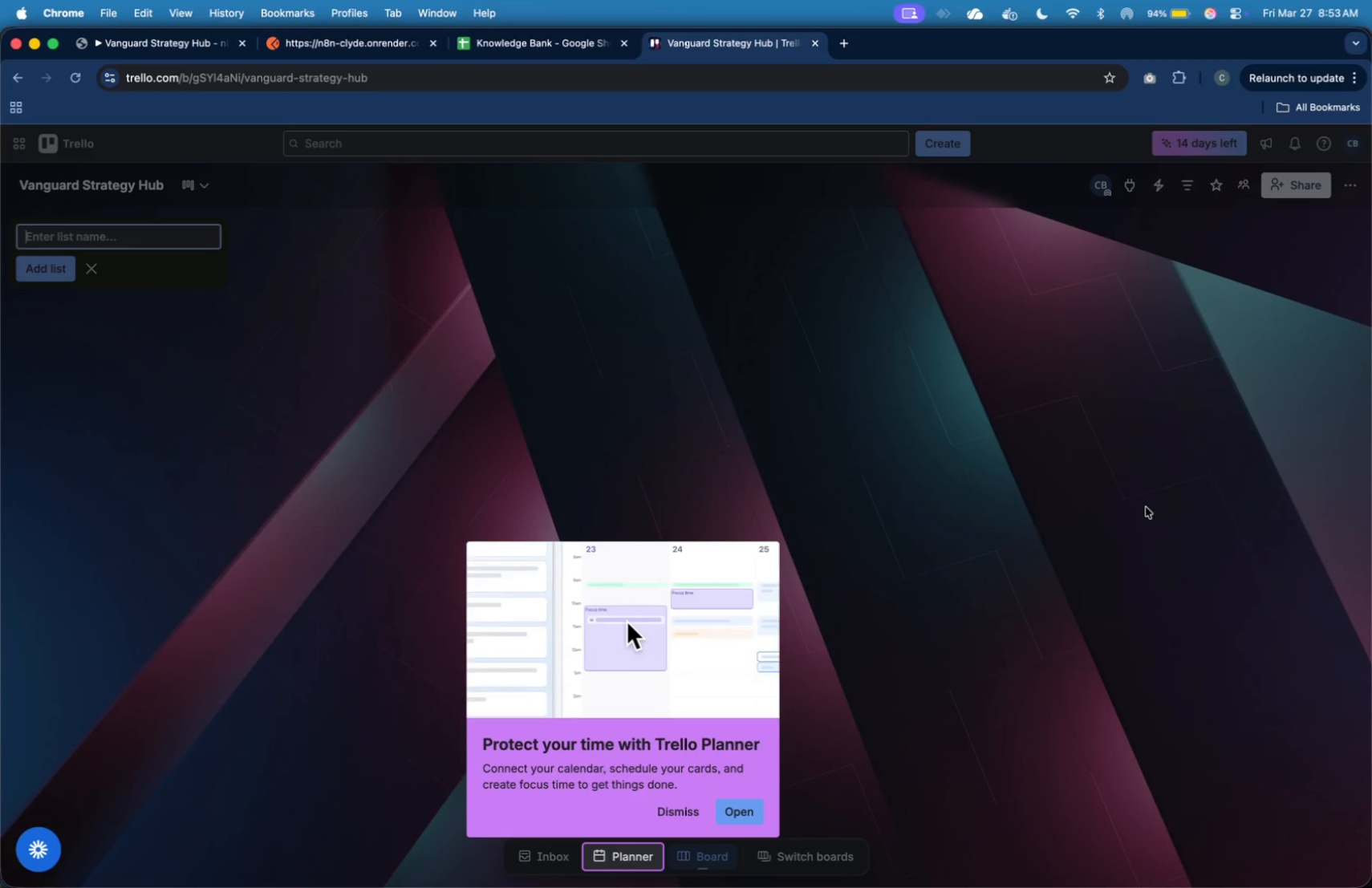 
wait(50.8)
 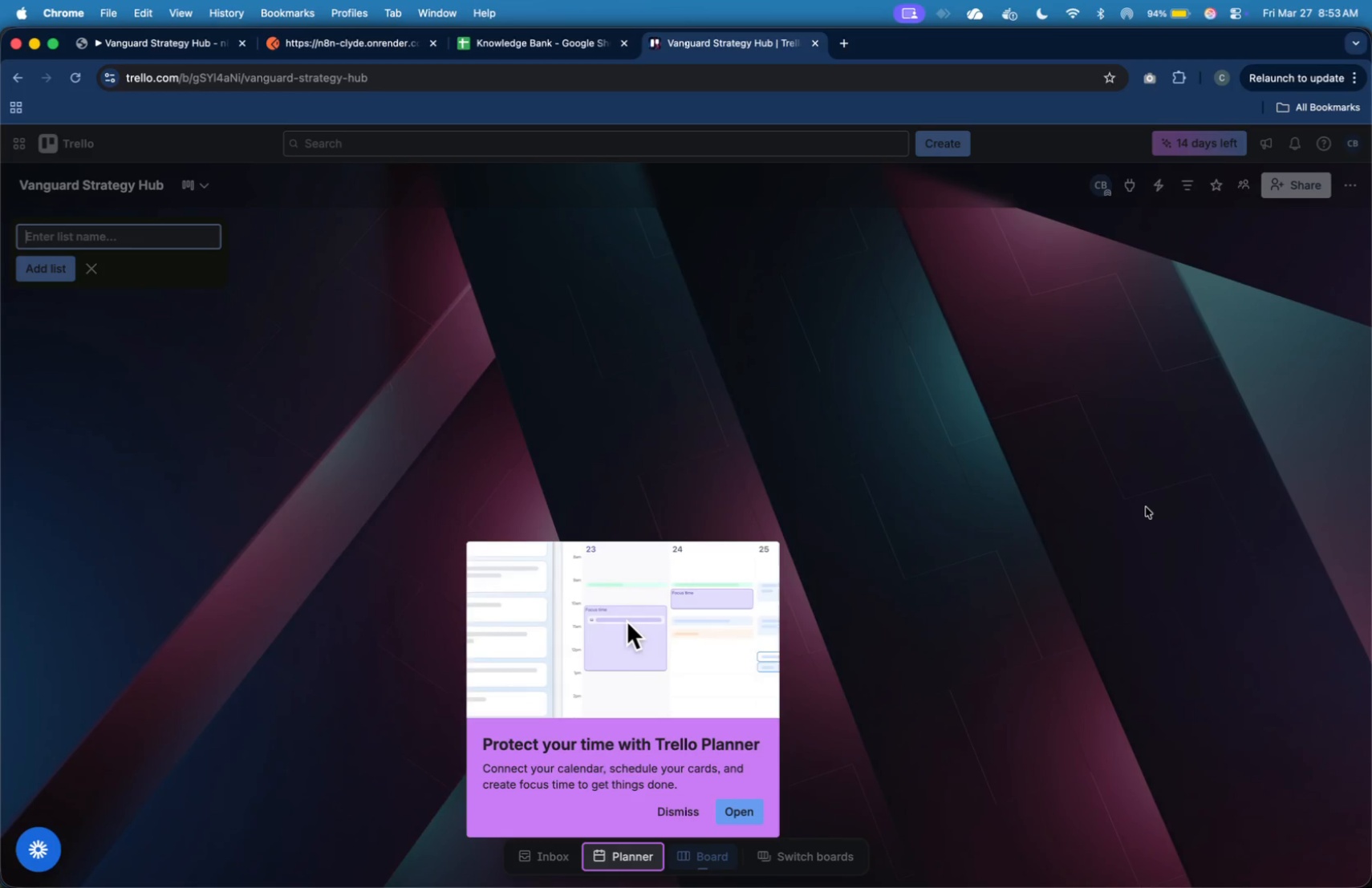 
left_click([688, 814])
 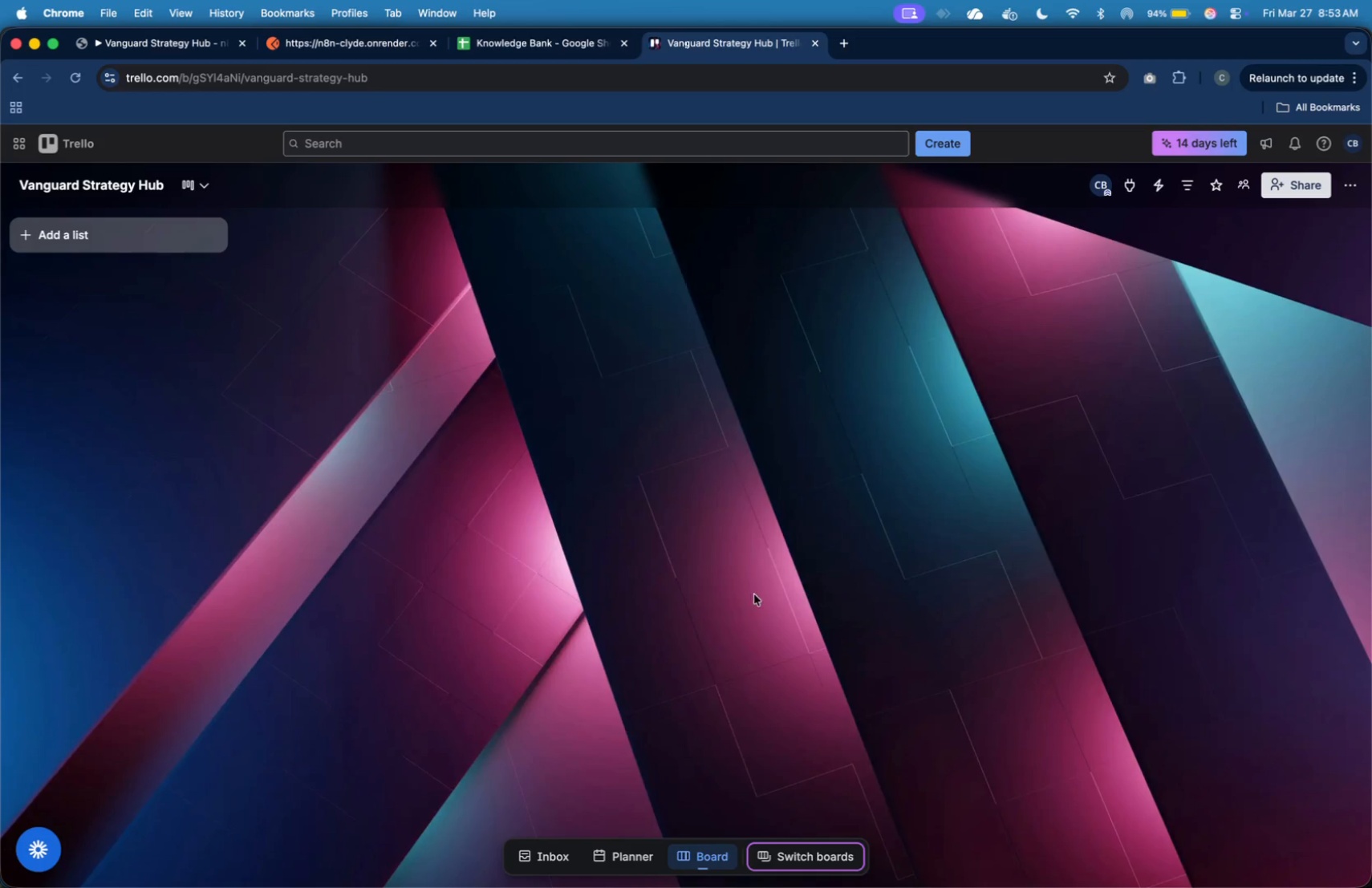 
wait(5.4)
 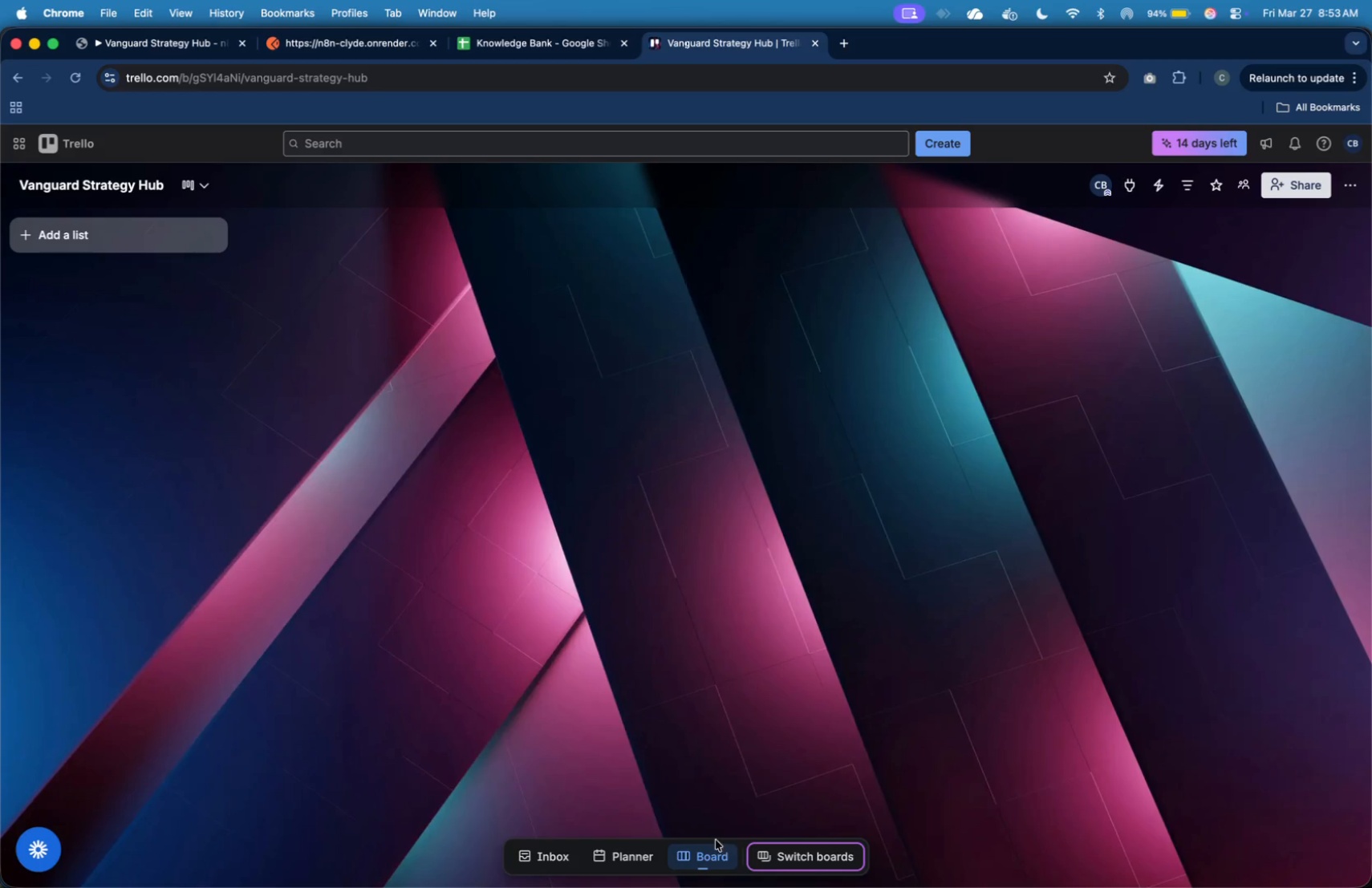 
left_click([179, 234])
 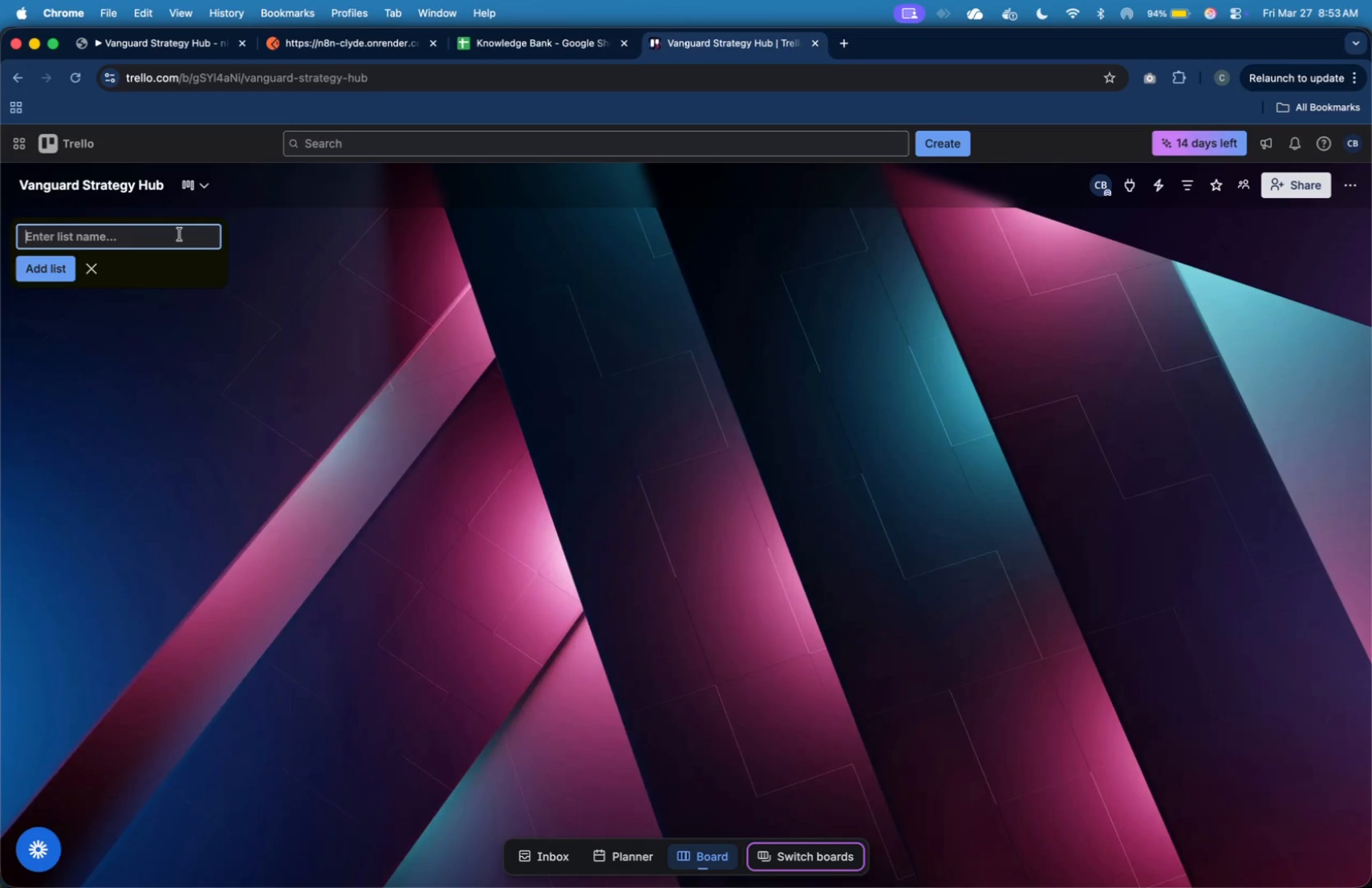 
type(High Priority)
 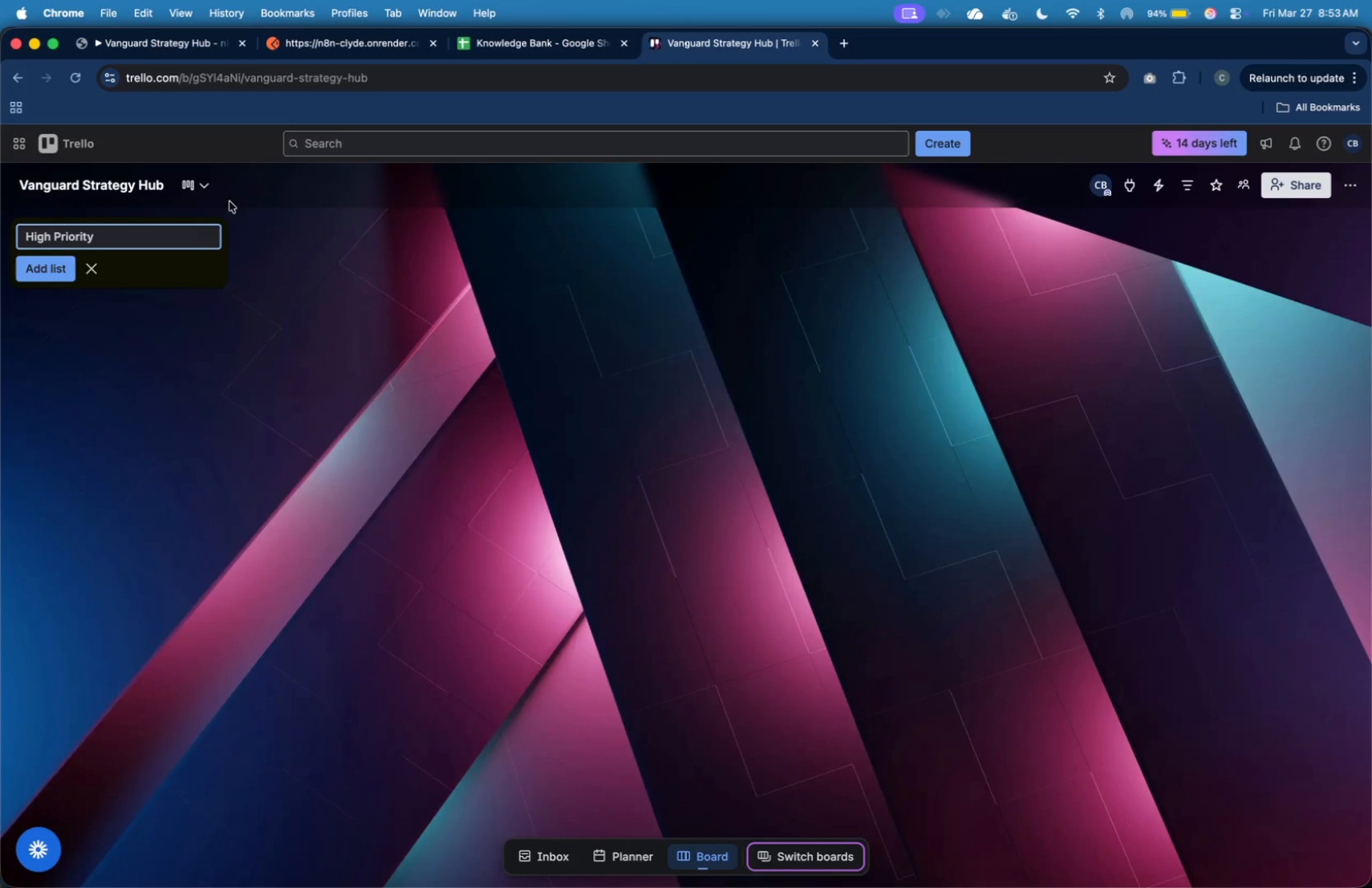 
left_click([839, 47])
 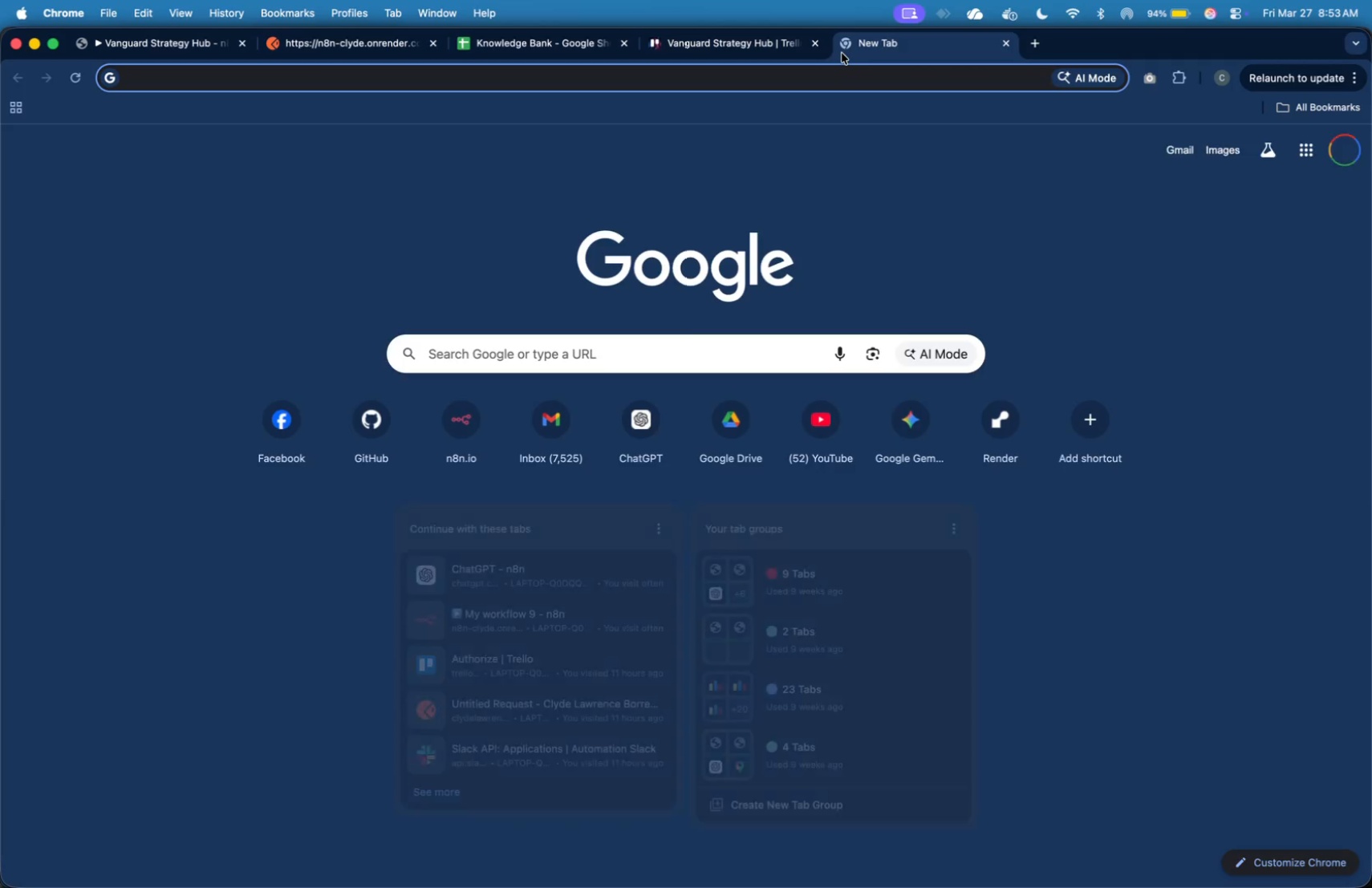 
type(red sy)
key(Backspace)
key(Backspace)
type(circly copy paste)
 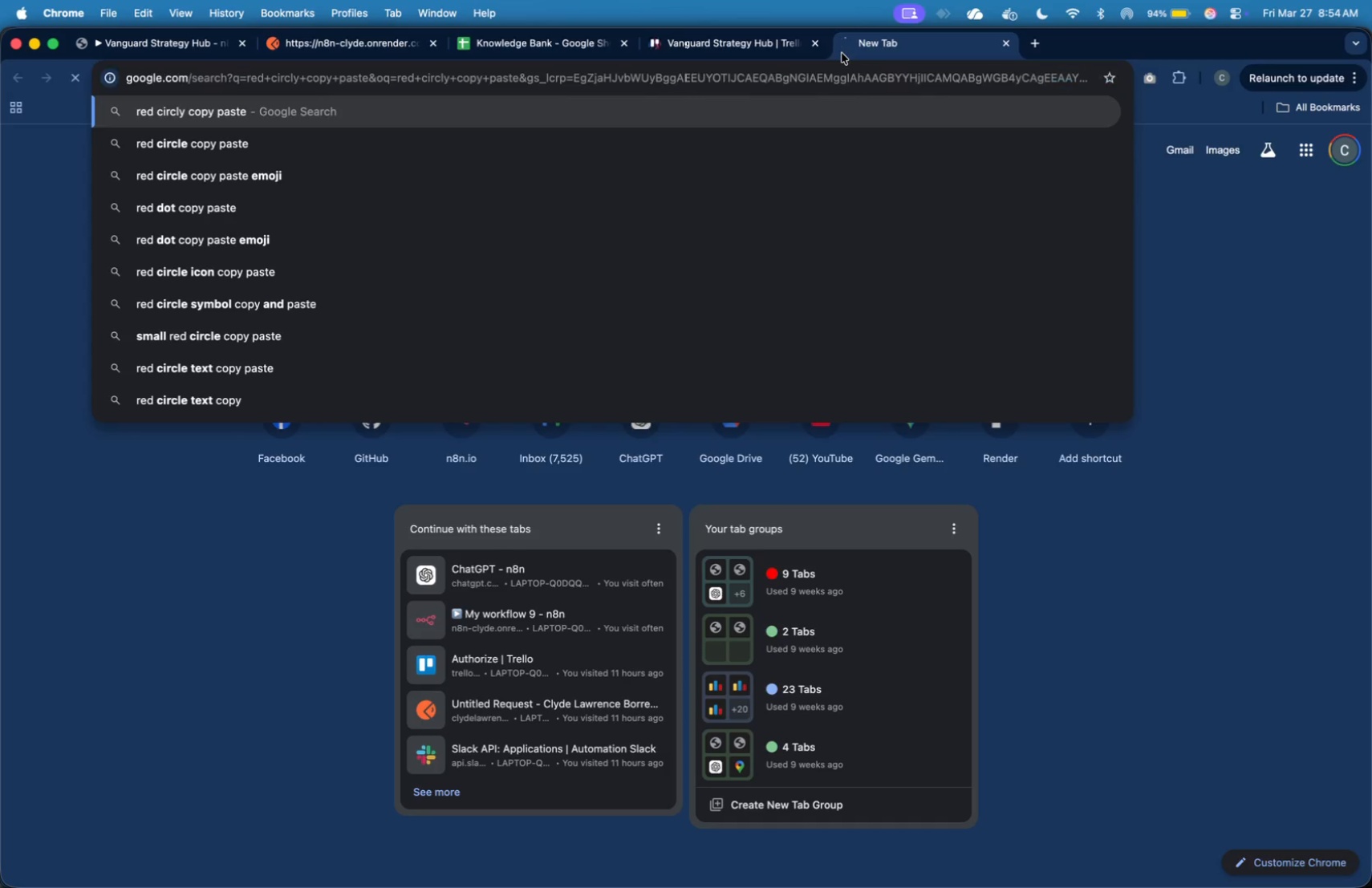 
key(Enter)
 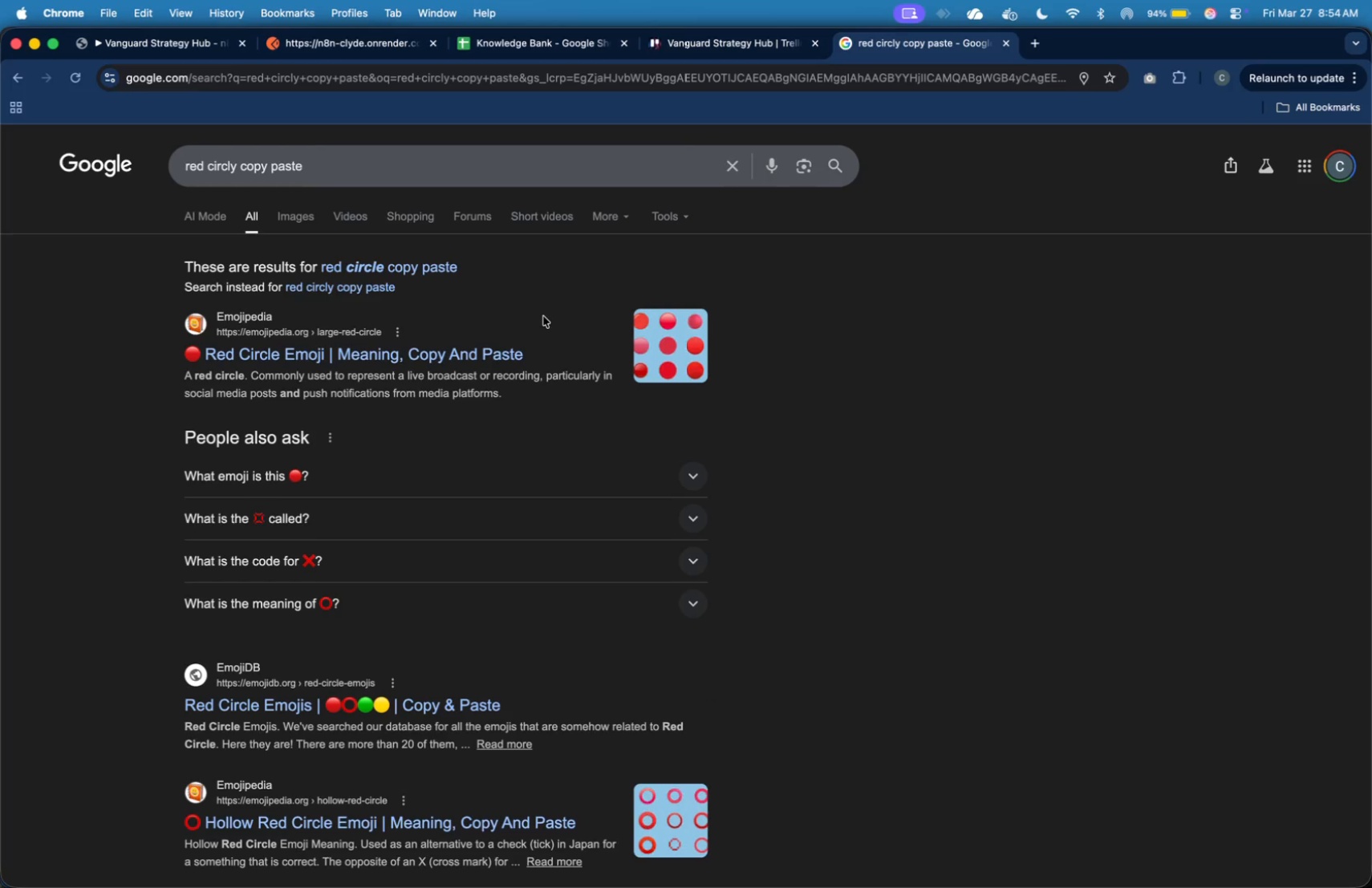 
left_click([508, 350])
 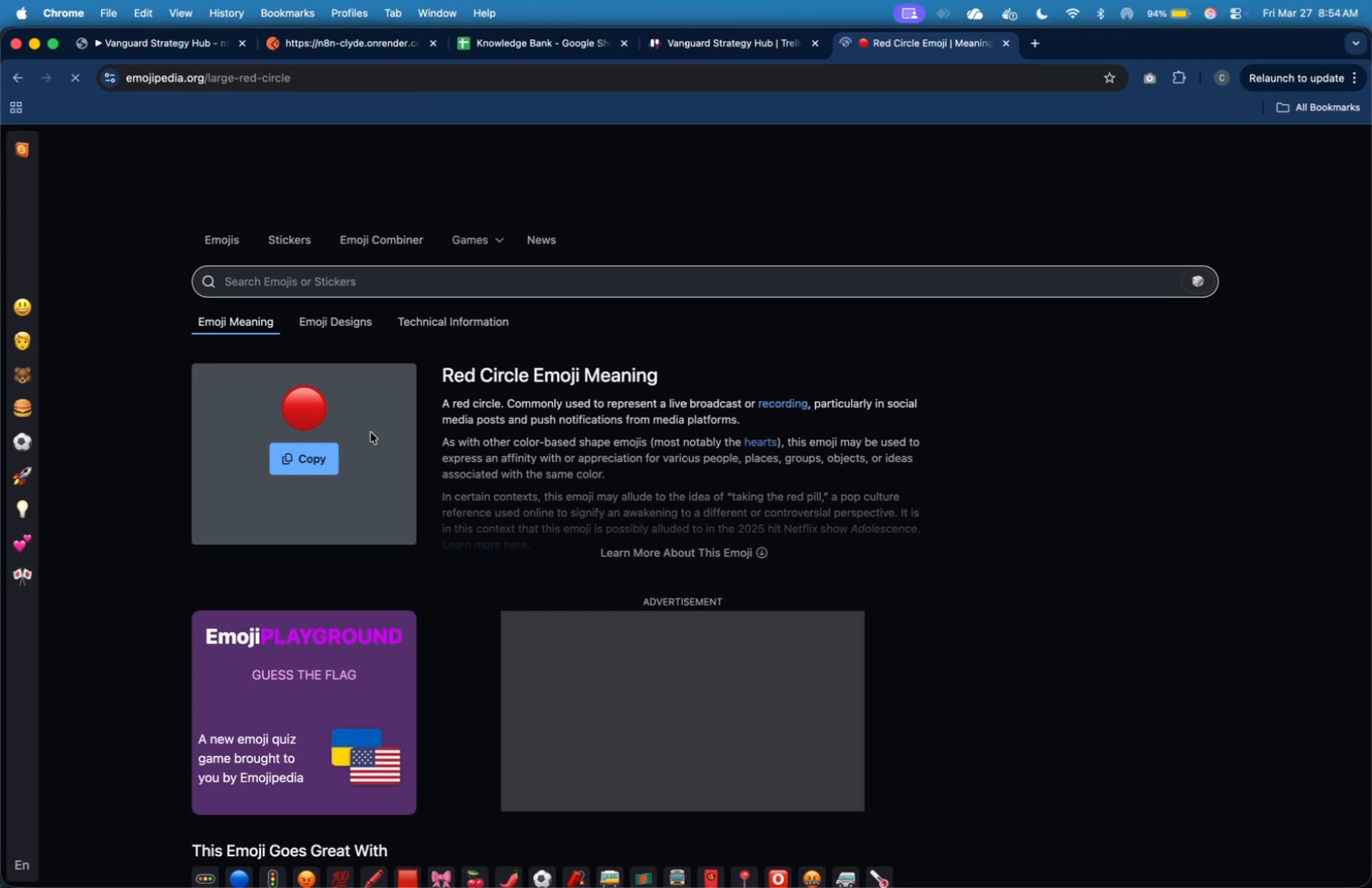 
left_click([318, 456])
 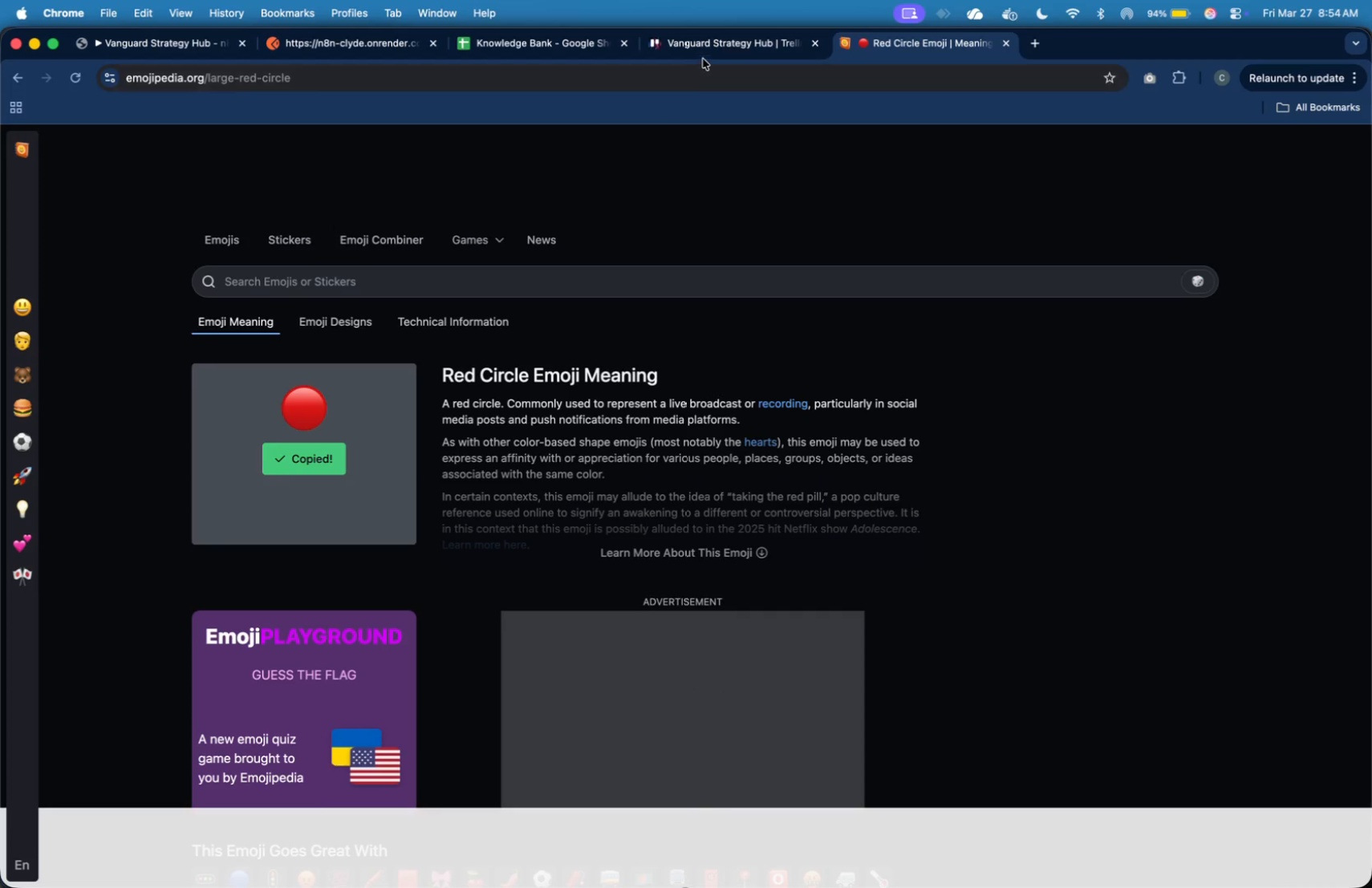 
left_click([707, 51])
 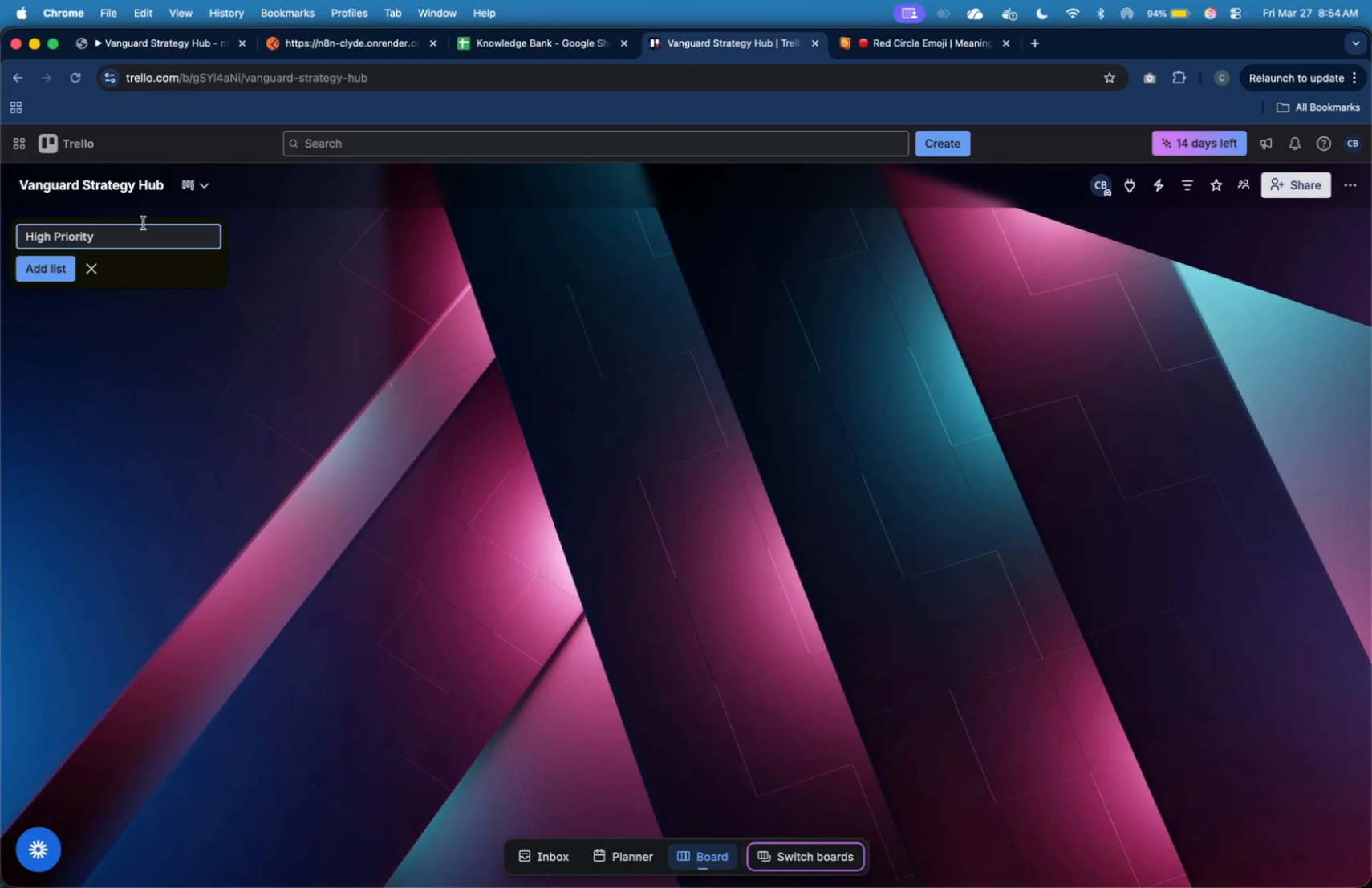 
key(ArrowUp)
 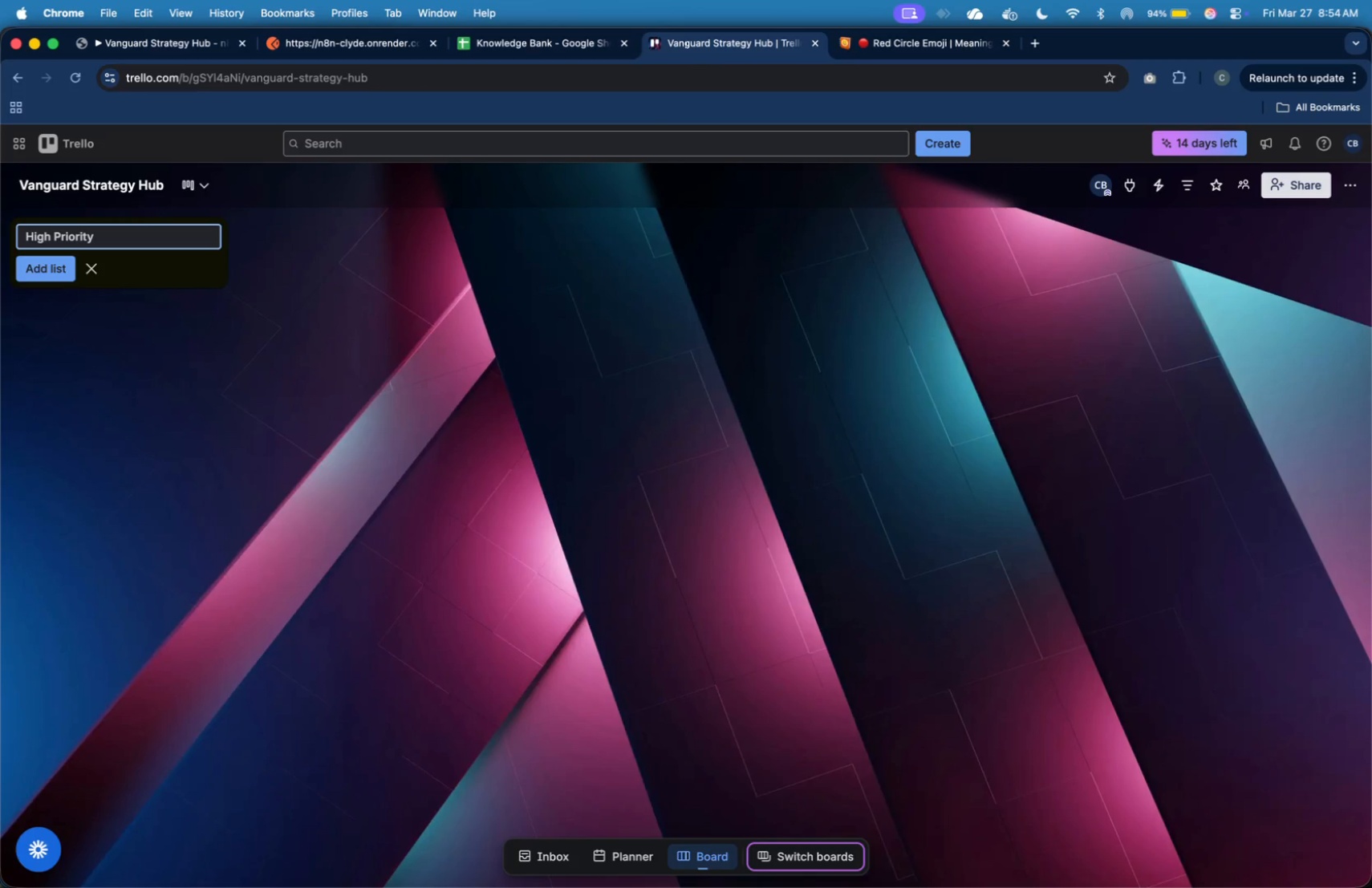 
key(Meta+V)
 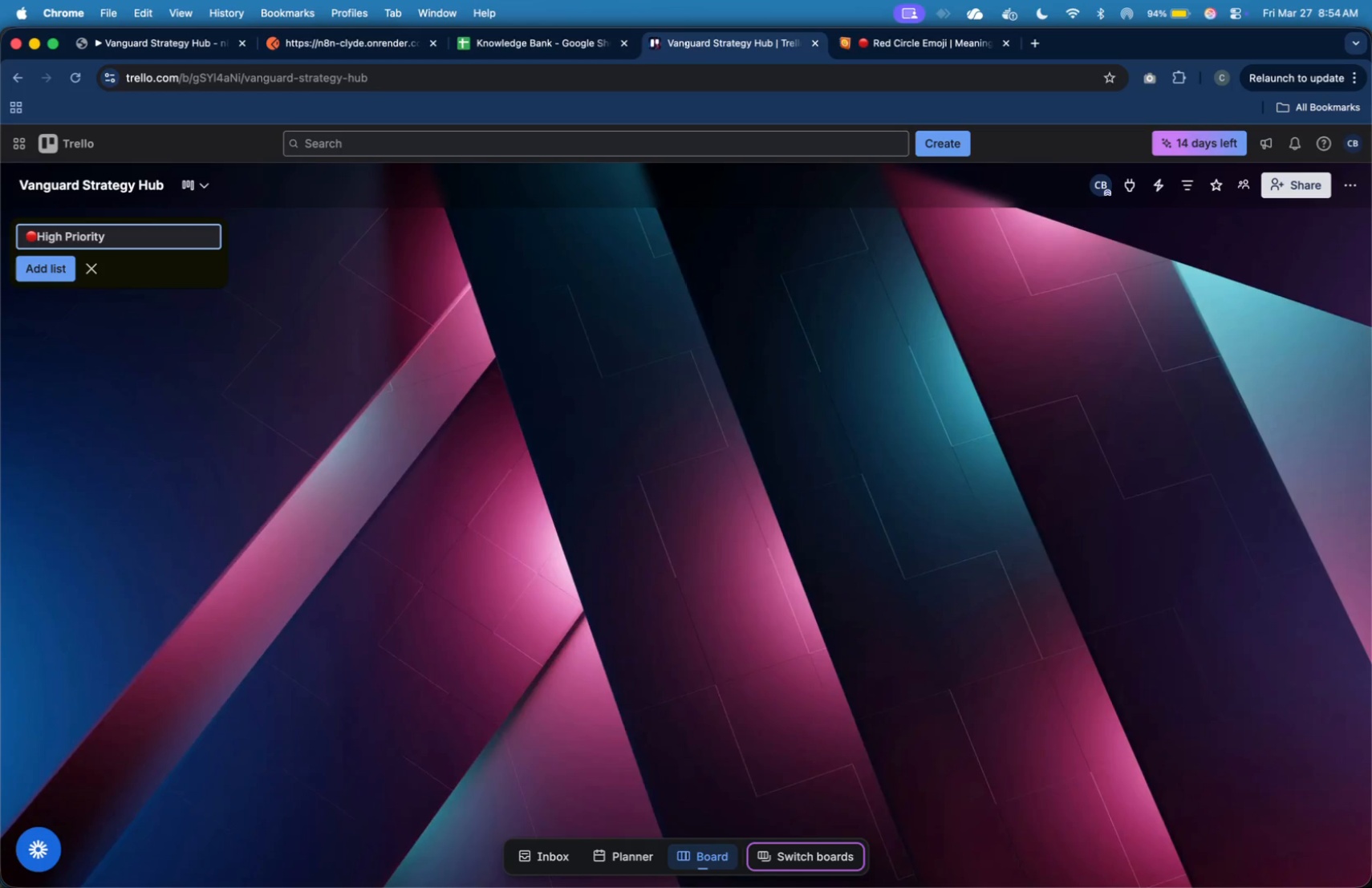 
key(Space)
 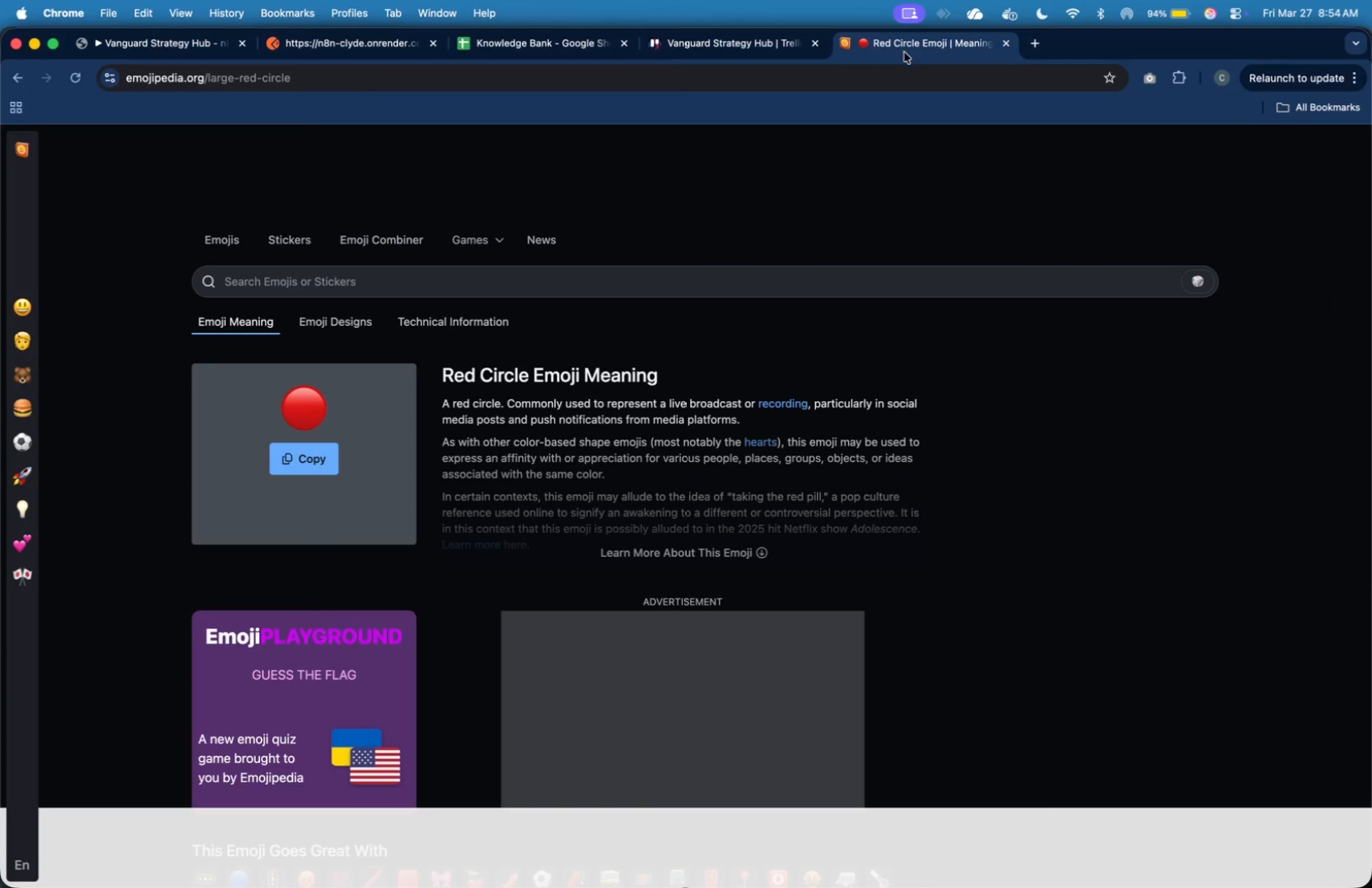 
wait(5.82)
 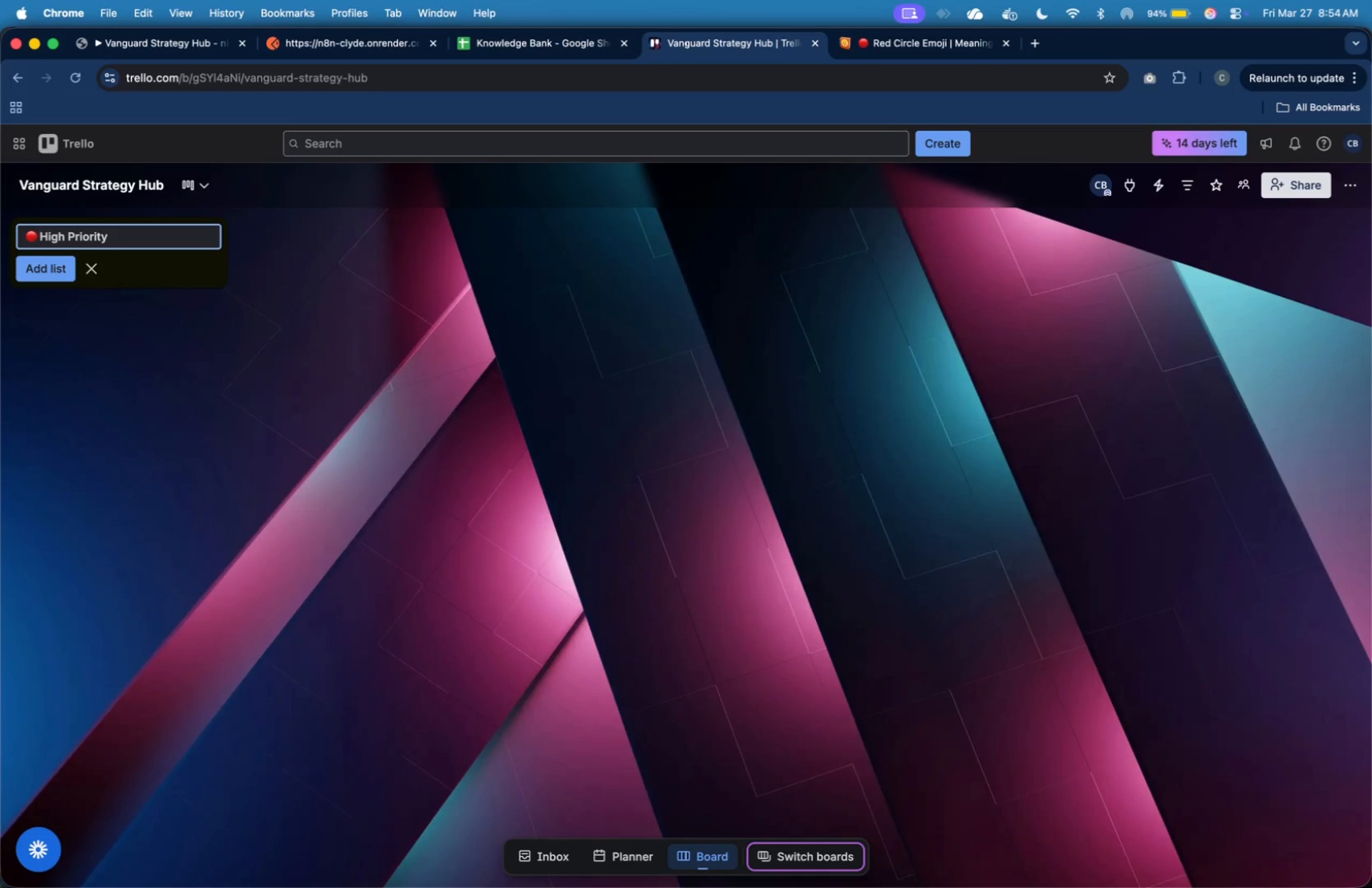 
left_click_drag(start_coordinate=[394, 276], to_coordinate=[453, 276])
 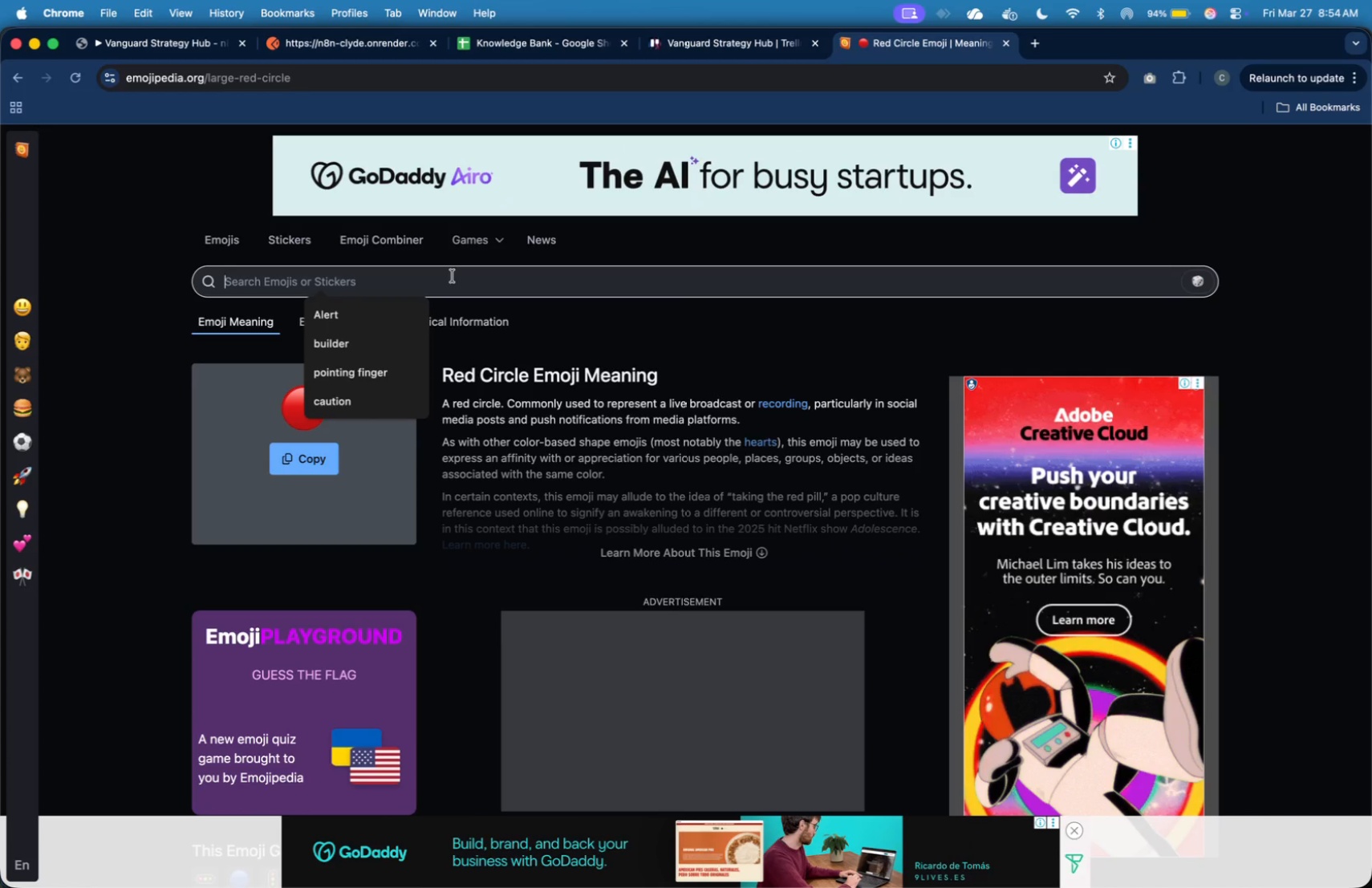 
type(yellow circle)
 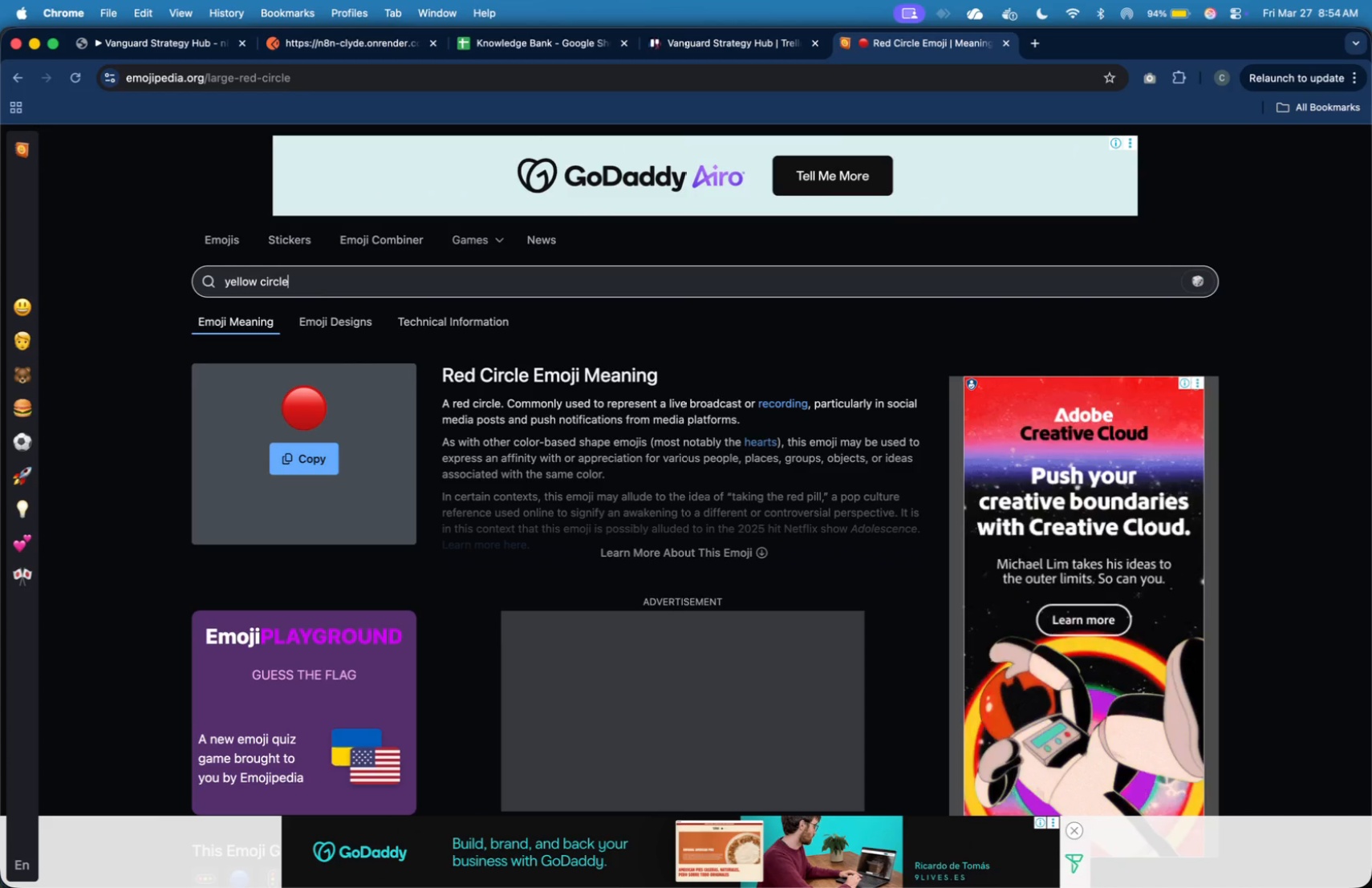 
key(Enter)
 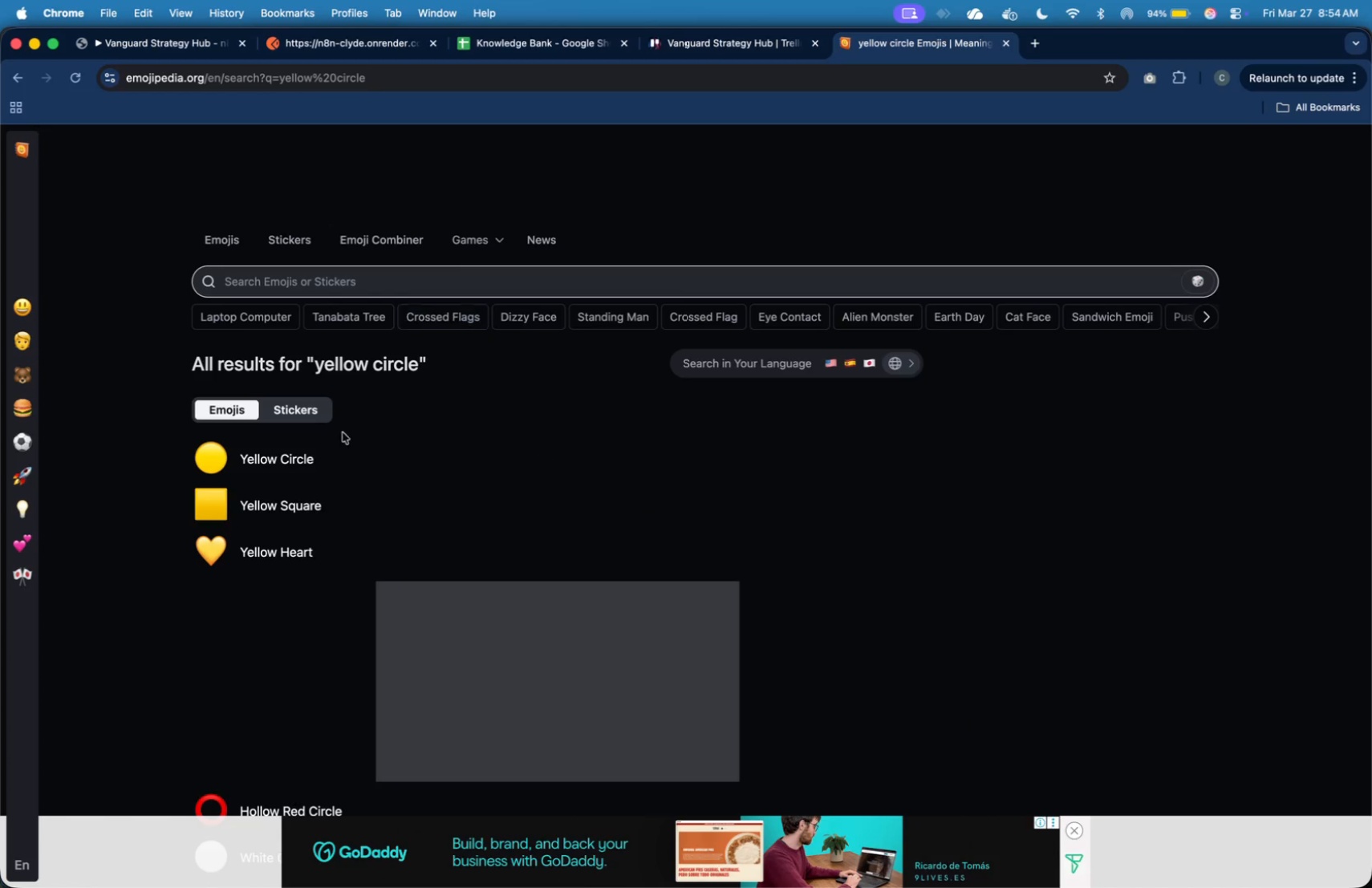 
left_click([317, 451])
 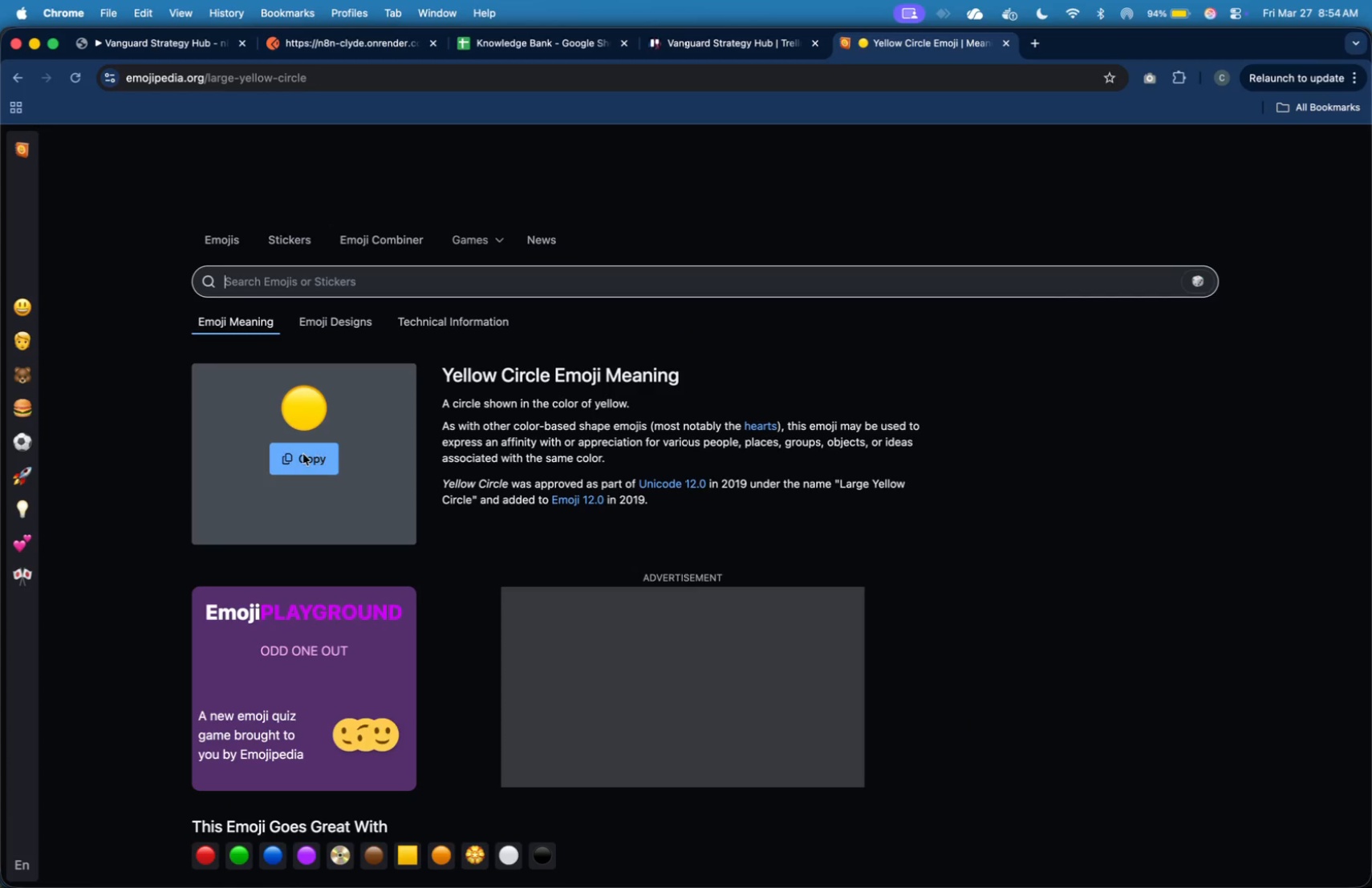 
left_click([302, 454])
 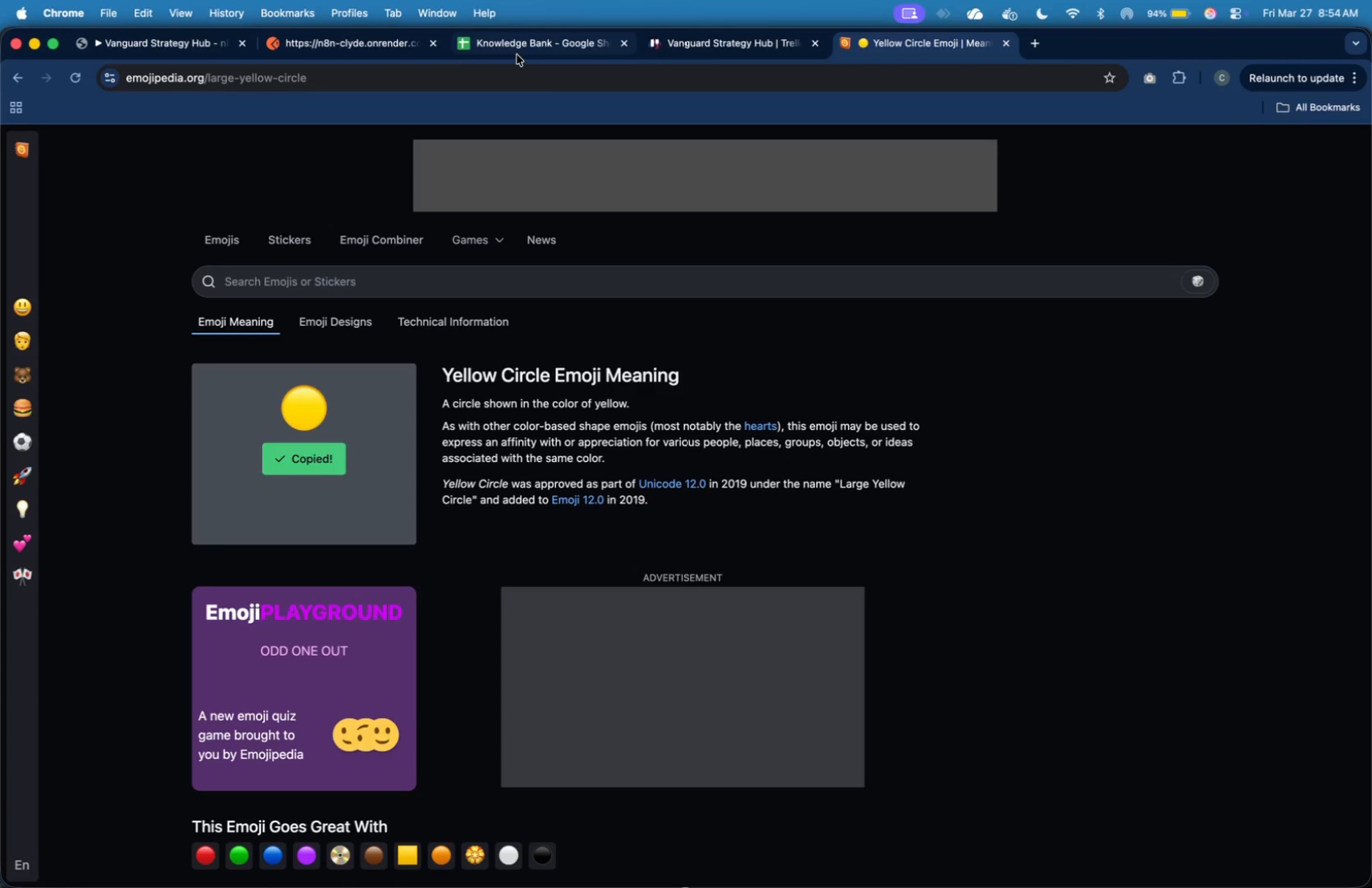 
mouse_move([176, 71])
 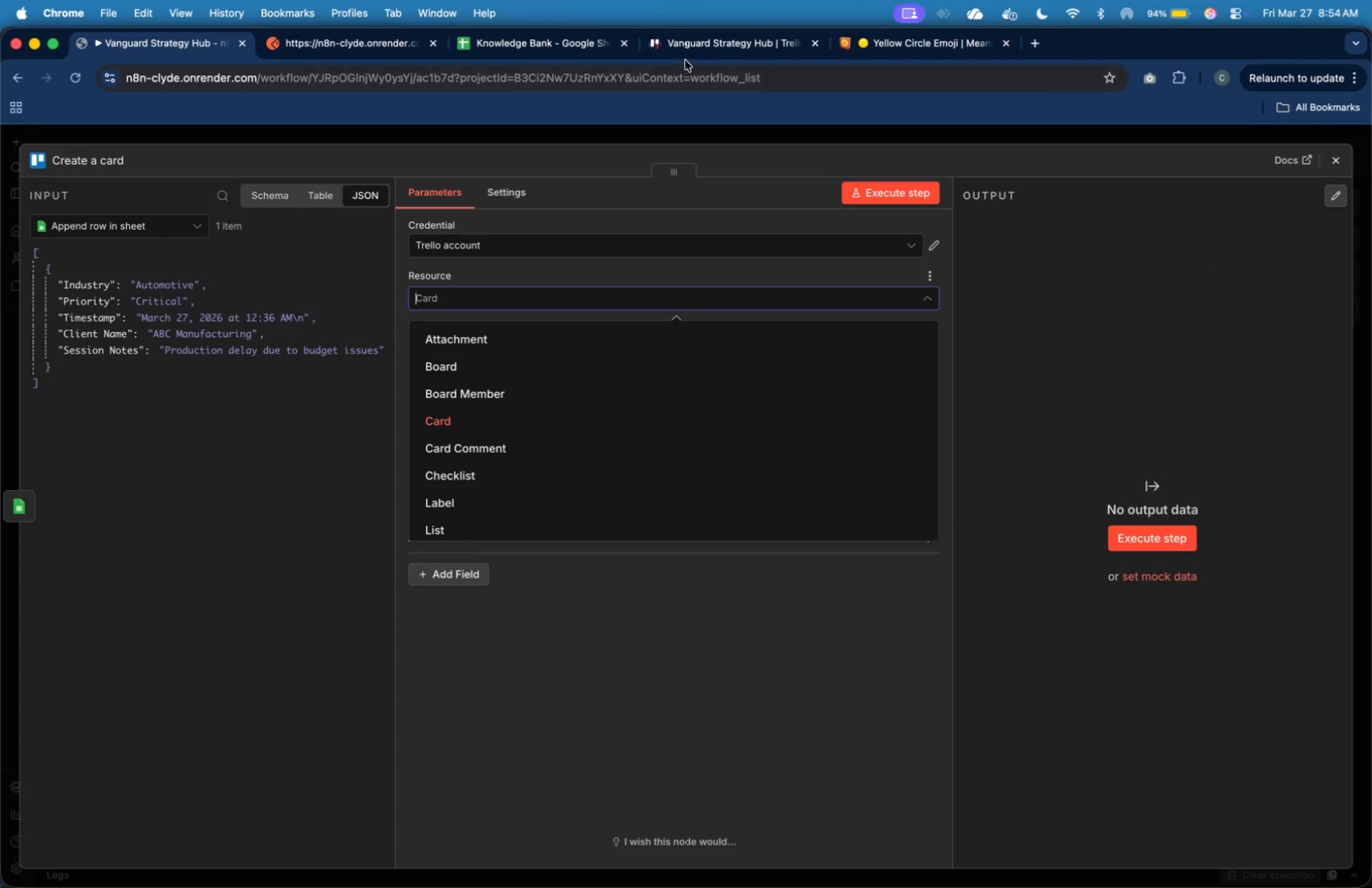 
left_click([693, 50])
 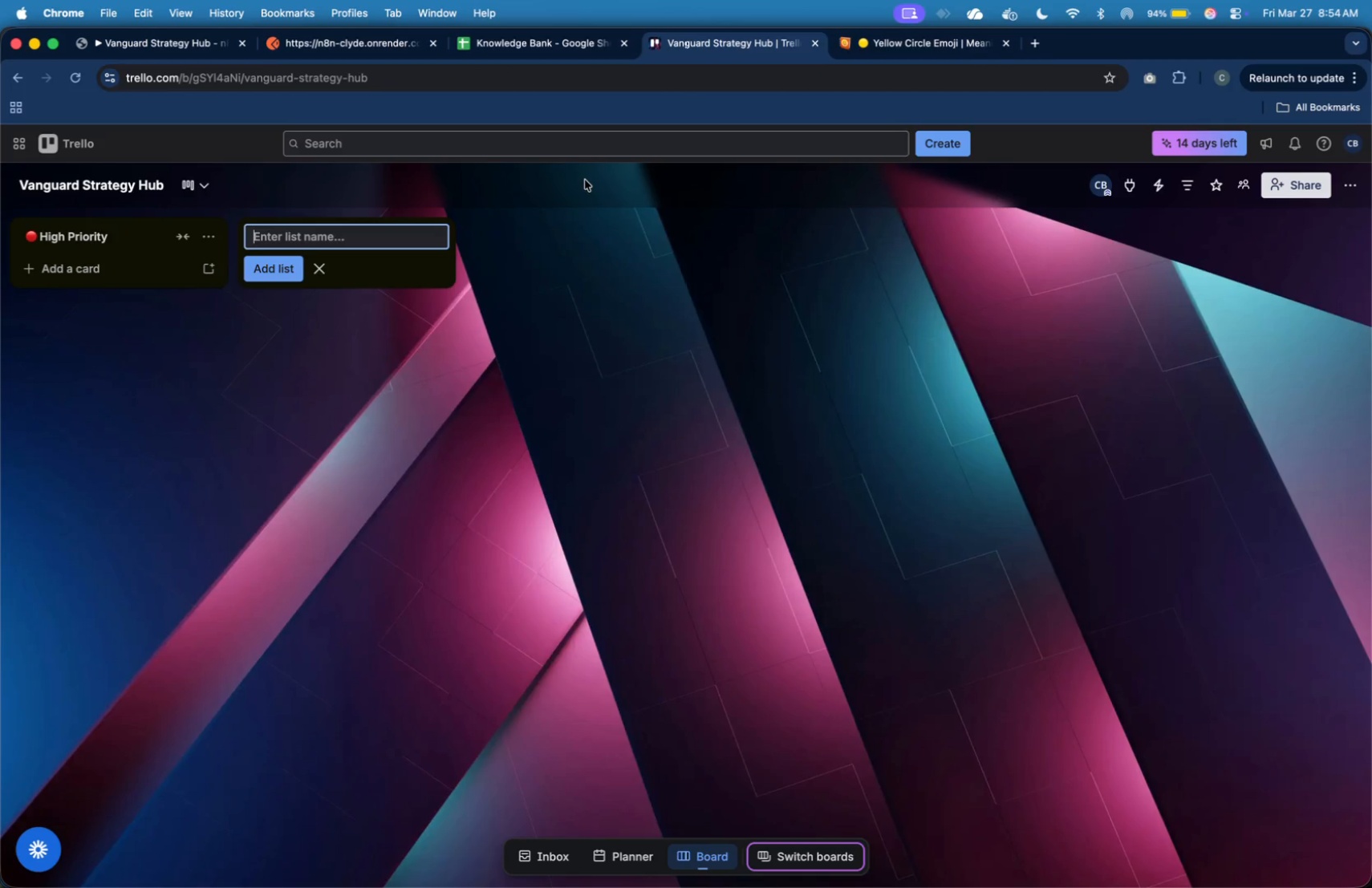 
key(Meta+V)
 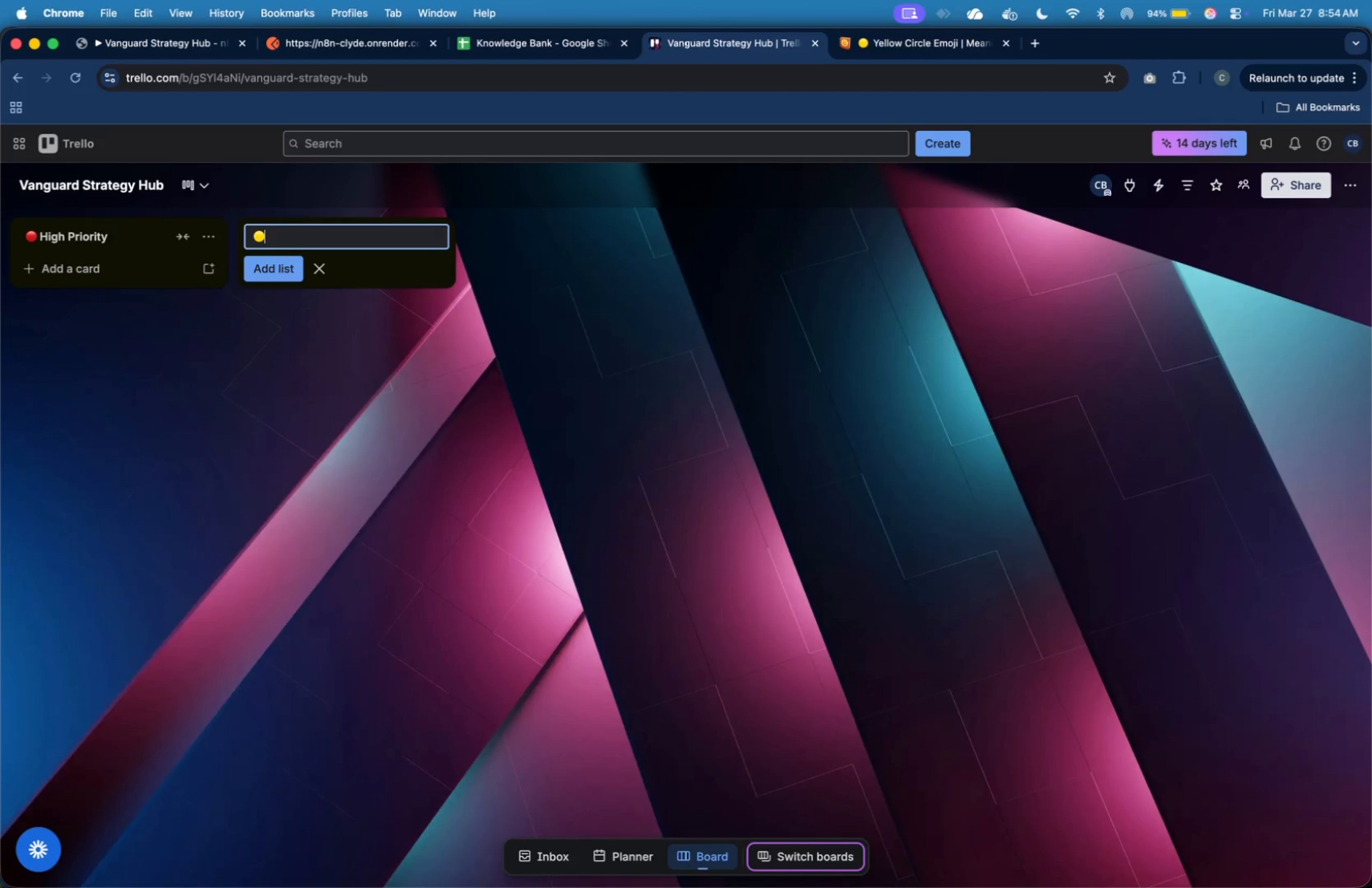 
type( Standard Tasks)
 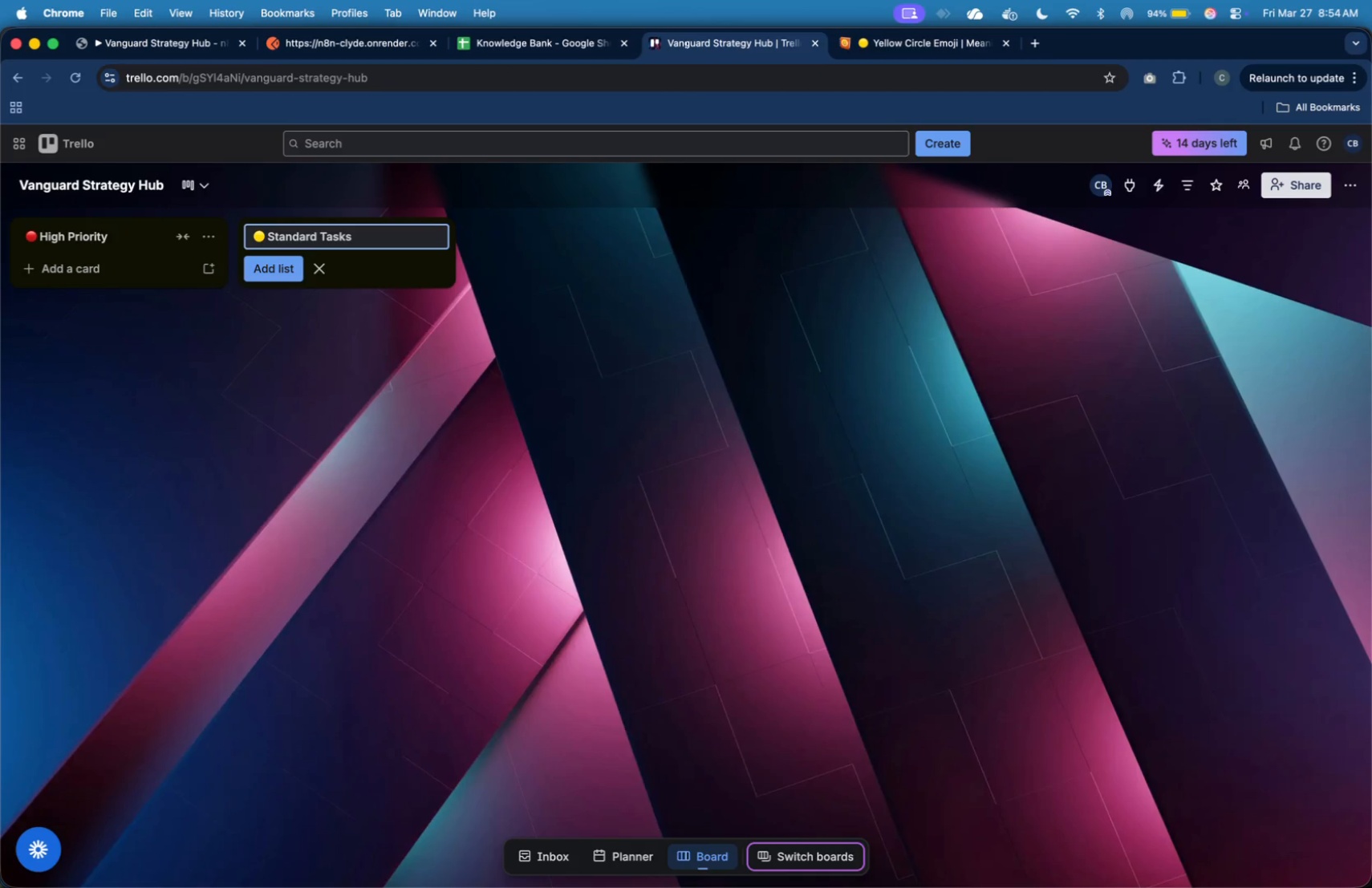 
left_click([272, 269])
 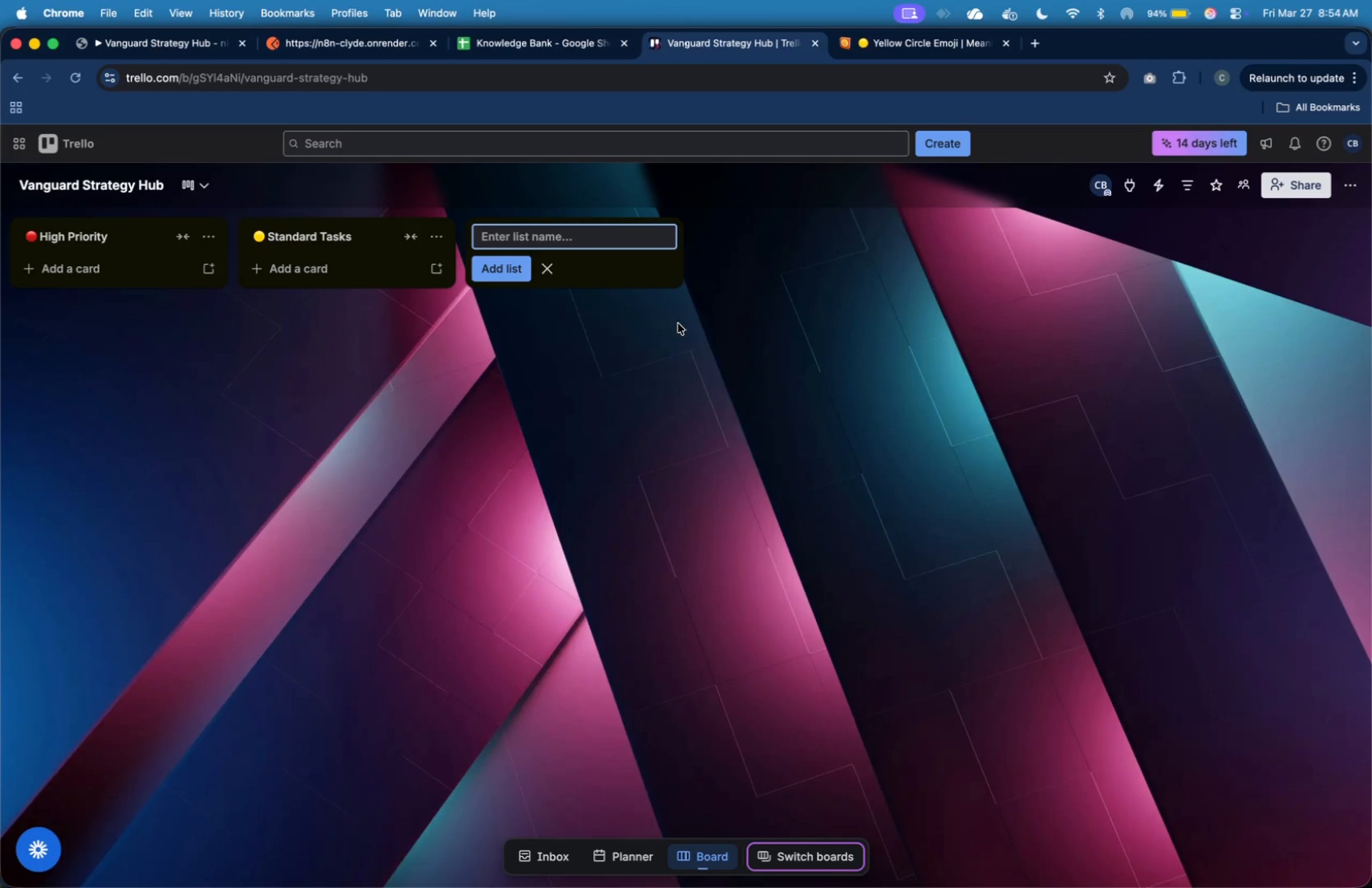 
wait(10.71)
 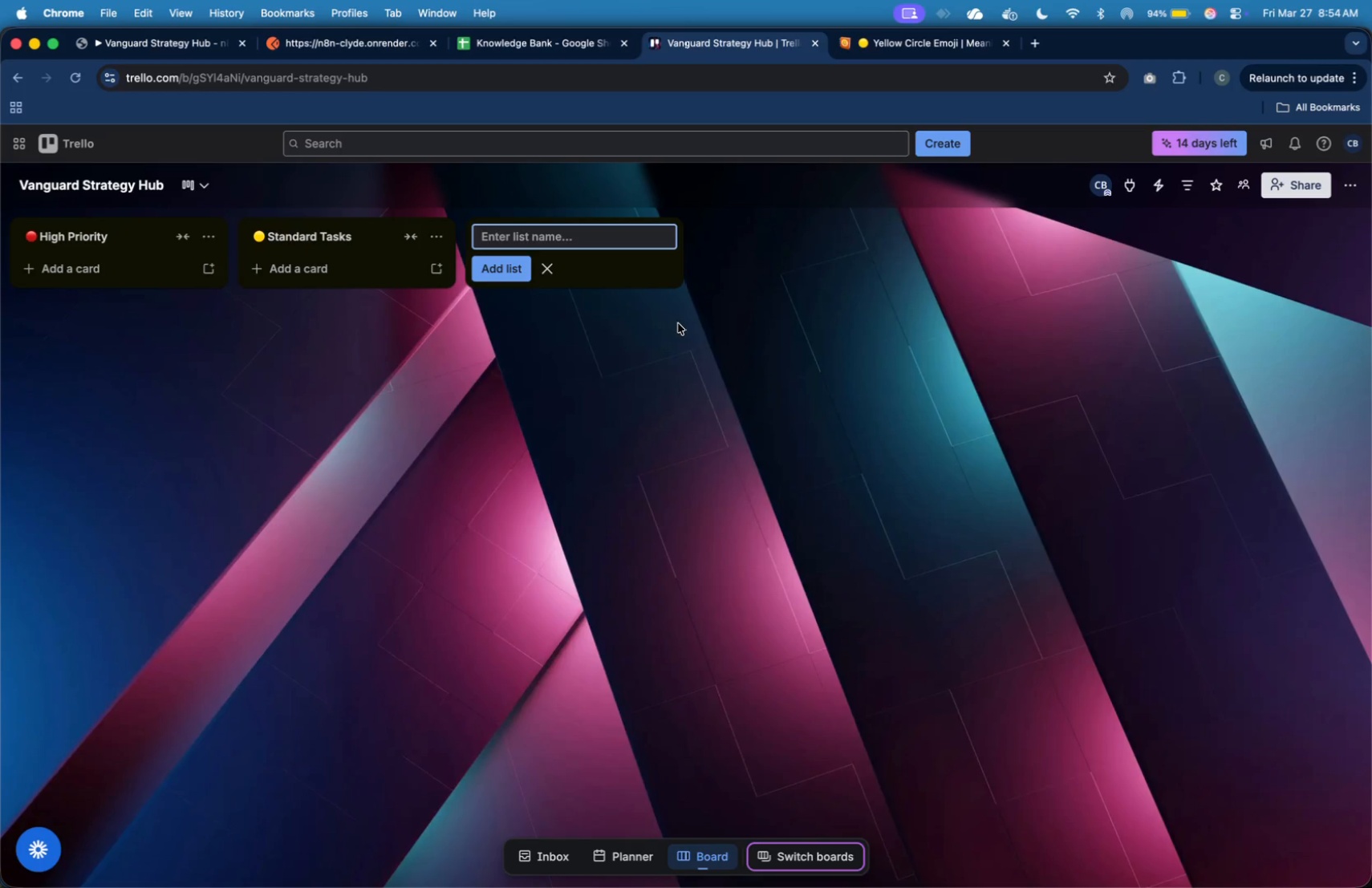 
left_click([172, 45])
 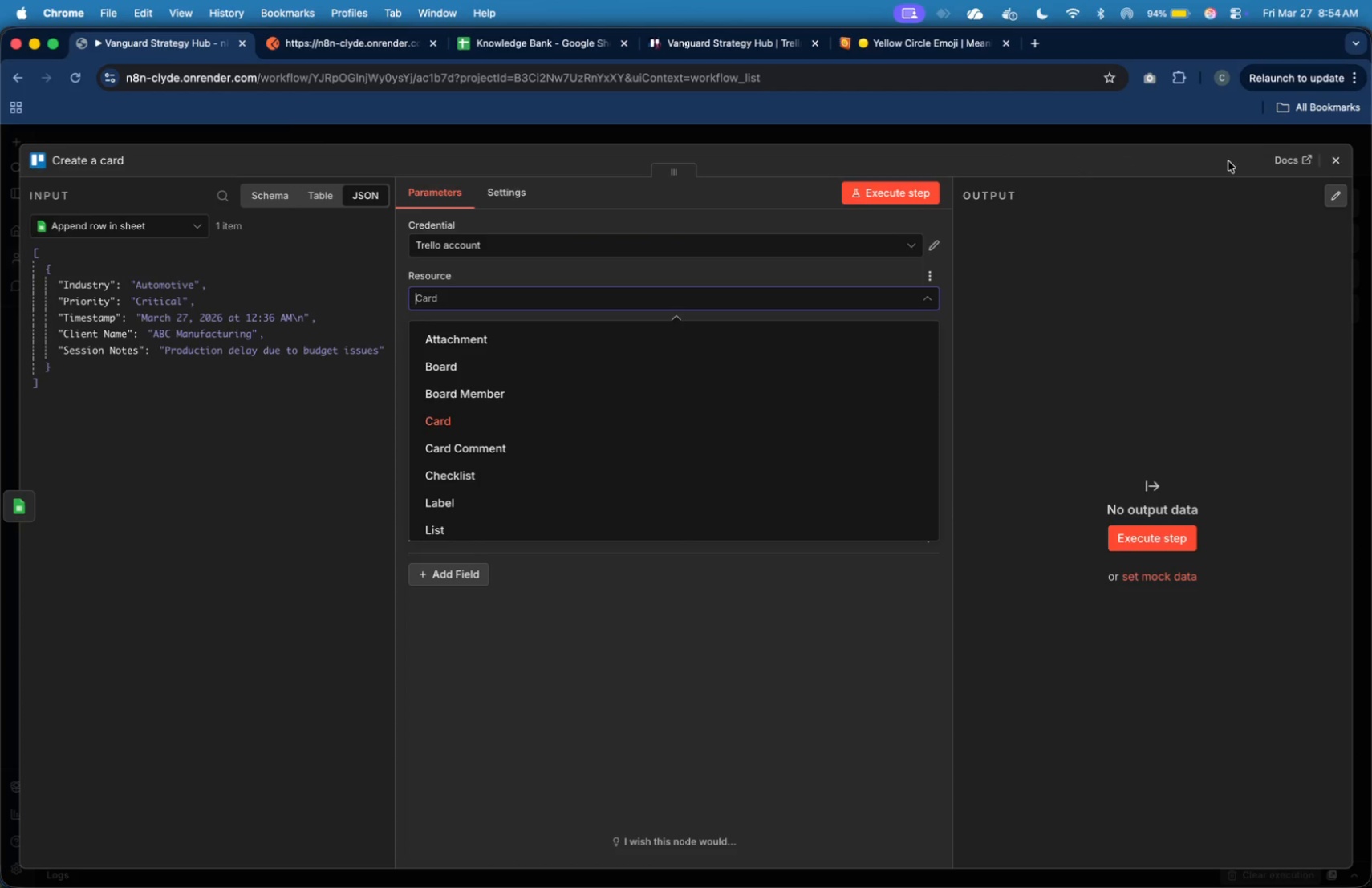 
mouse_move([1309, 176])
 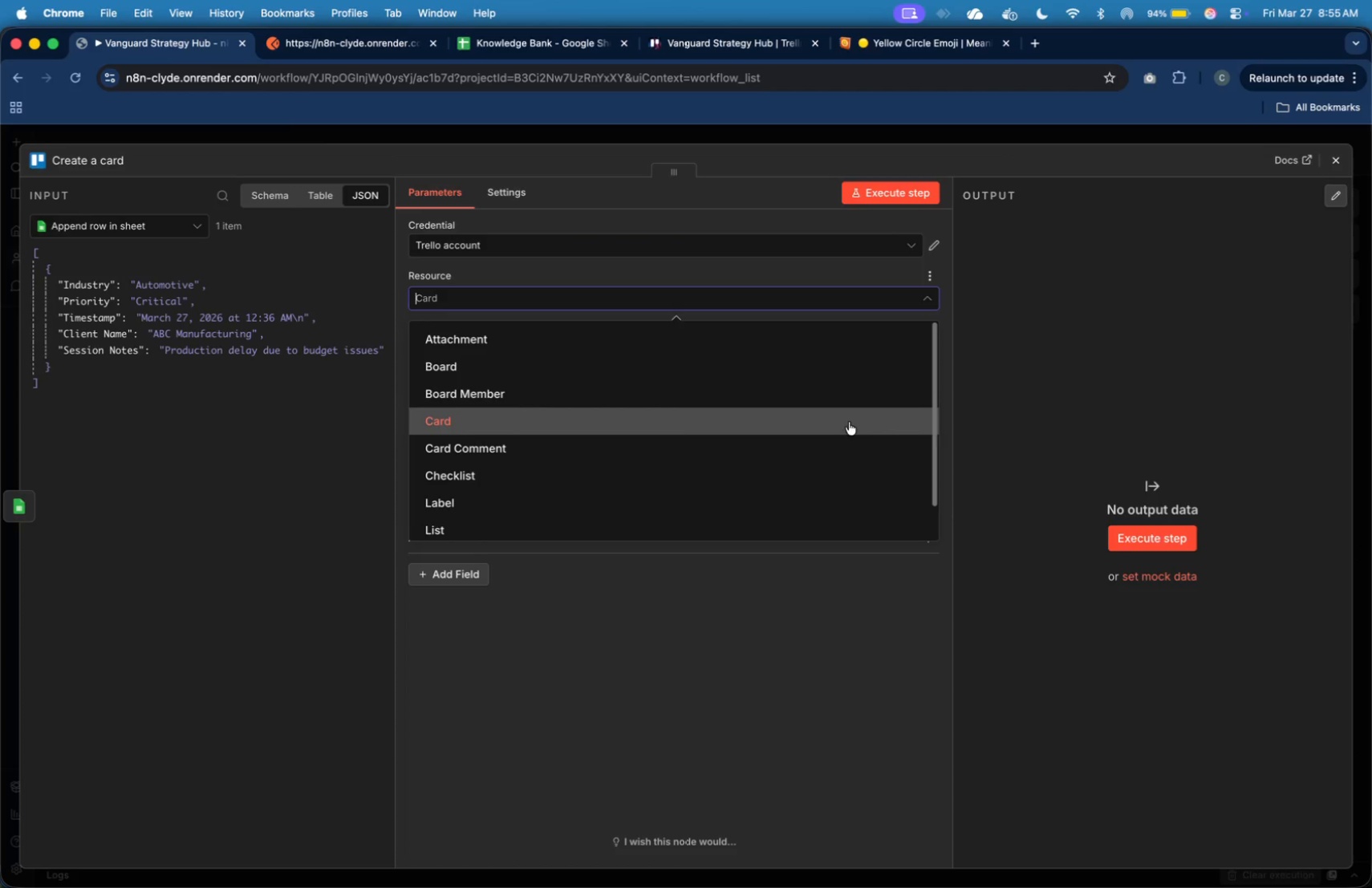 
left_click([849, 422])
 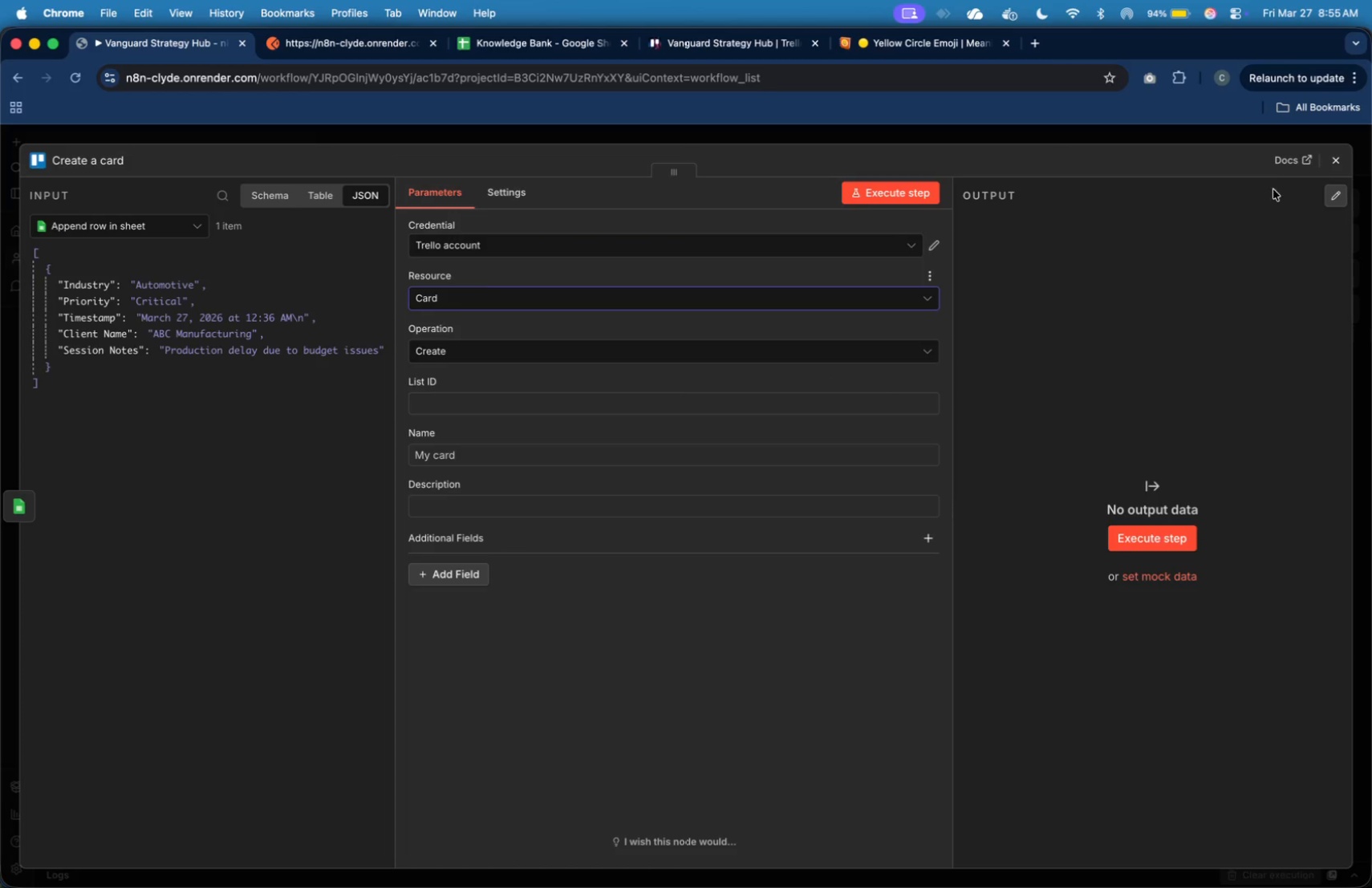 
mouse_move([1322, 180])
 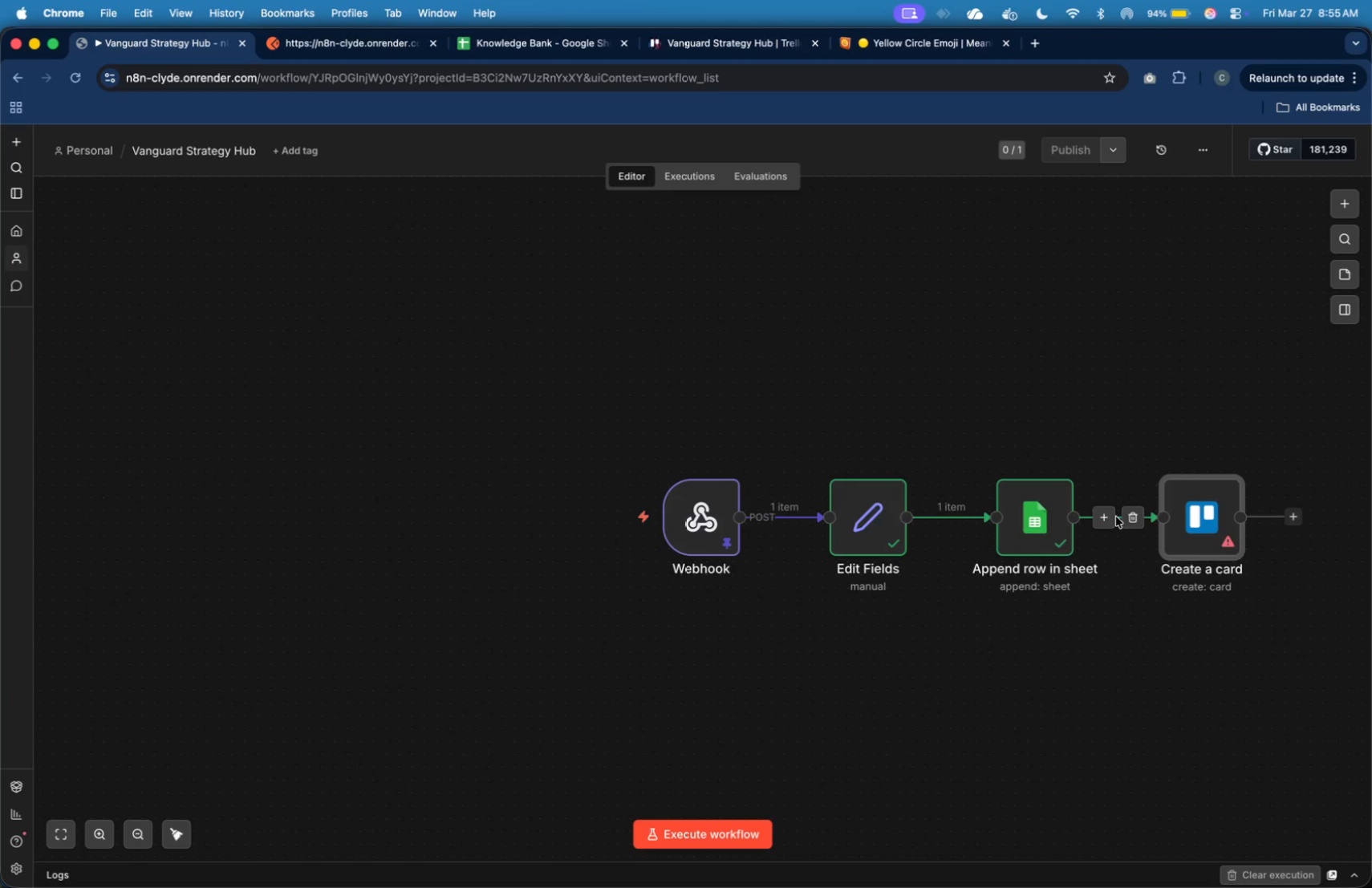 
left_click([1111, 517])
 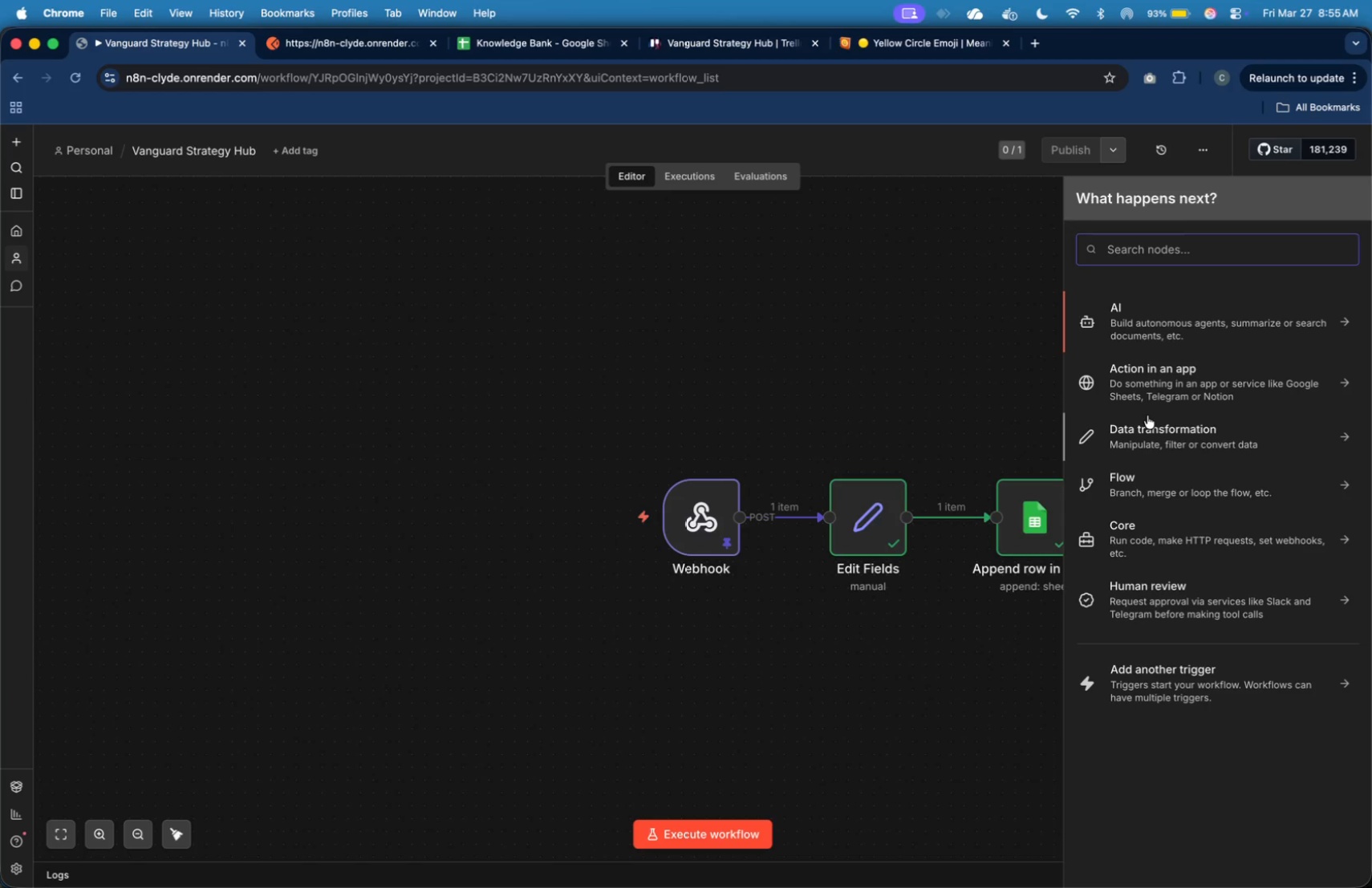 
type(http)
 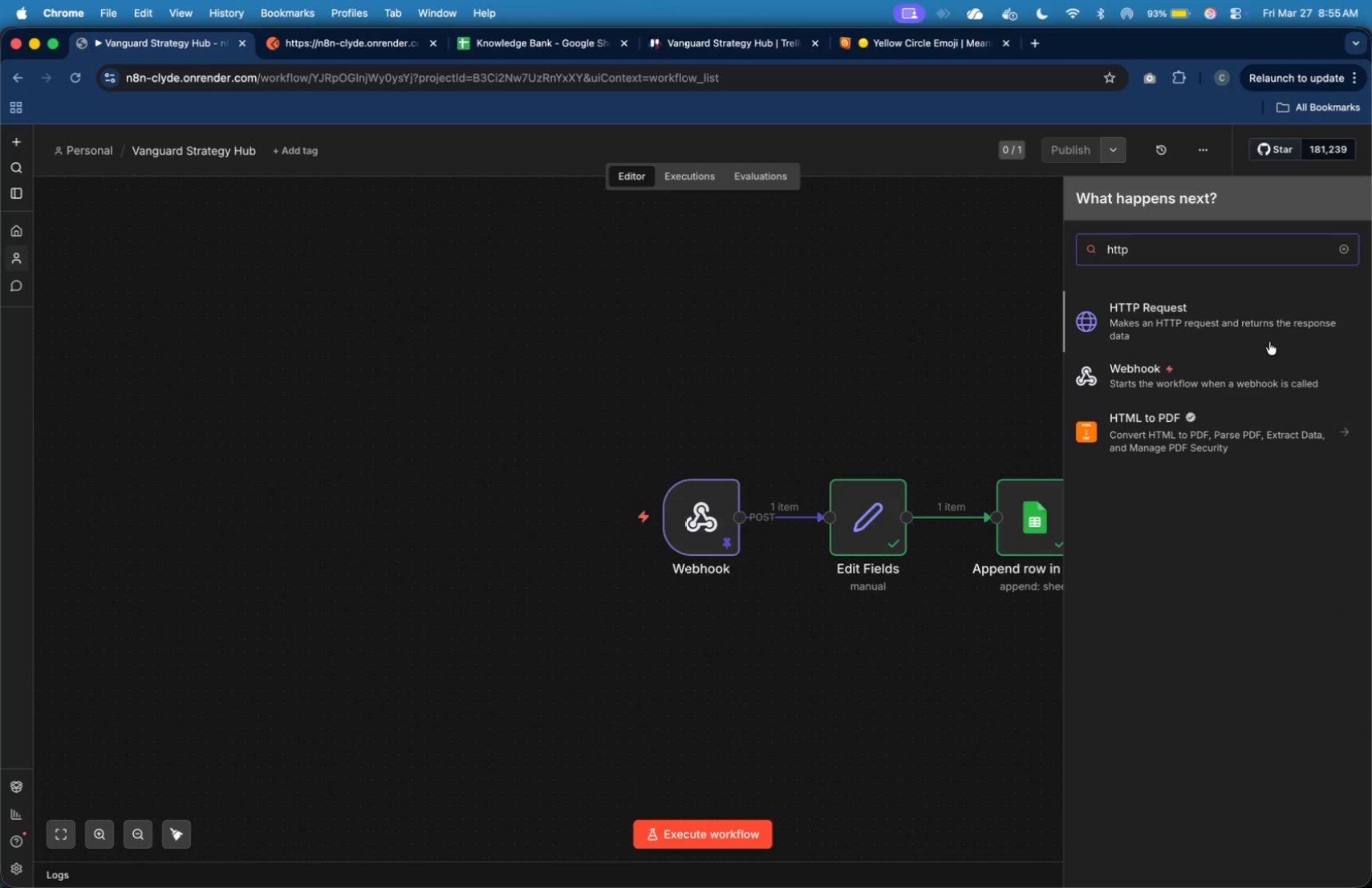 
left_click([1266, 335])
 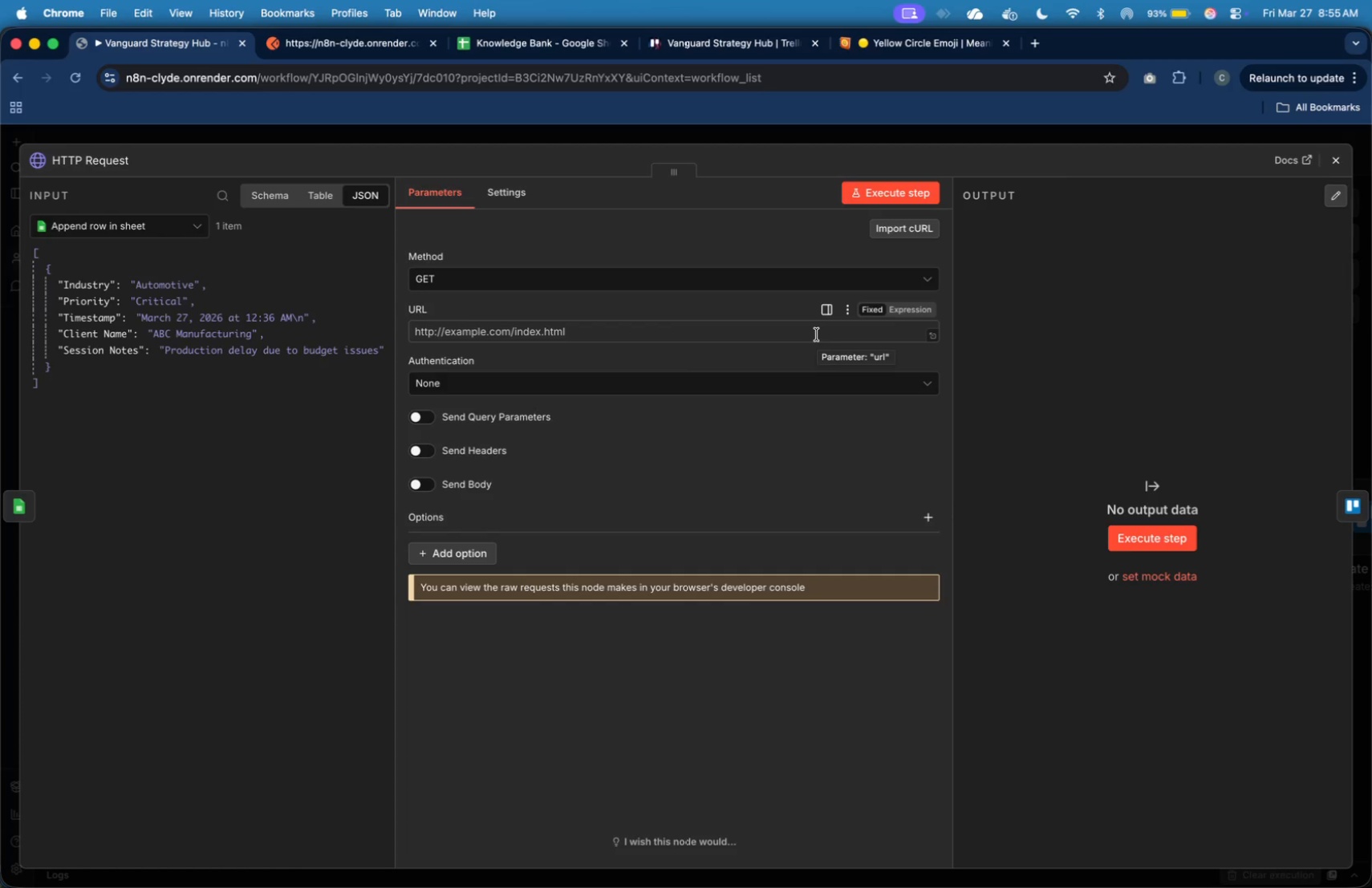 
wait(6.16)
 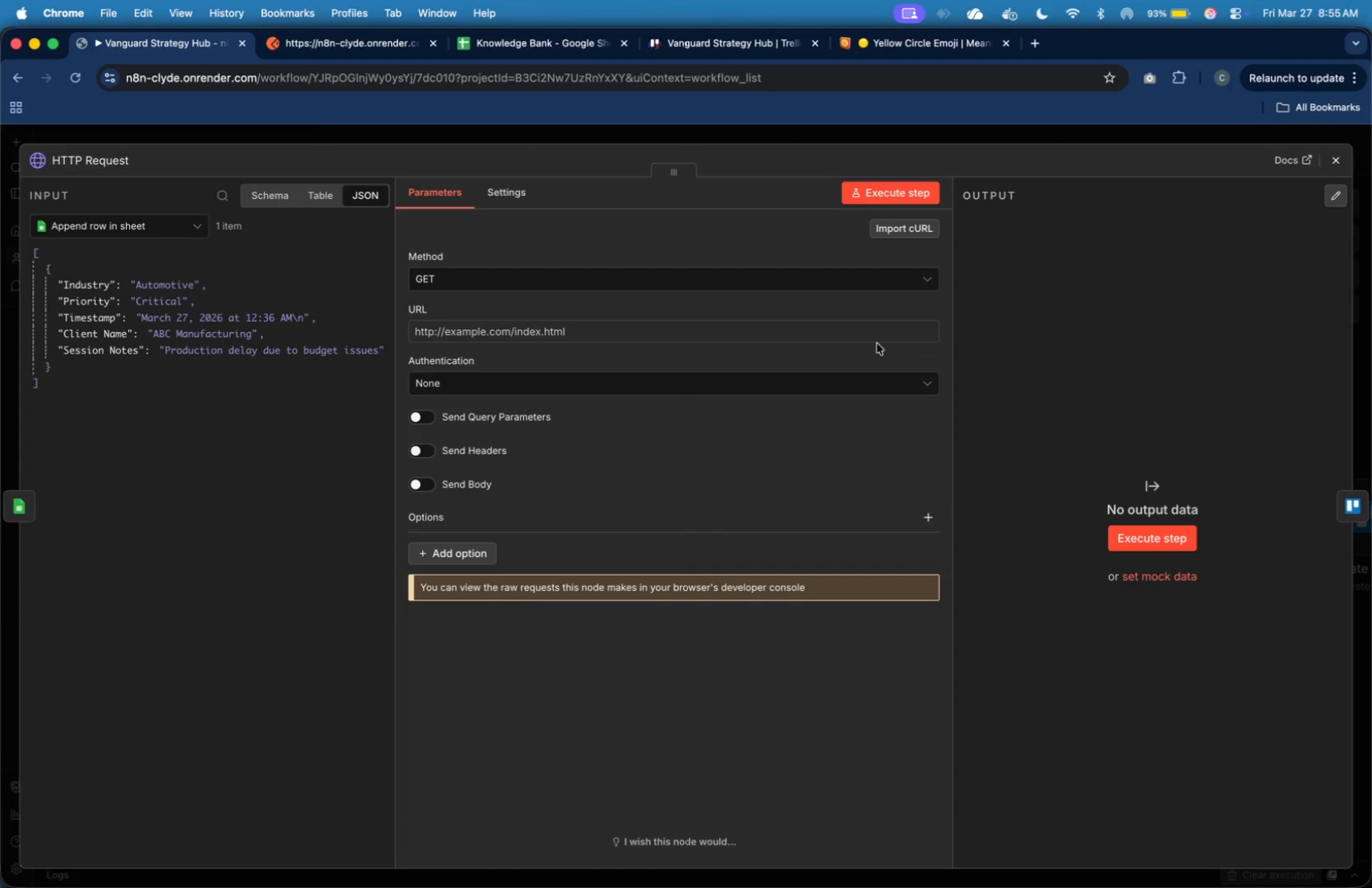 
left_click([817, 335])
 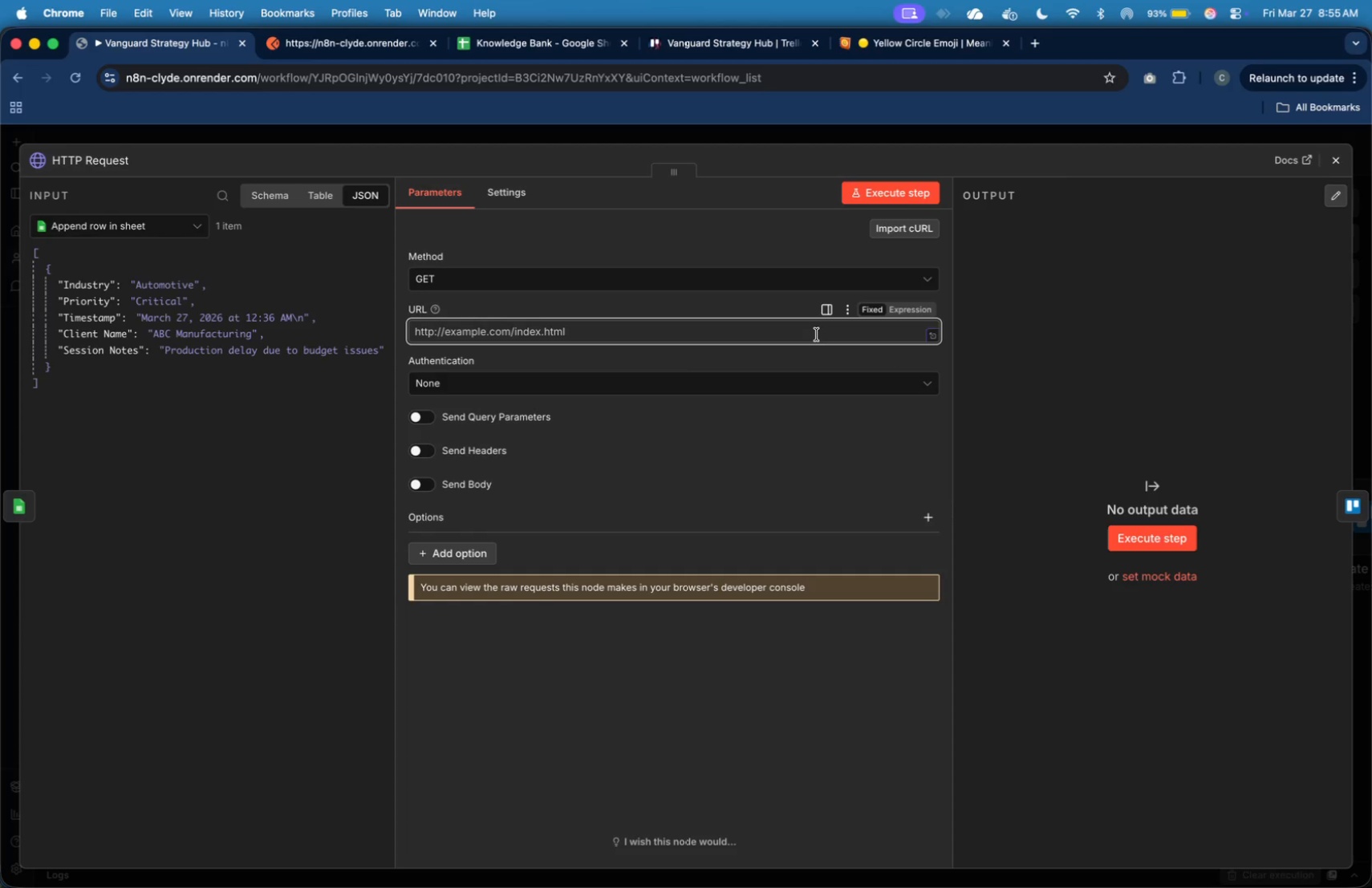 
type(https:)
 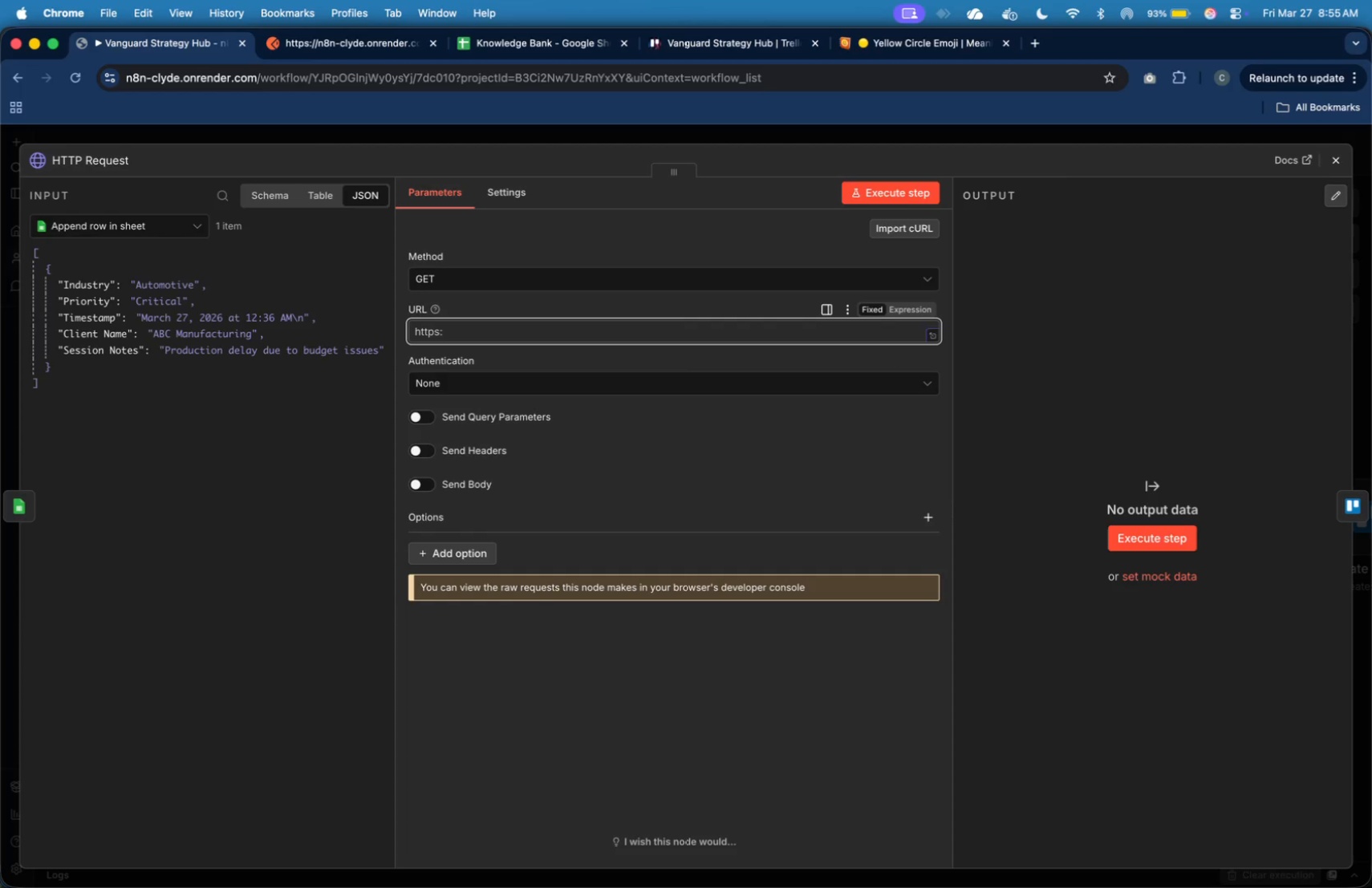 
type(//api.trello.com/1/members/me/boards)
 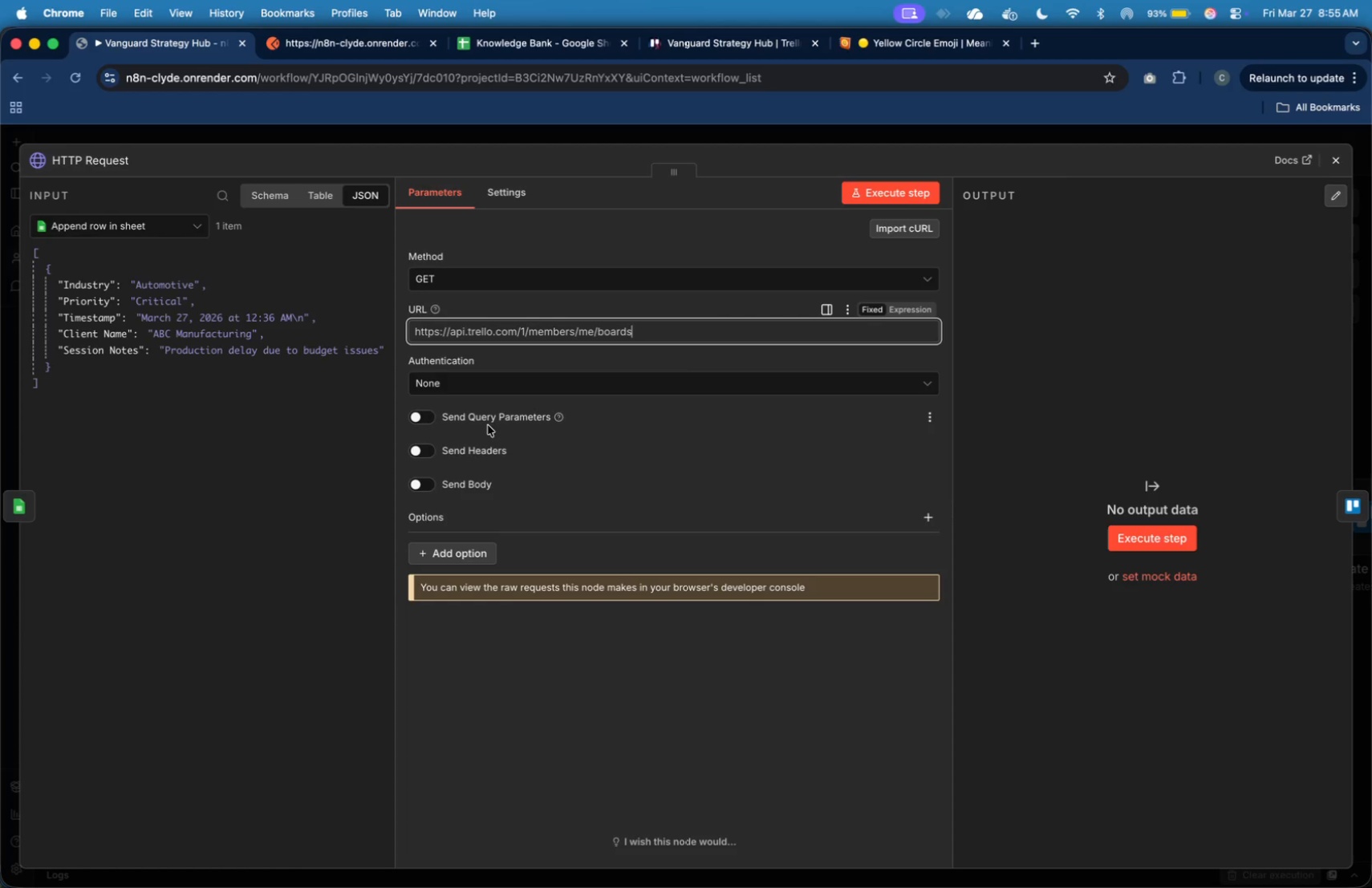 
left_click([421, 419])
 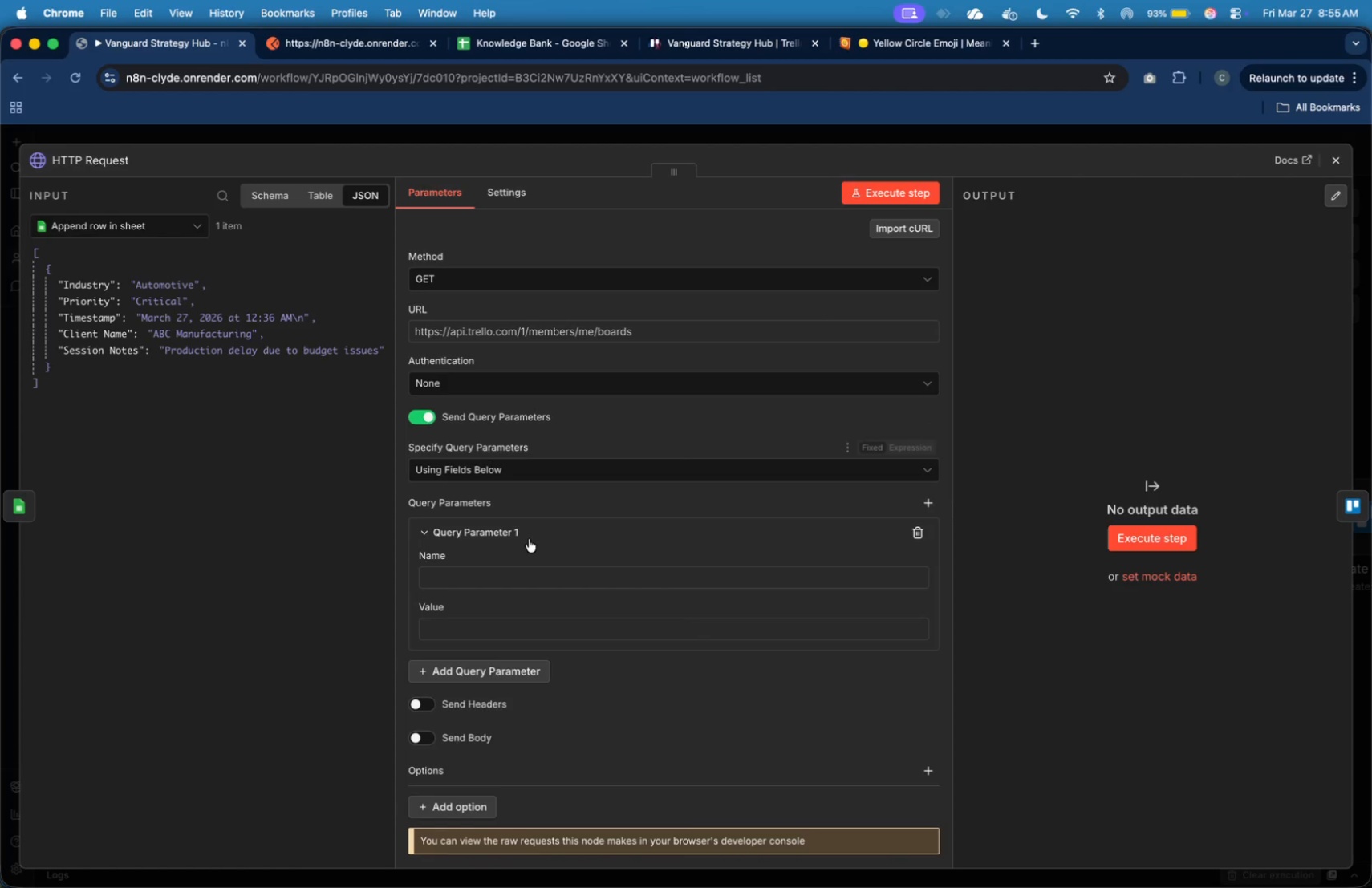 
left_click([542, 567])
 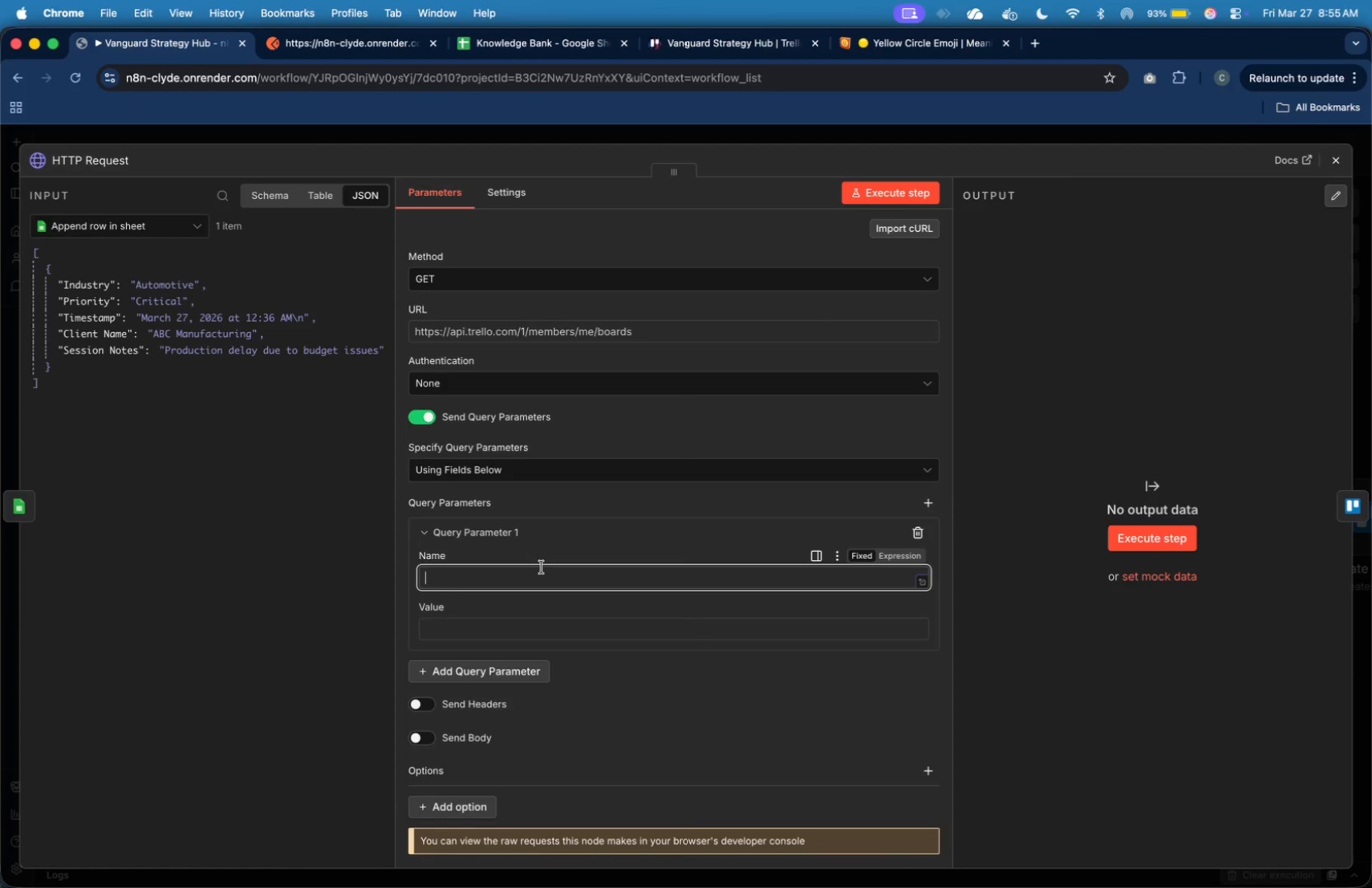 
type(key)
 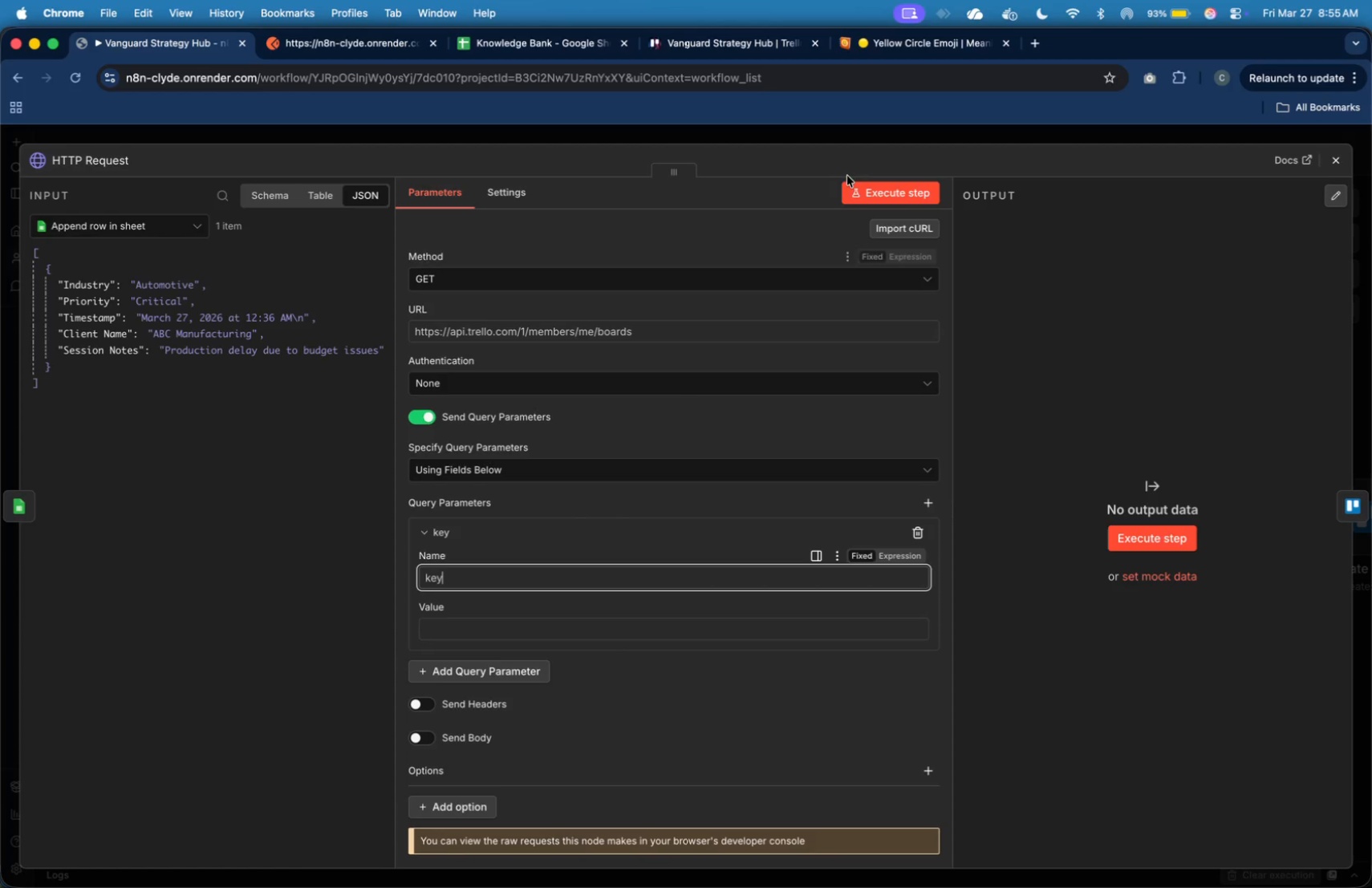 
wait(5.34)
 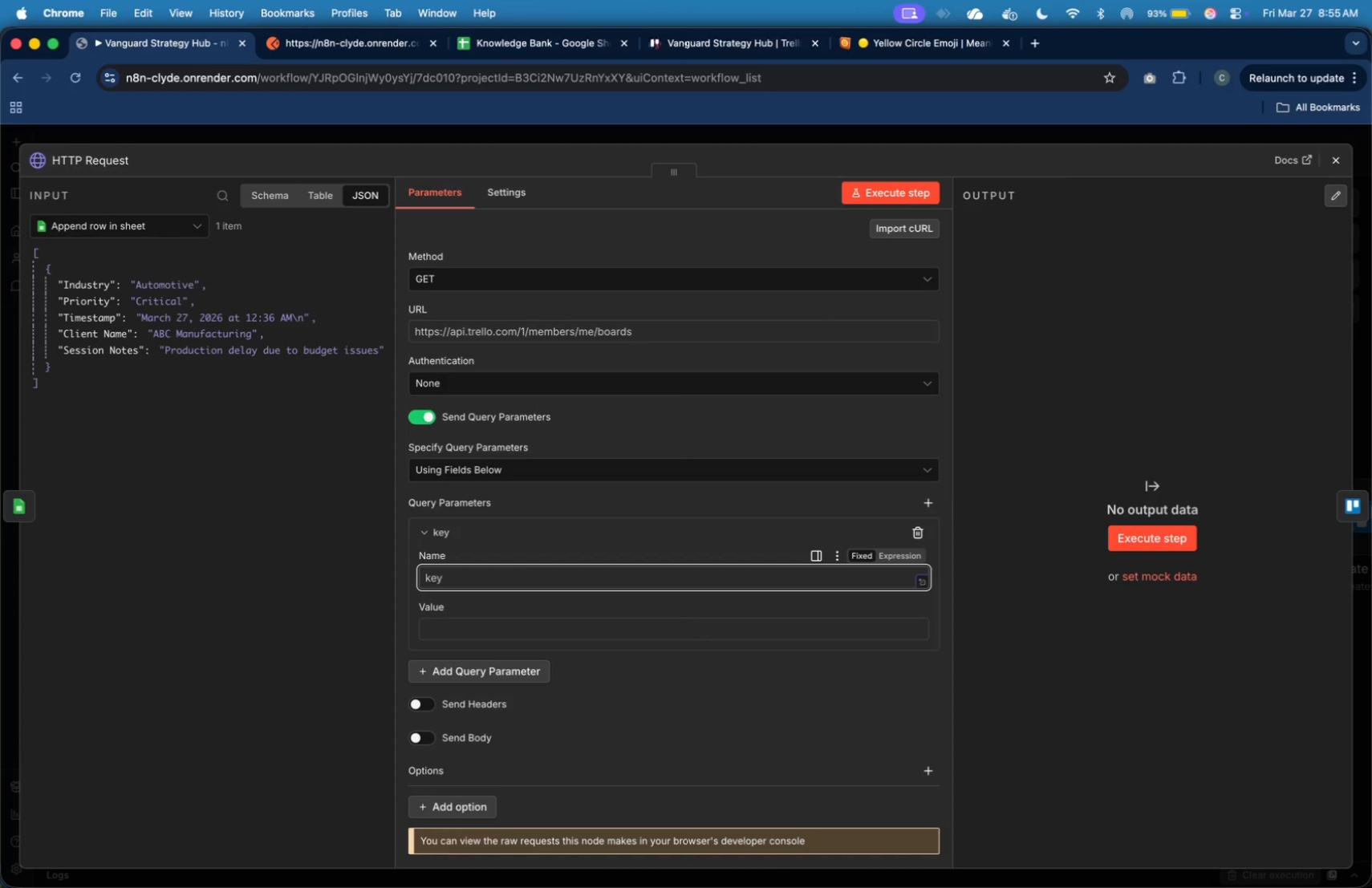 
left_click([1031, 43])
 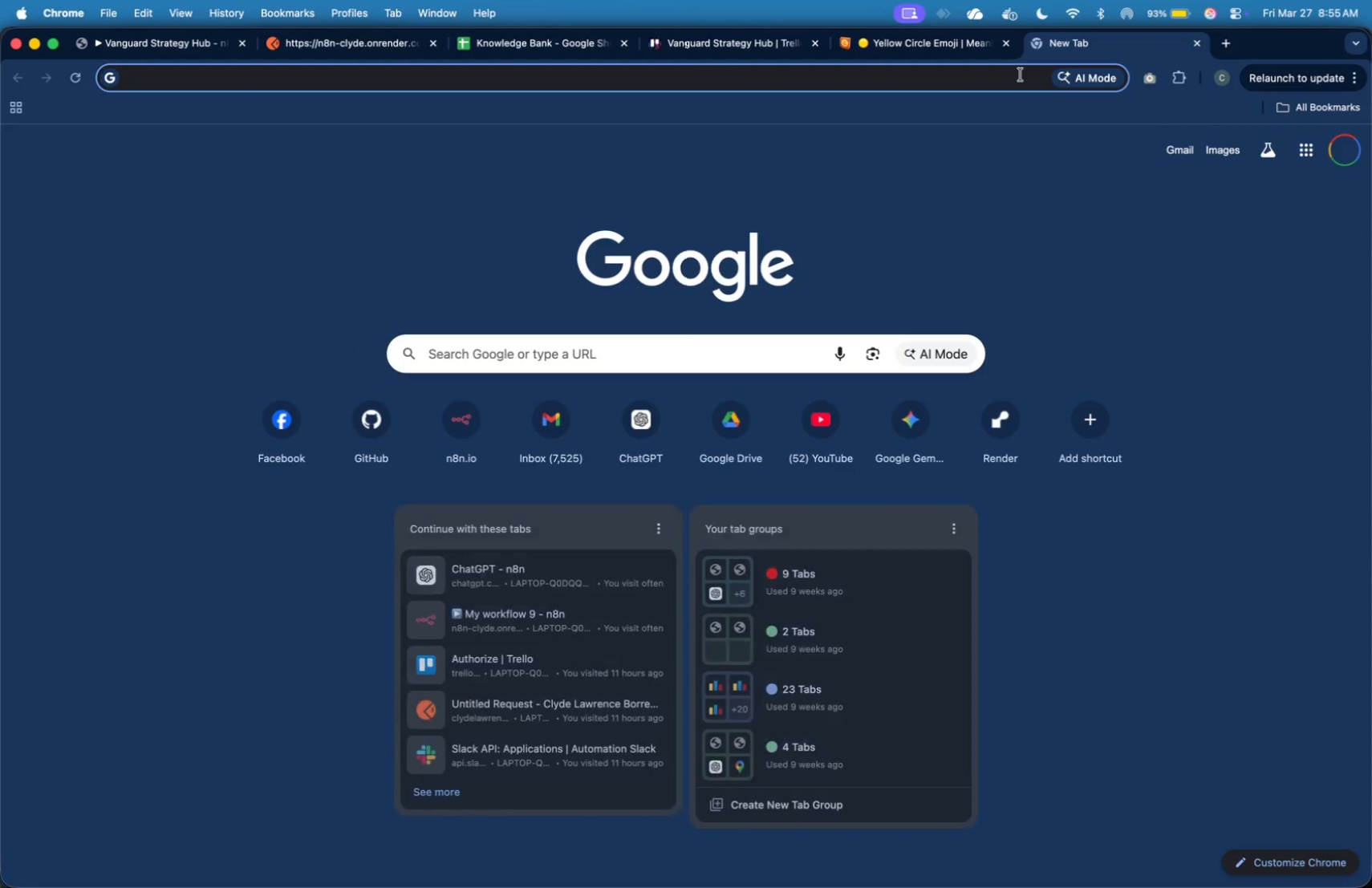 
type(trello.com/app-key)
 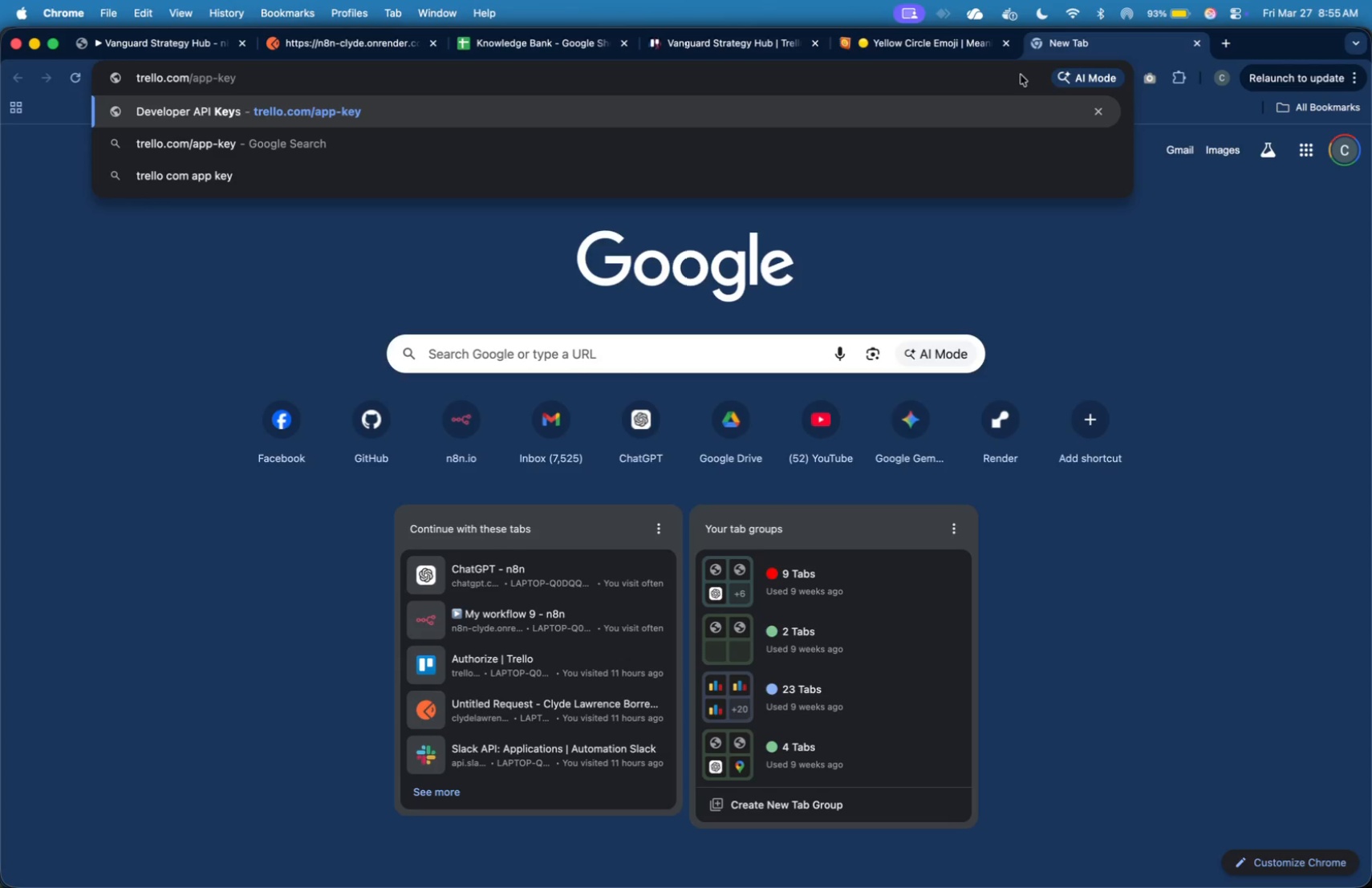 
key(Enter)
 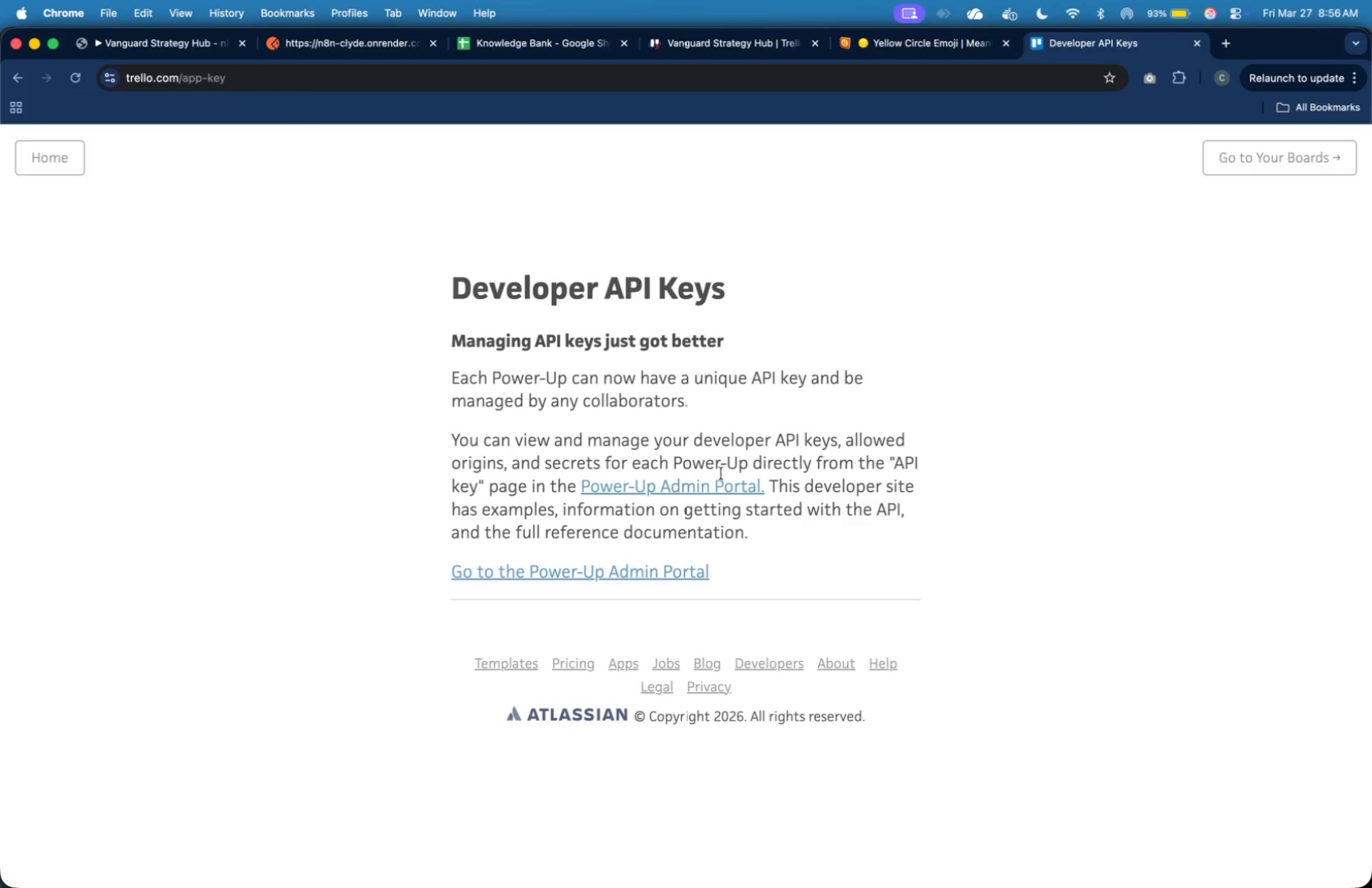 
left_click([711, 492])
 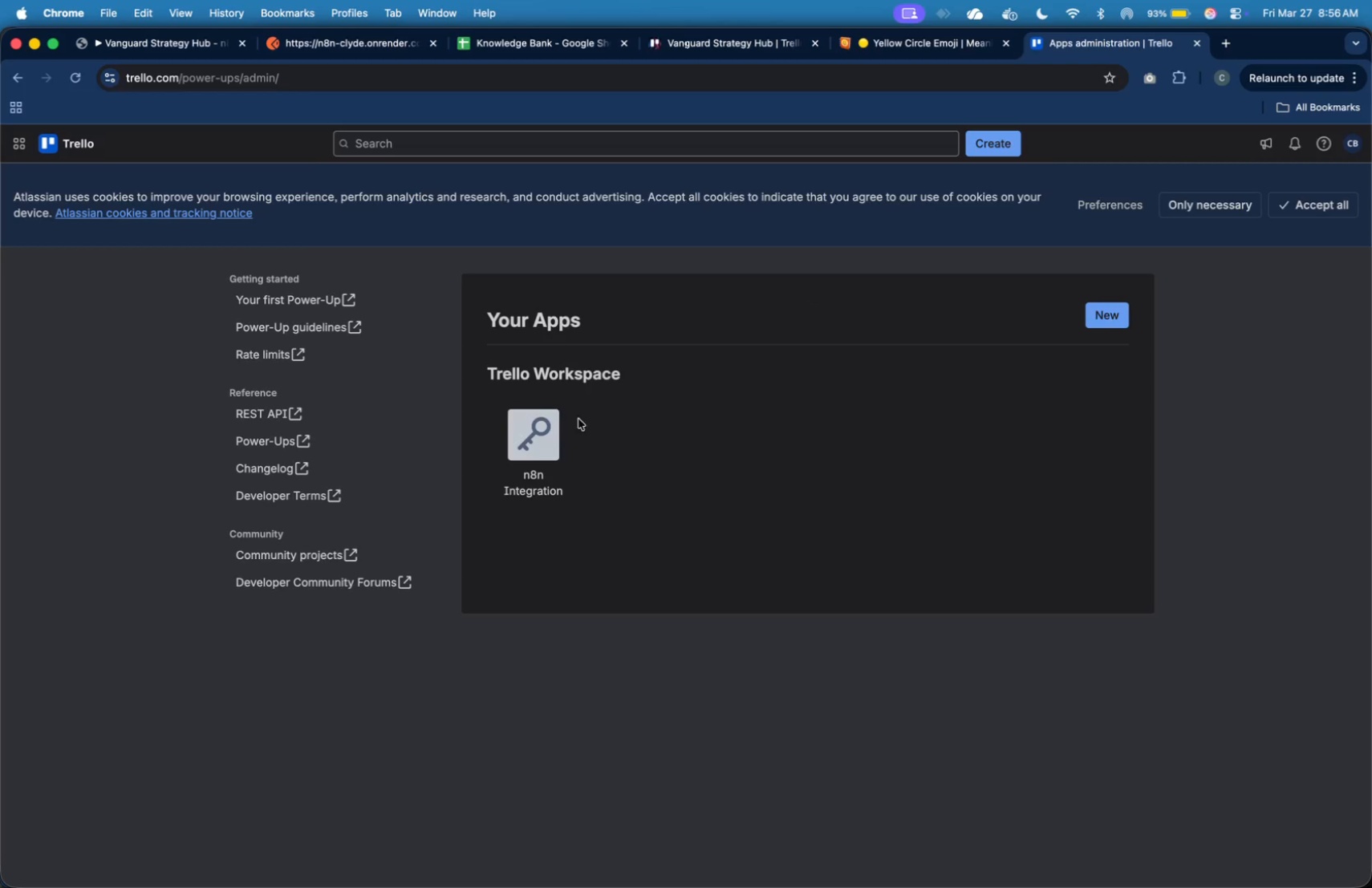 
left_click([536, 435])
 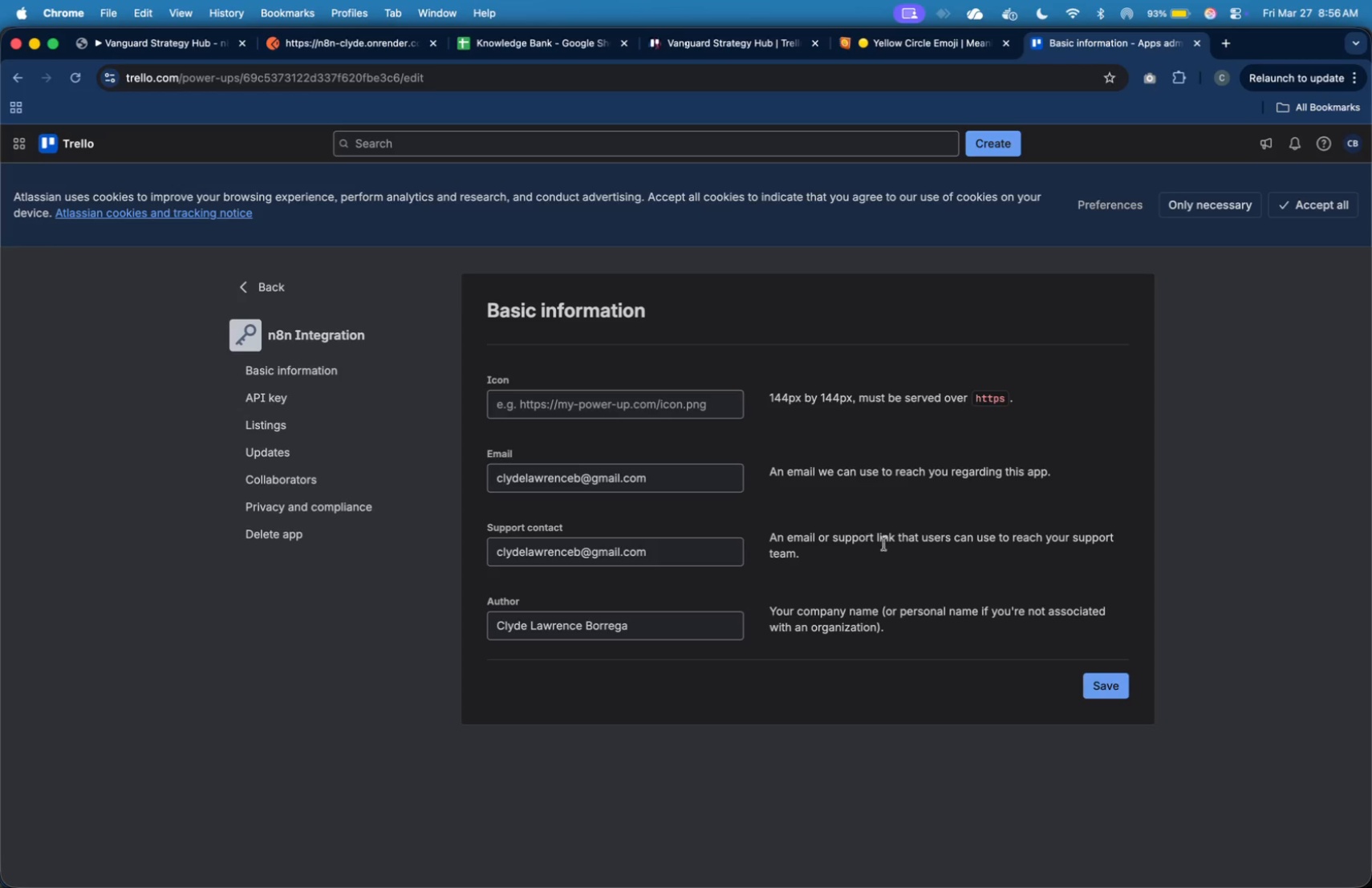 
left_click([319, 393])
 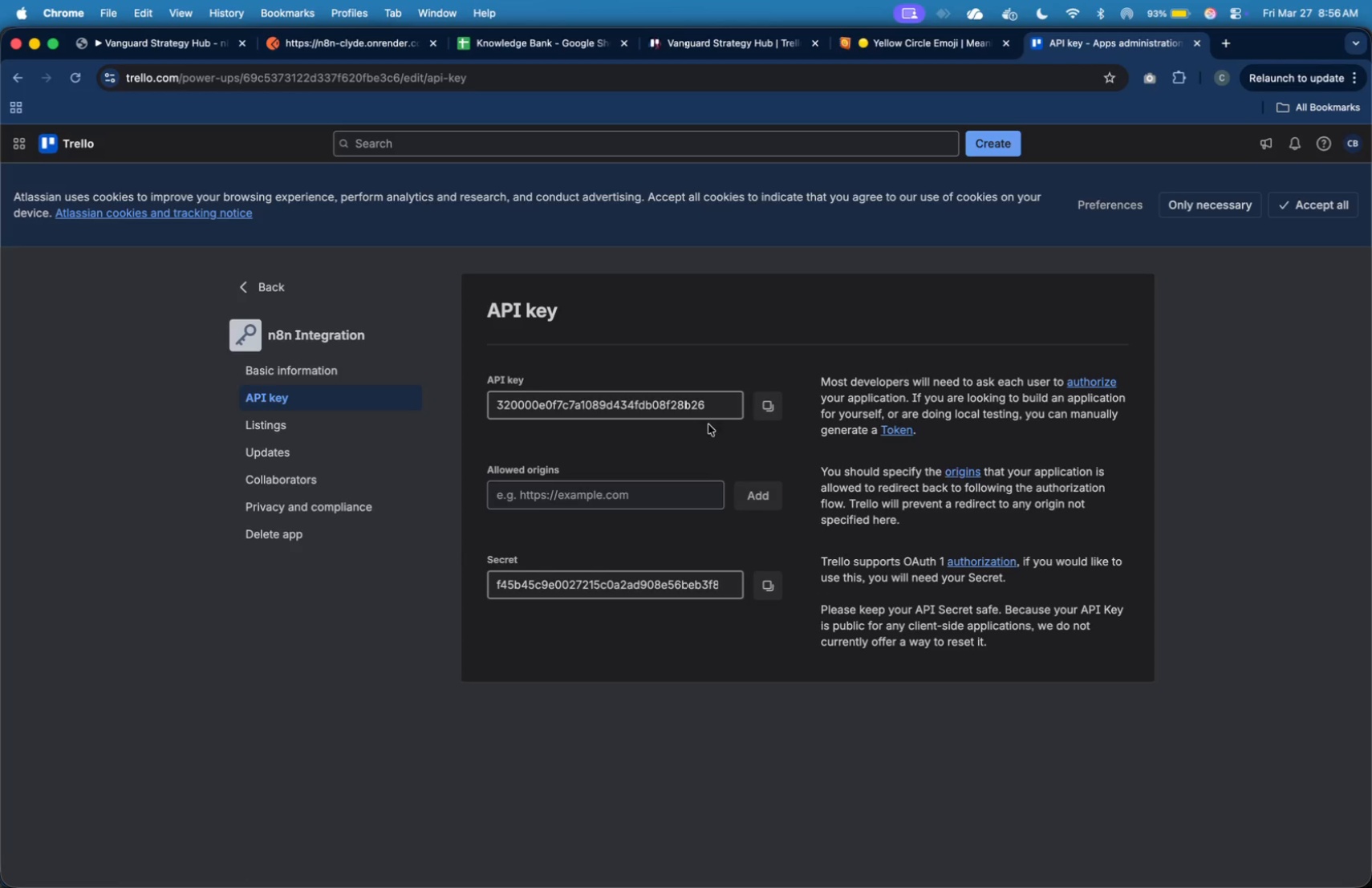 
mouse_move([747, 395])
 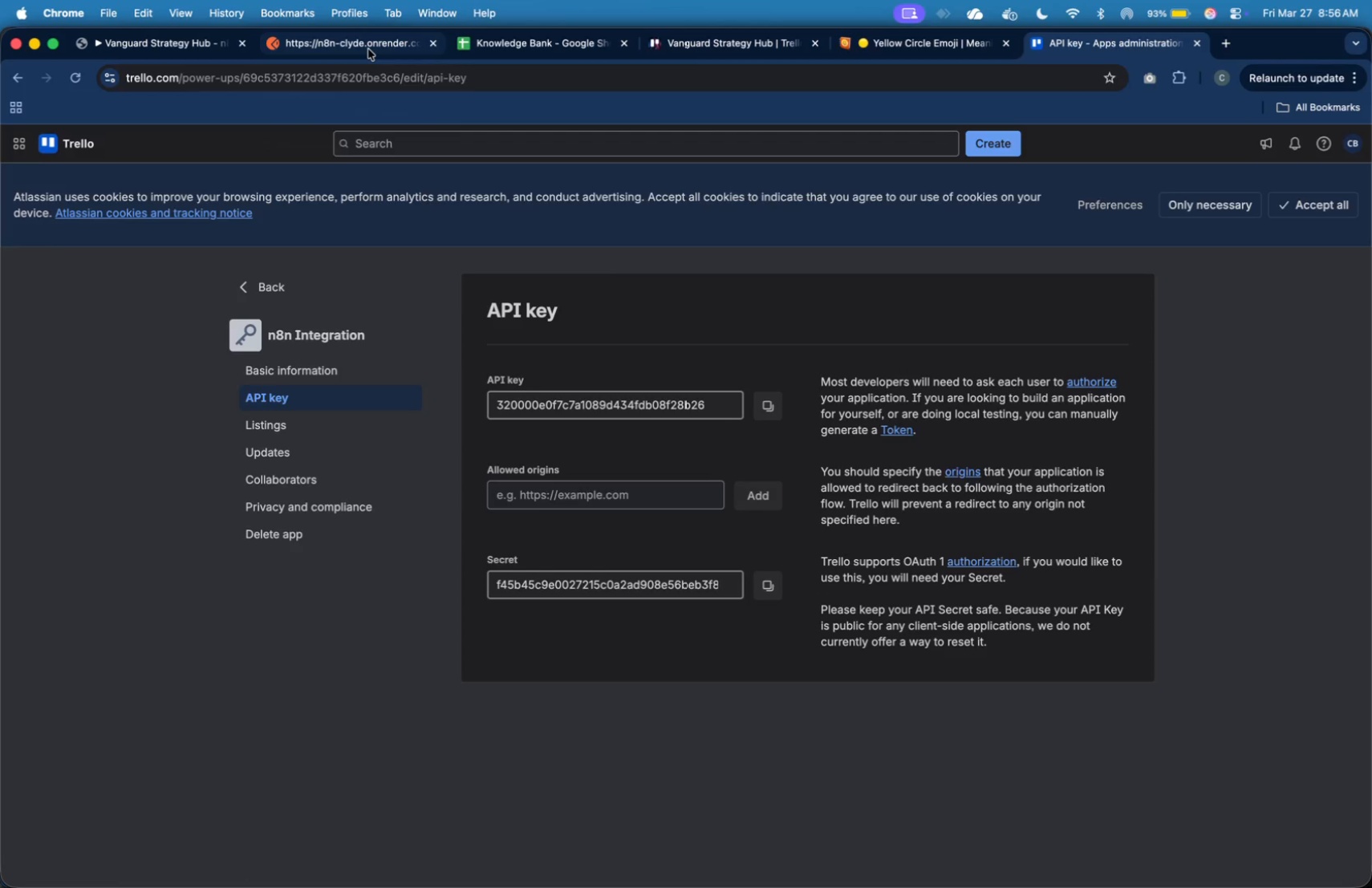 
left_click([181, 50])
 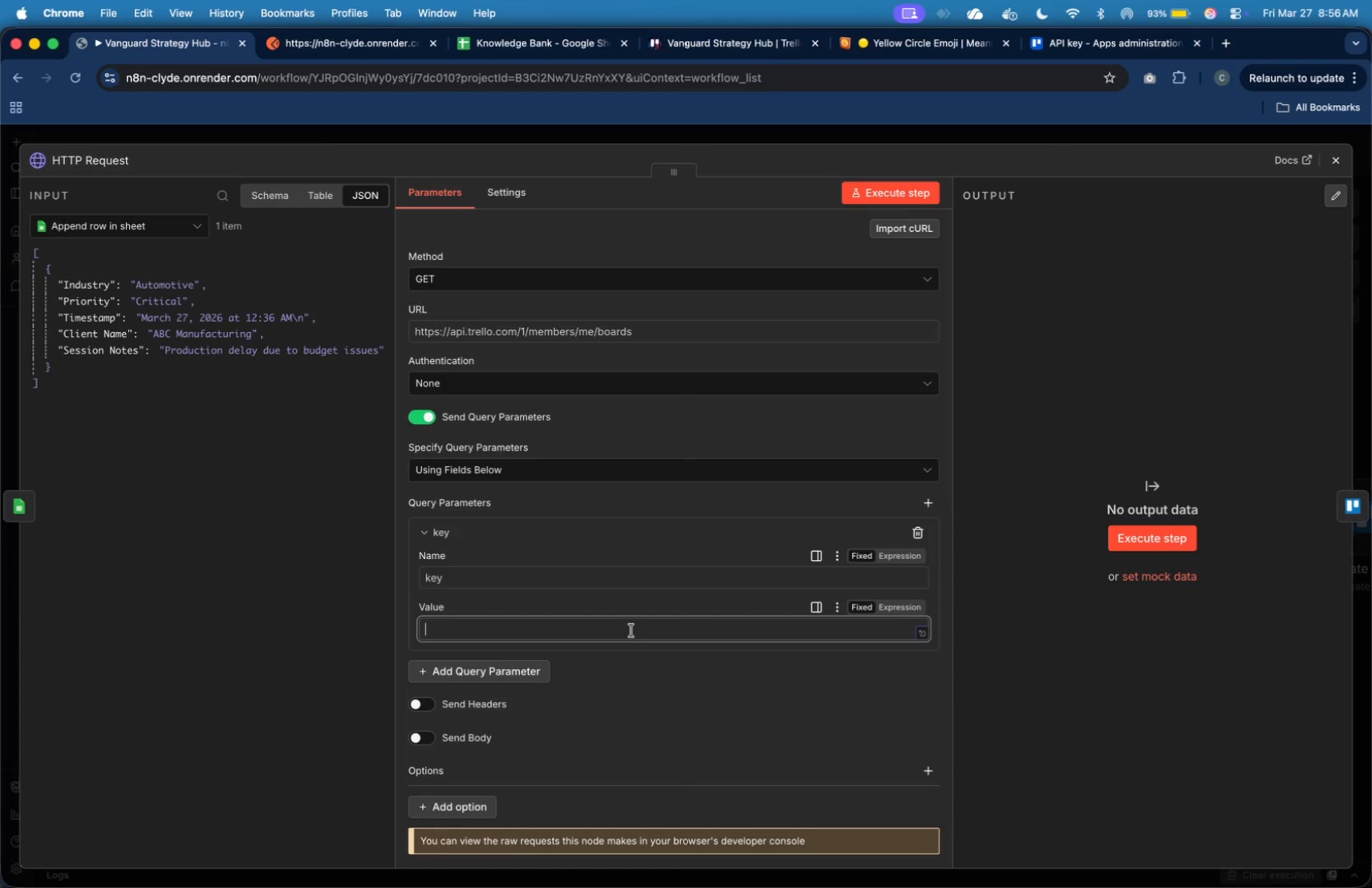 
key(Meta+V)
 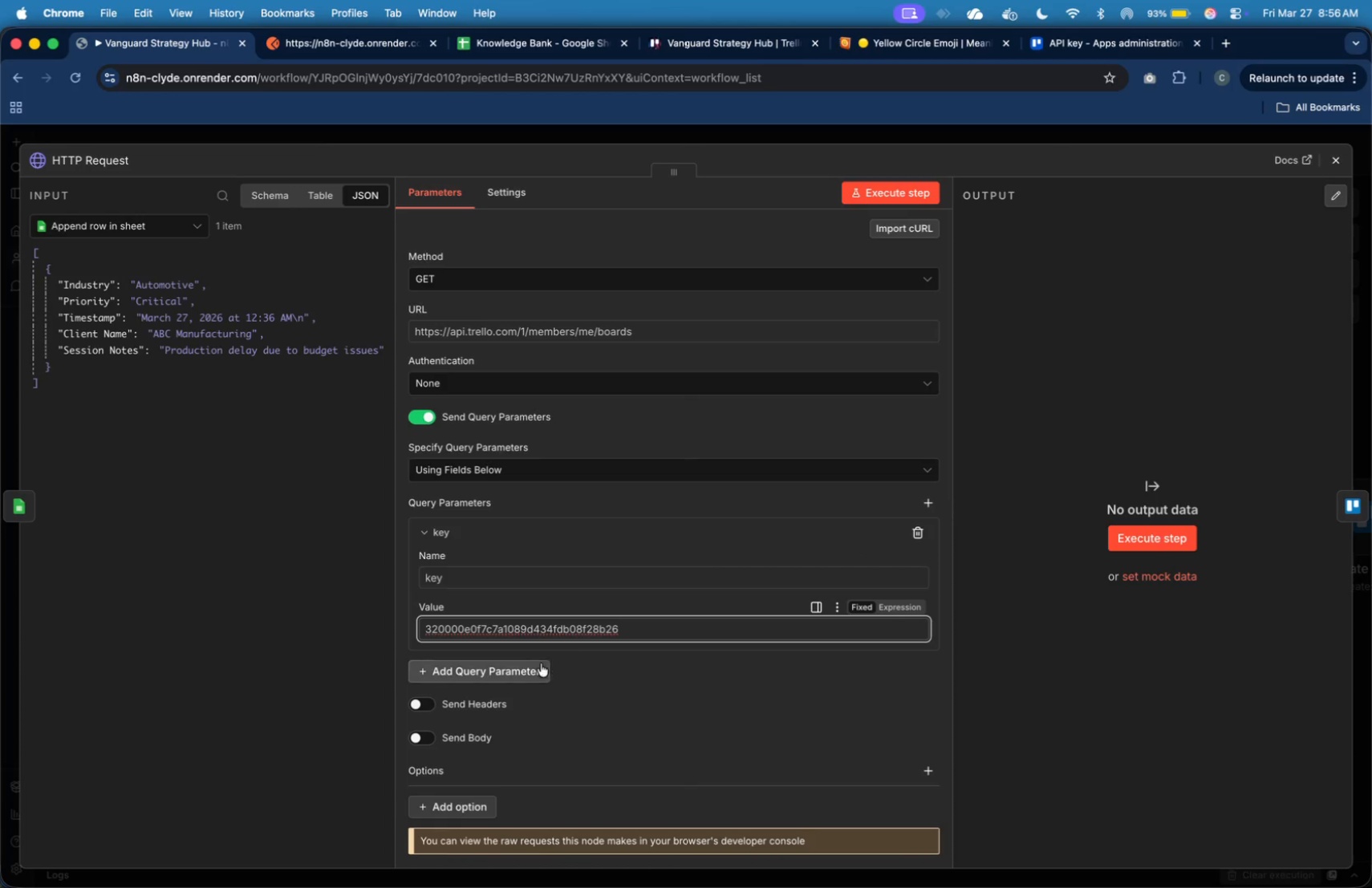 
left_click([538, 664])
 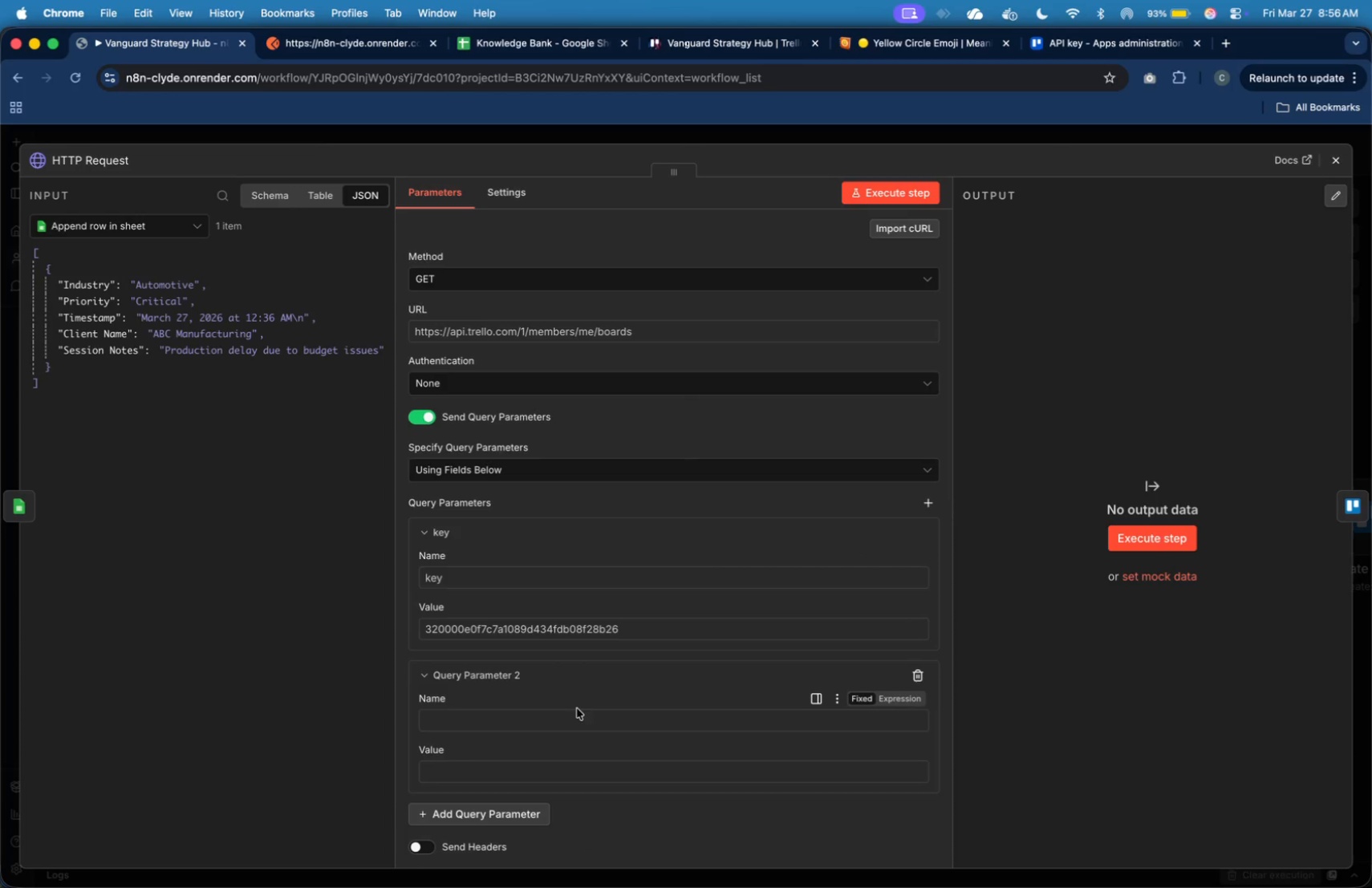 
left_click([587, 717])
 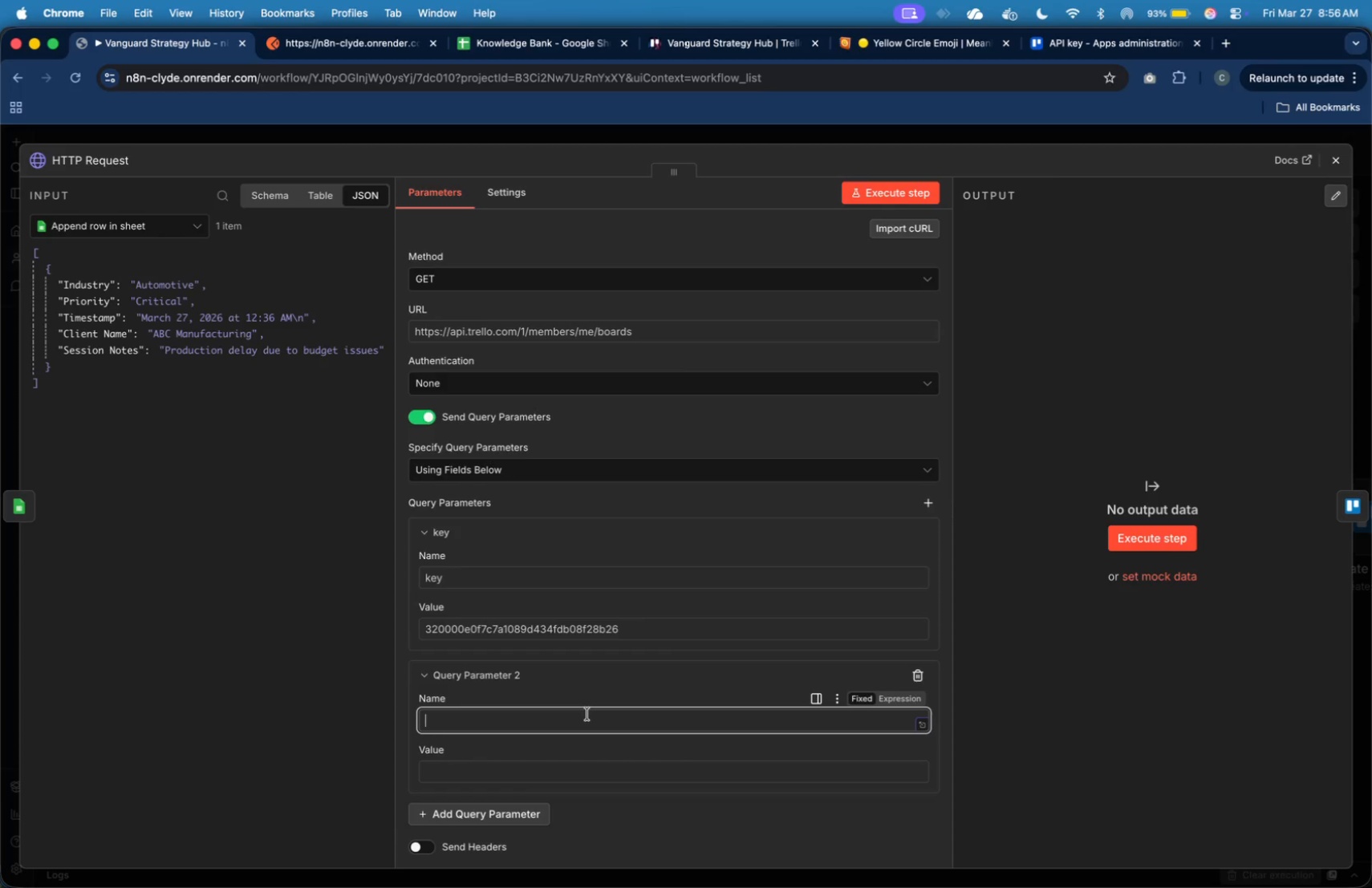 
wait(9.89)
 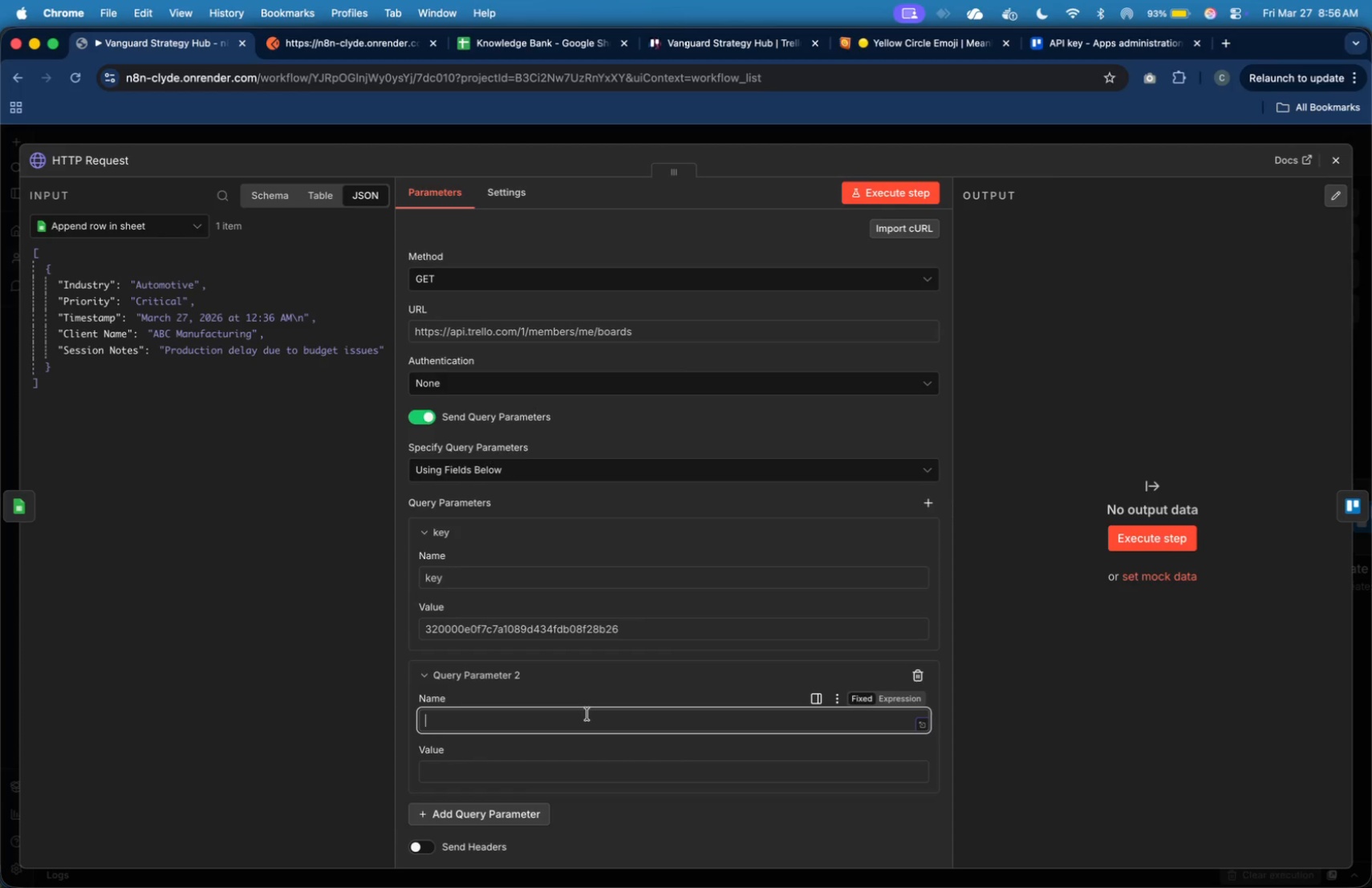 
type(token)
 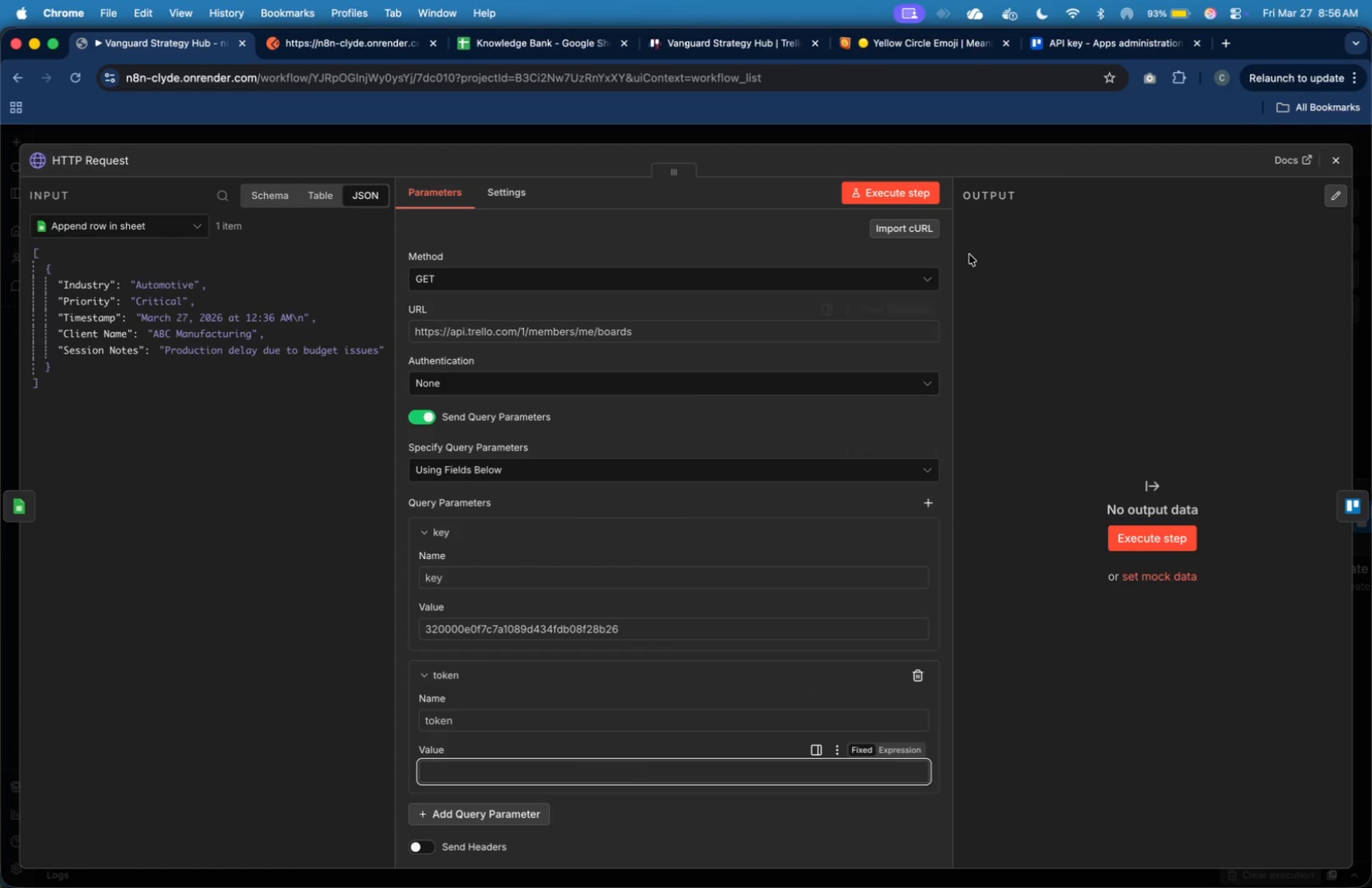 
left_click([1069, 44])
 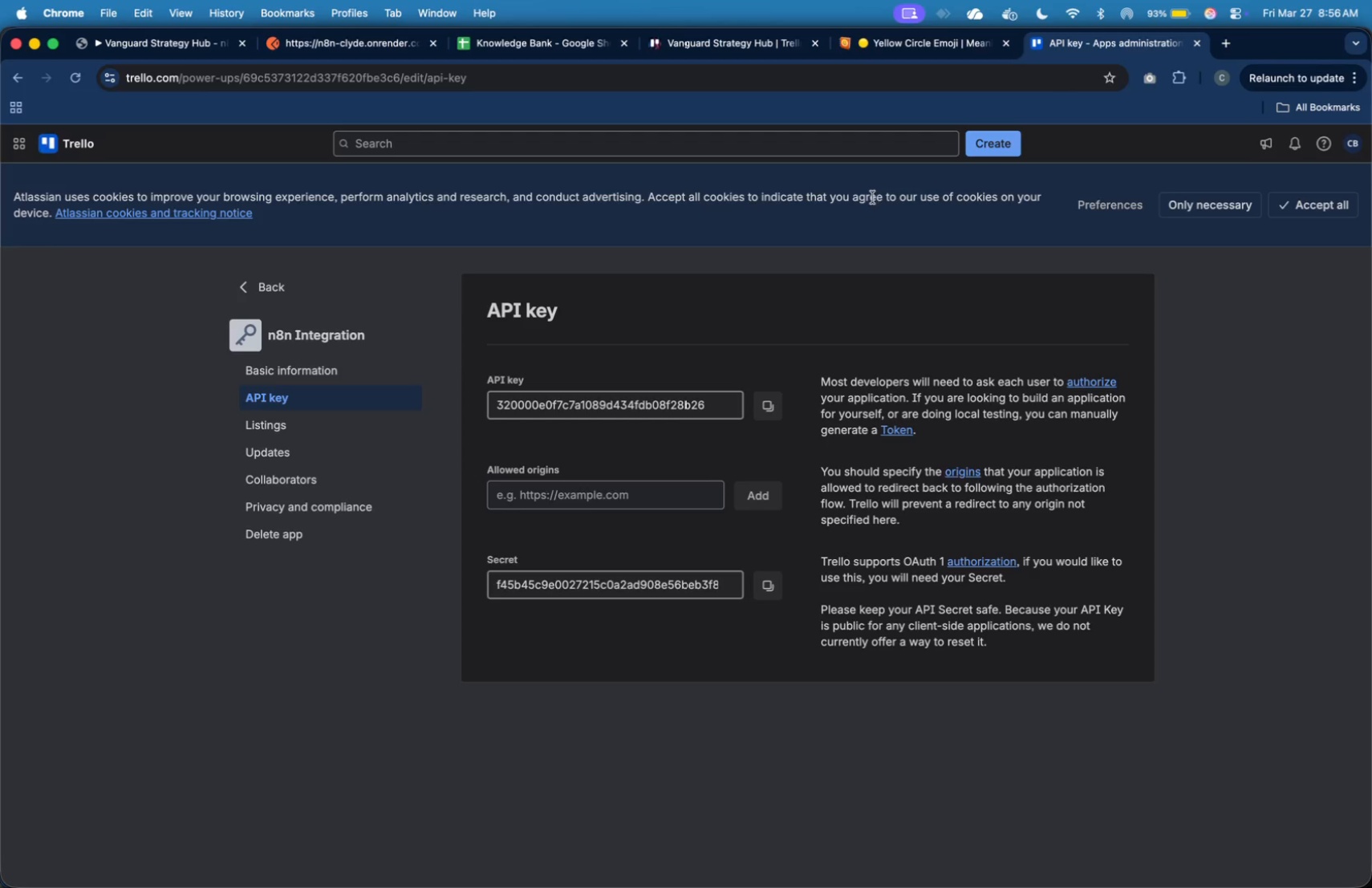 
mouse_move([1204, 64])
 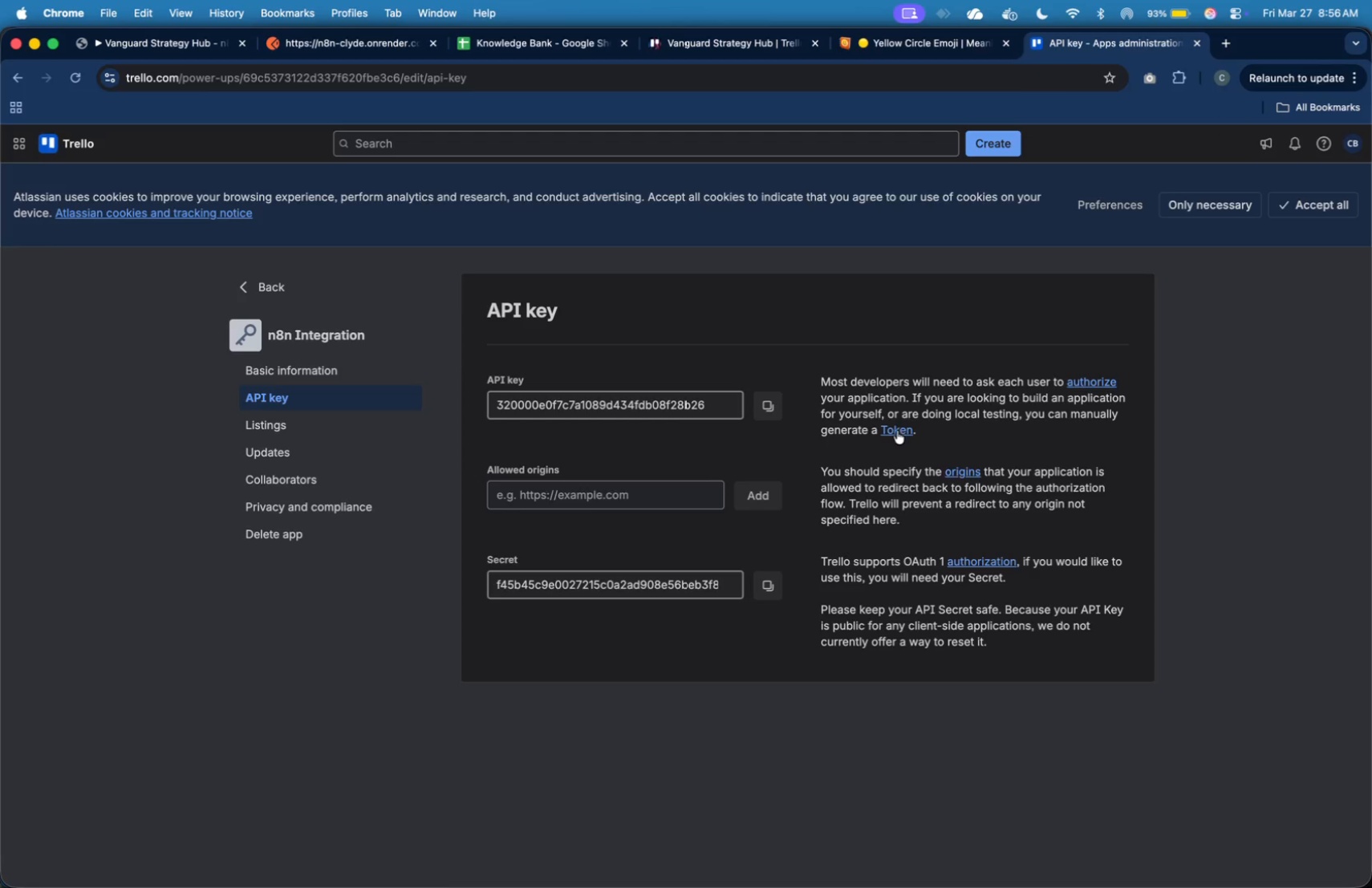 
left_click([897, 431])
 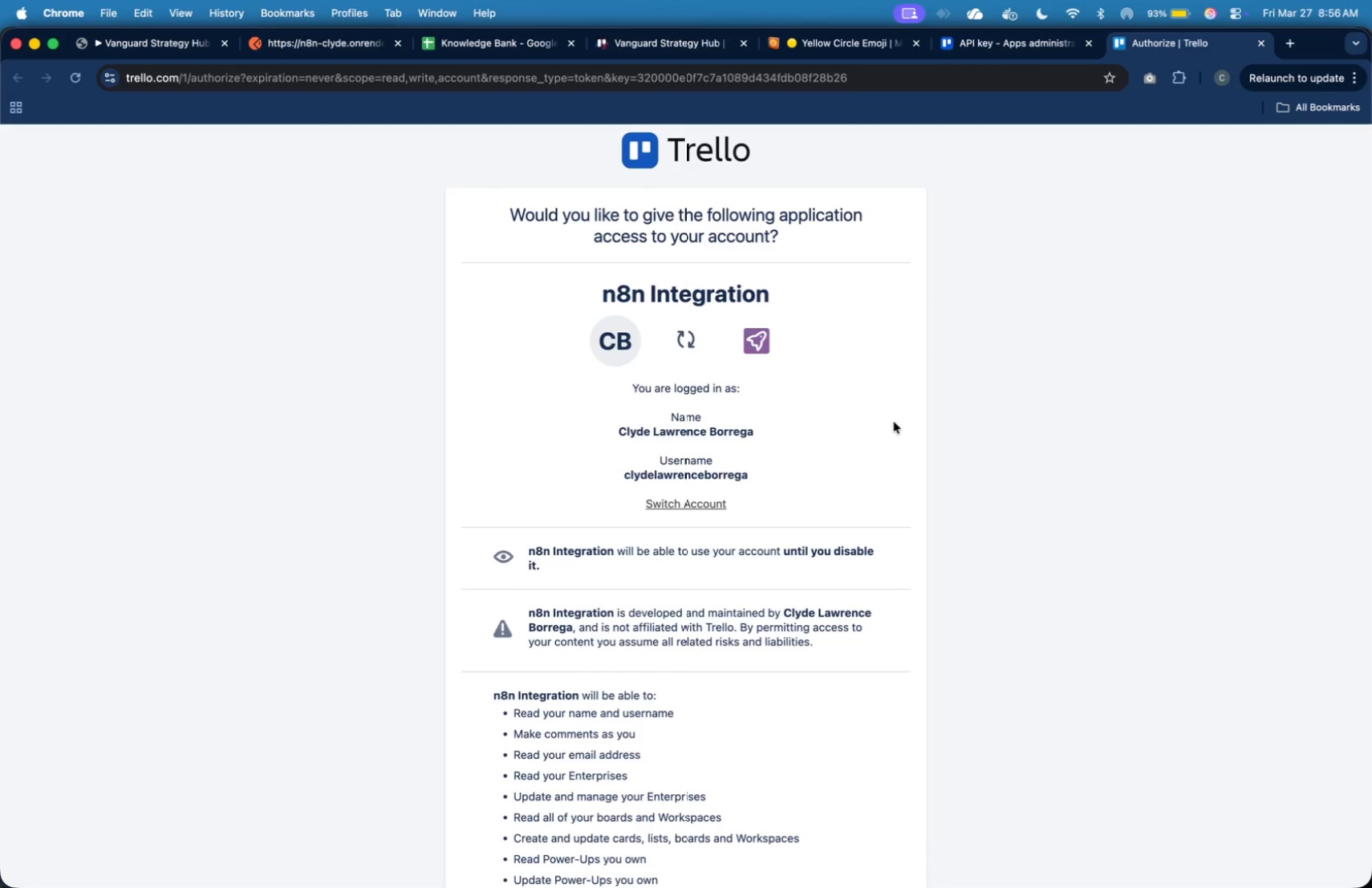 
scroll: coordinate [798, 445], scroll_direction: down, amount: 28.0
 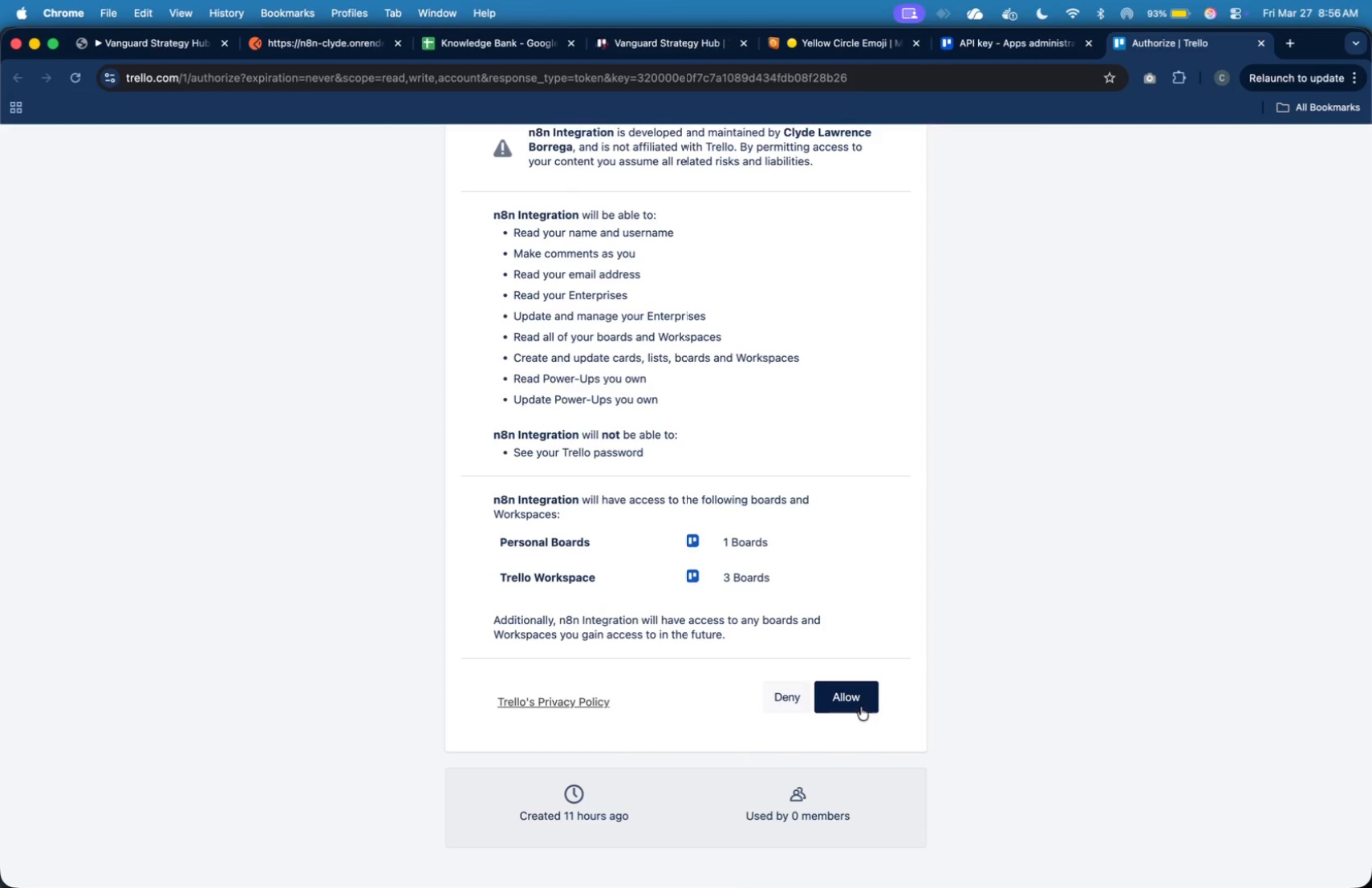 
left_click([859, 704])
 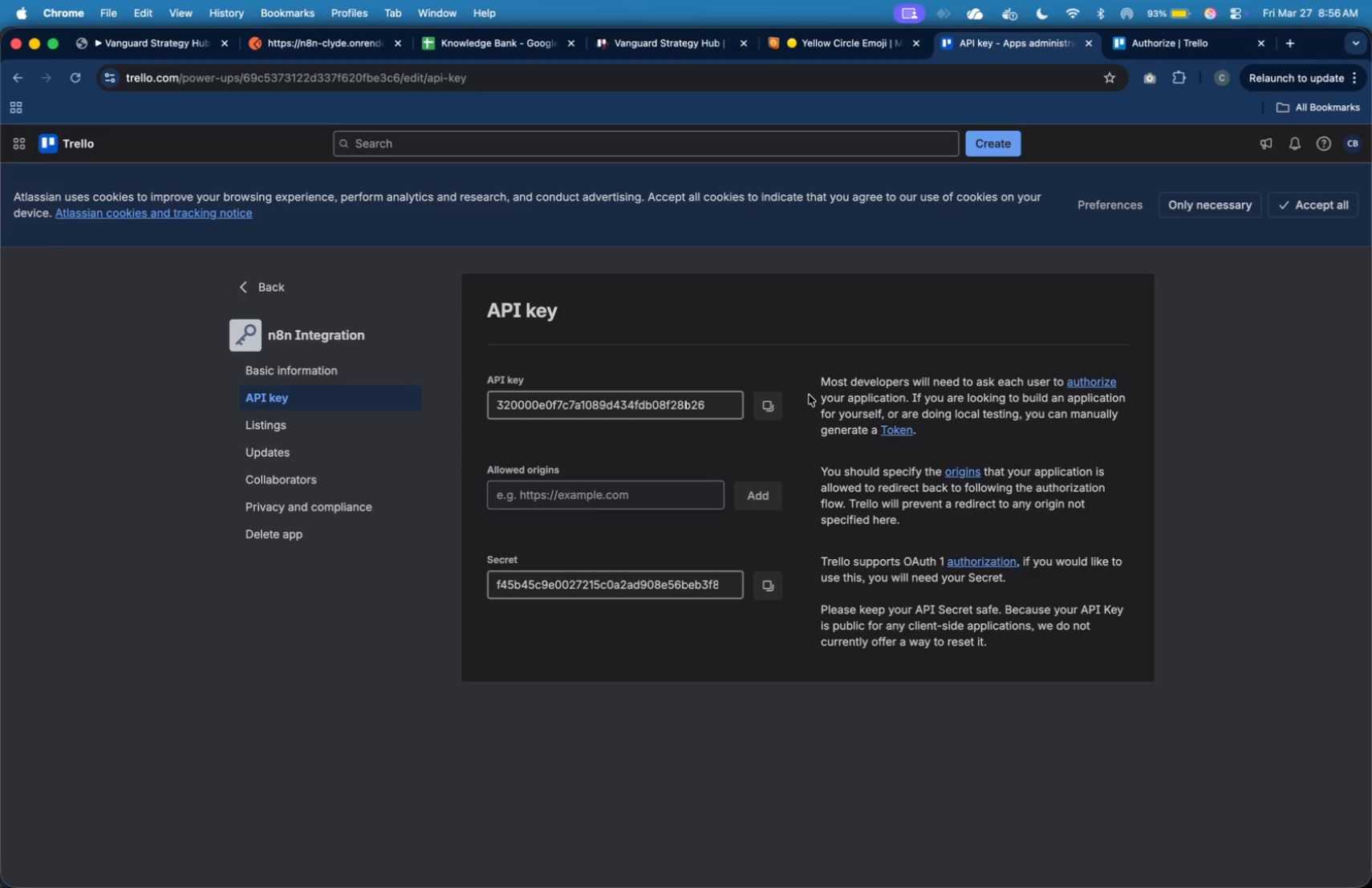 
wait(5.76)
 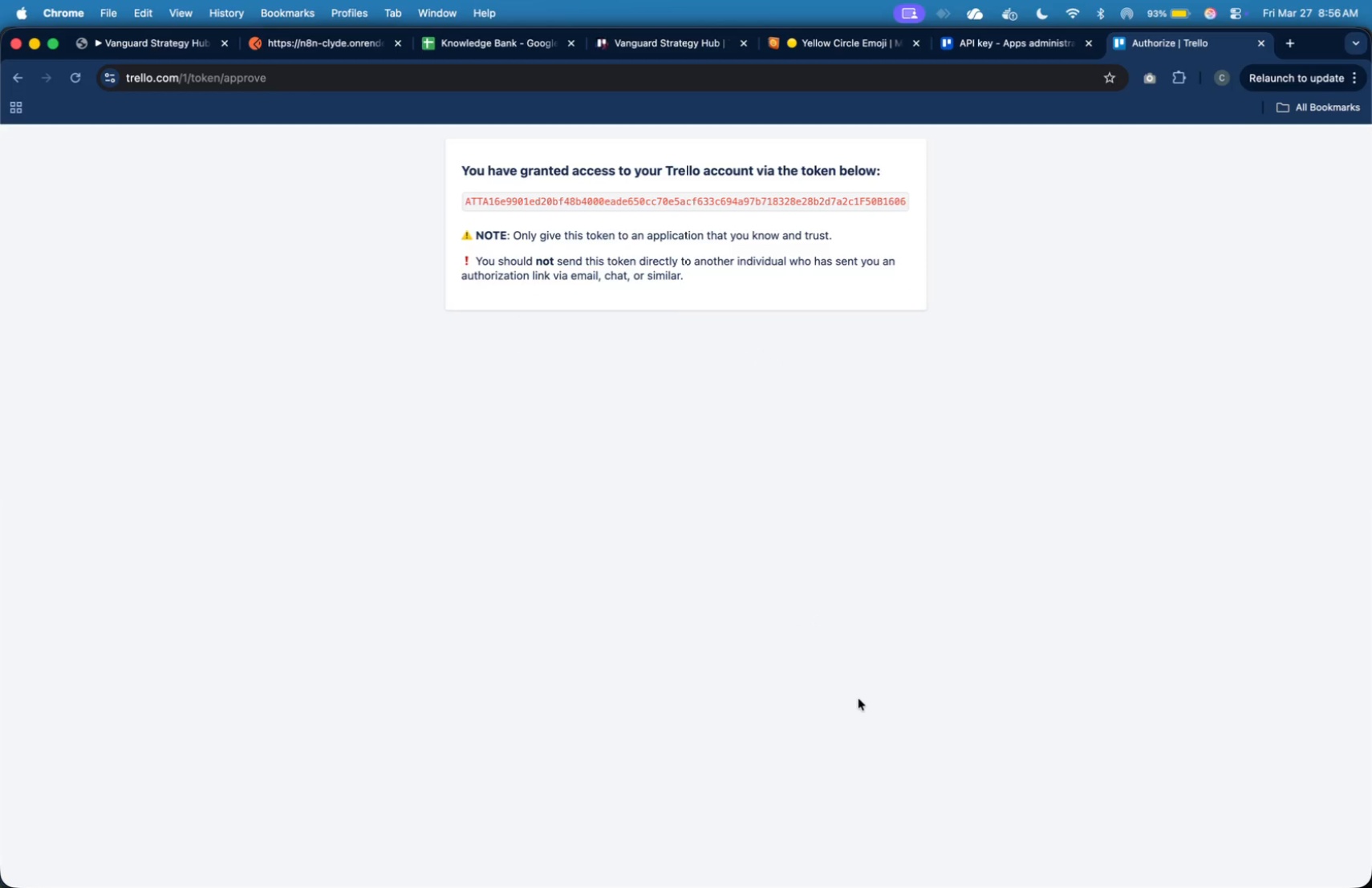 
left_click([1129, 34])
 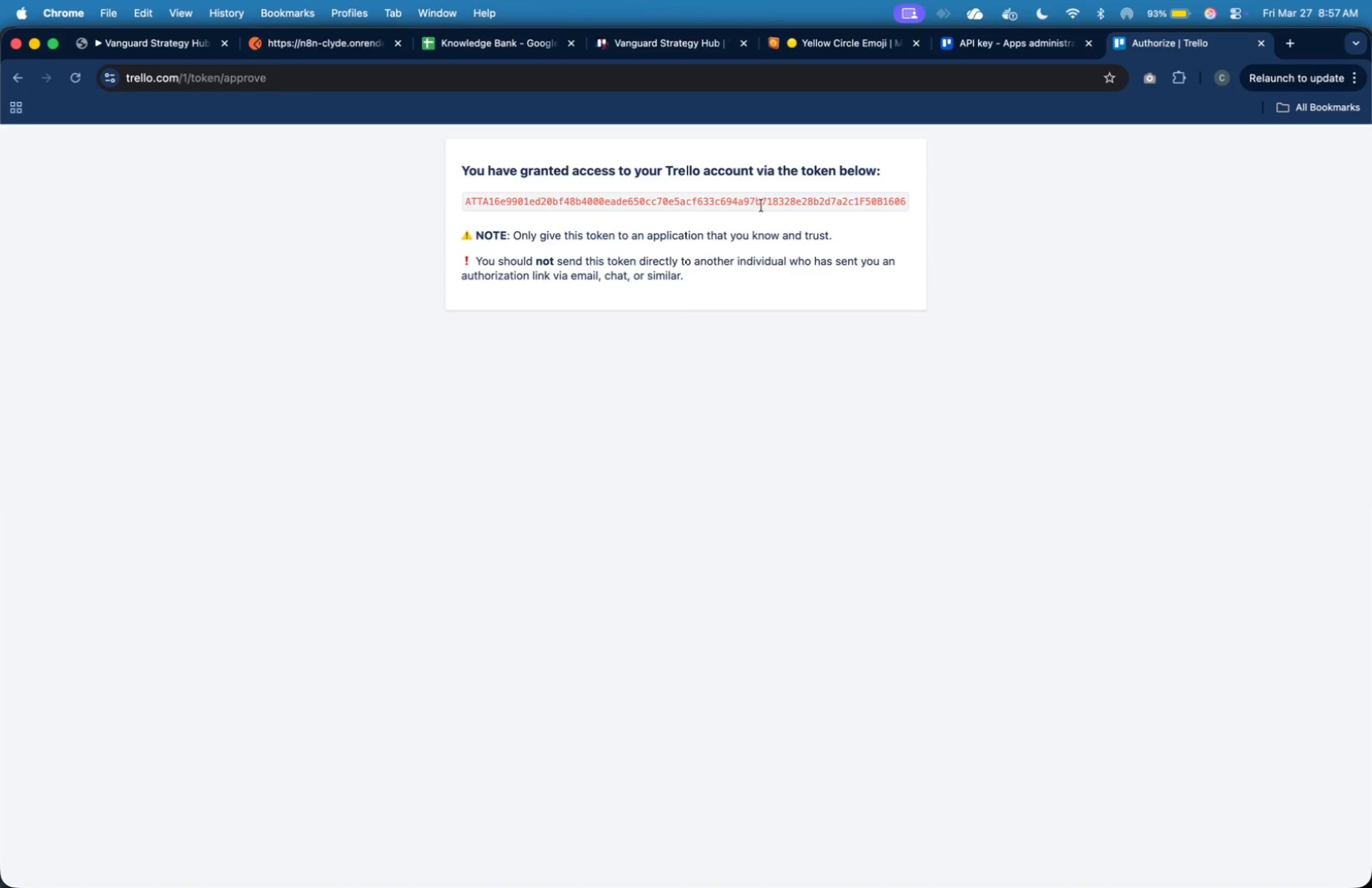 
double_click([762, 201])
 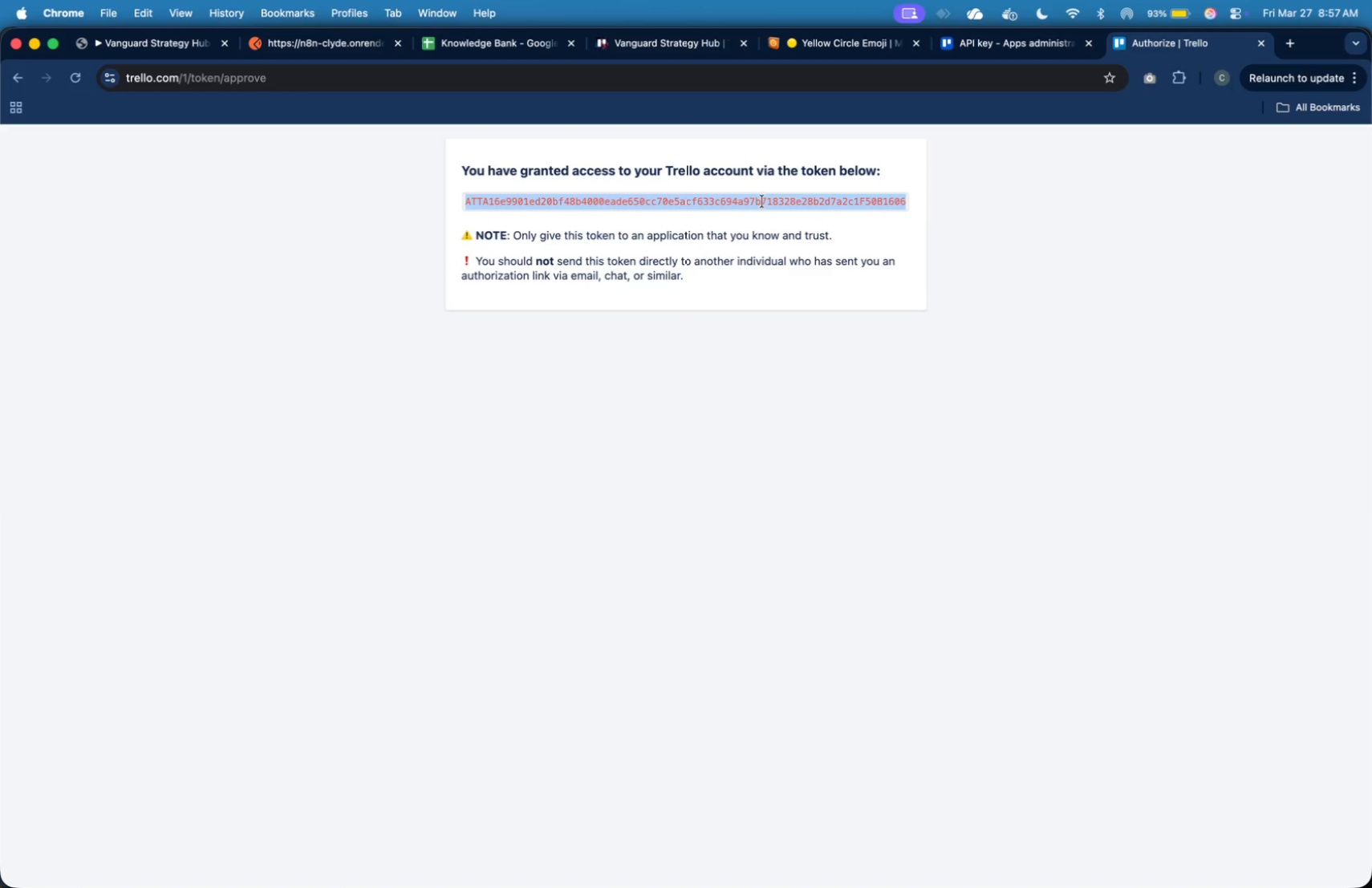 
key(Meta+C)
 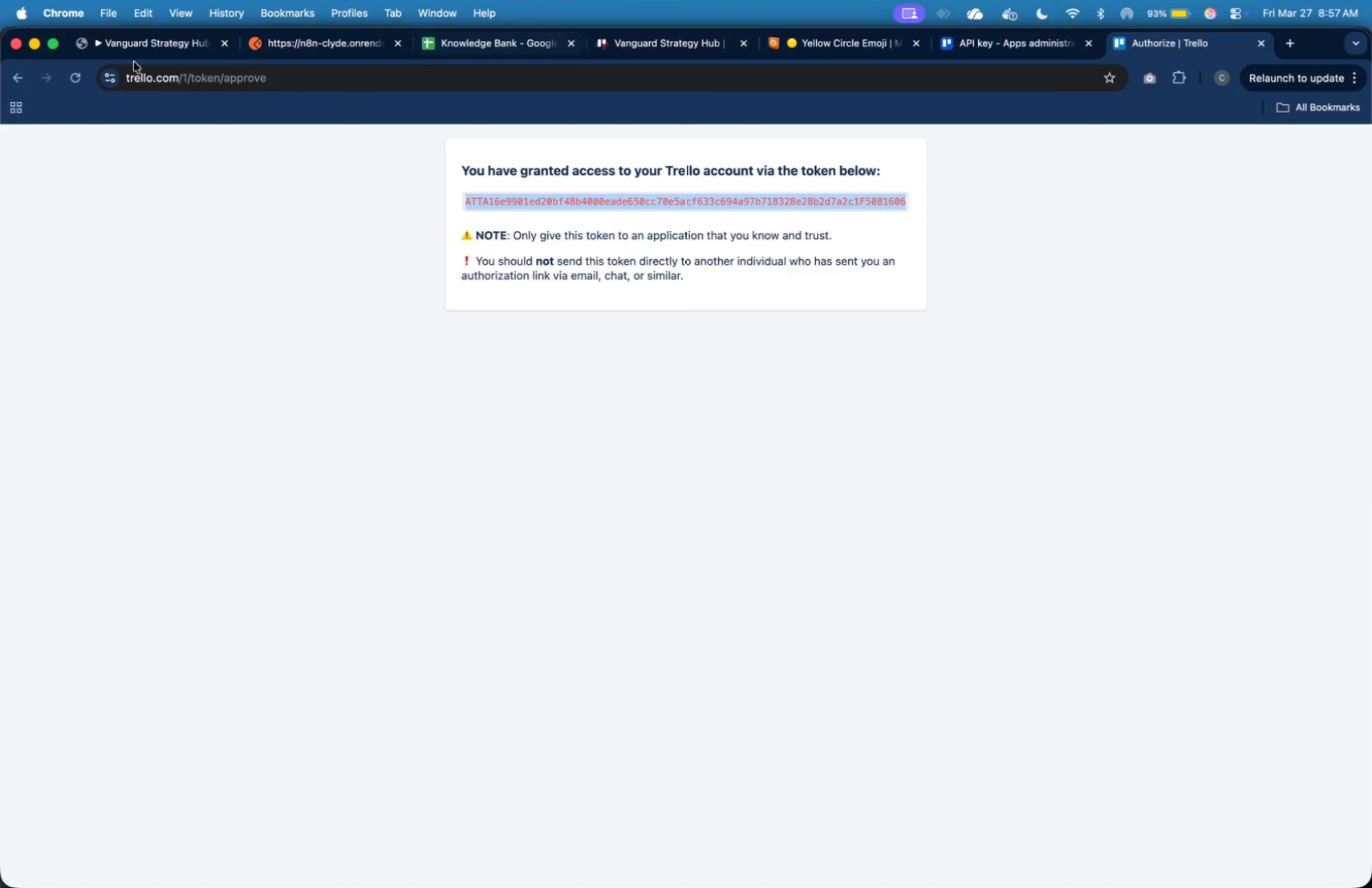 
left_click([138, 48])
 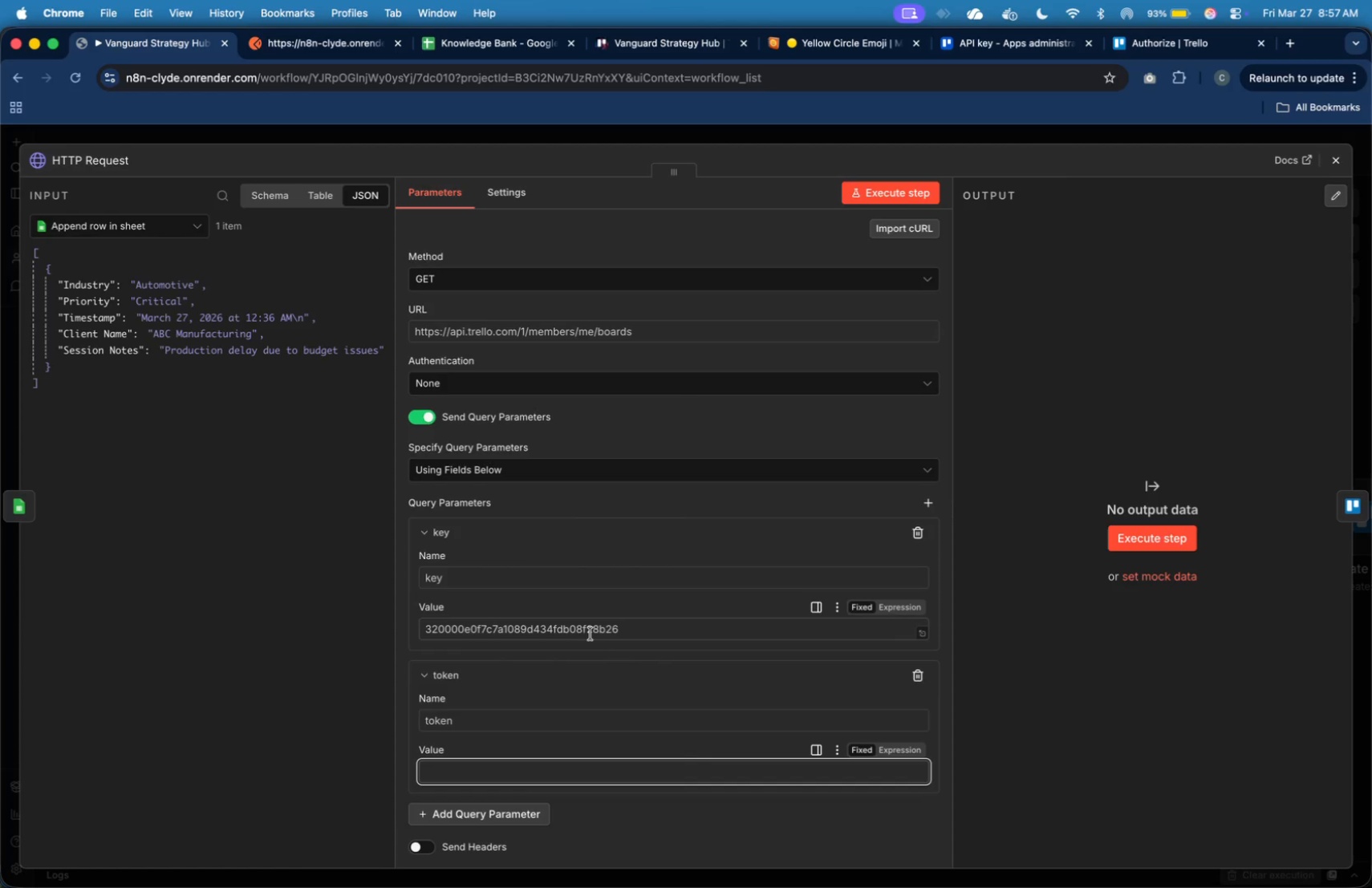 
key(Meta+V)
 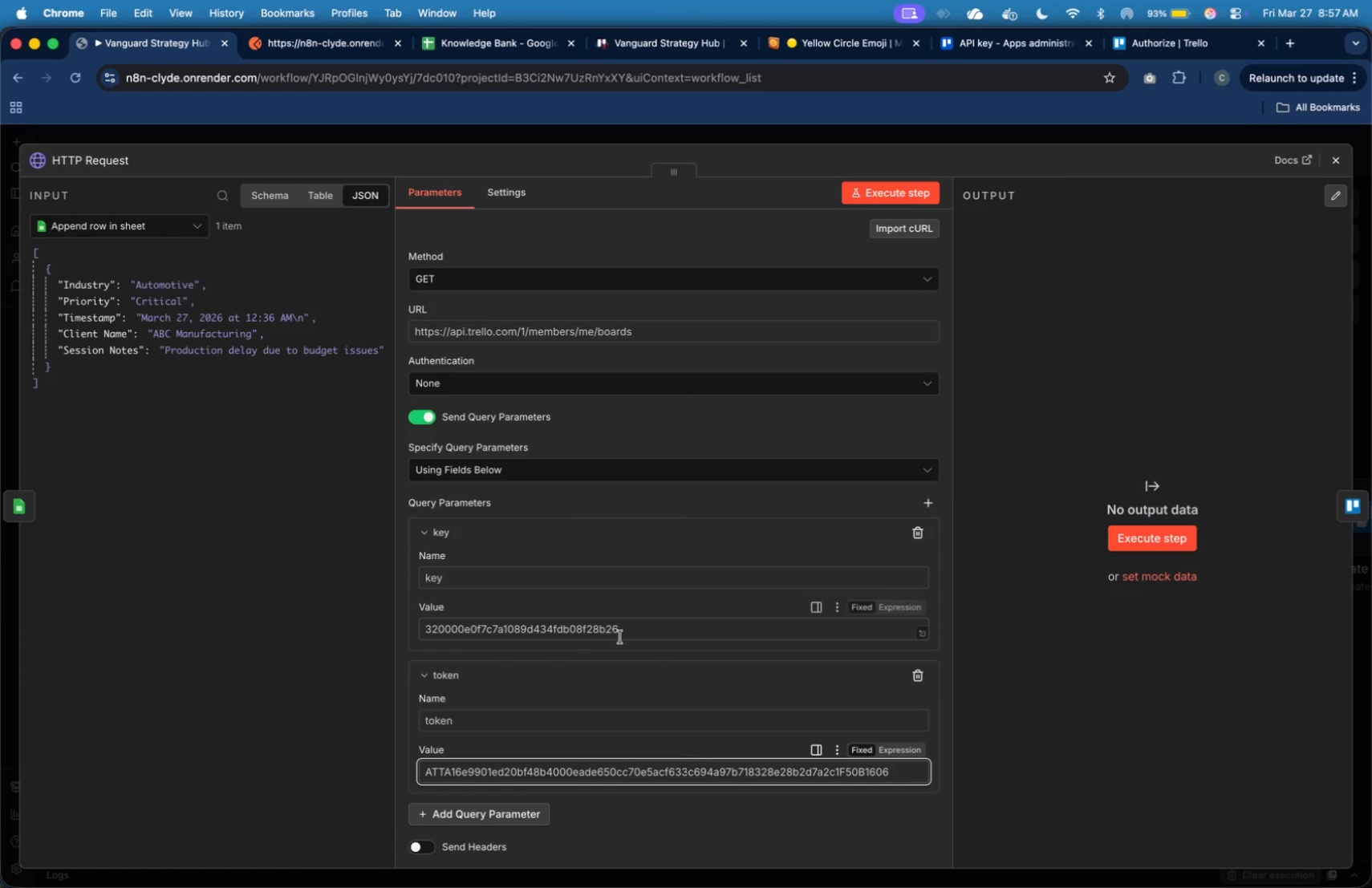 
scroll: coordinate [620, 636], scroll_direction: down, amount: 8.0
 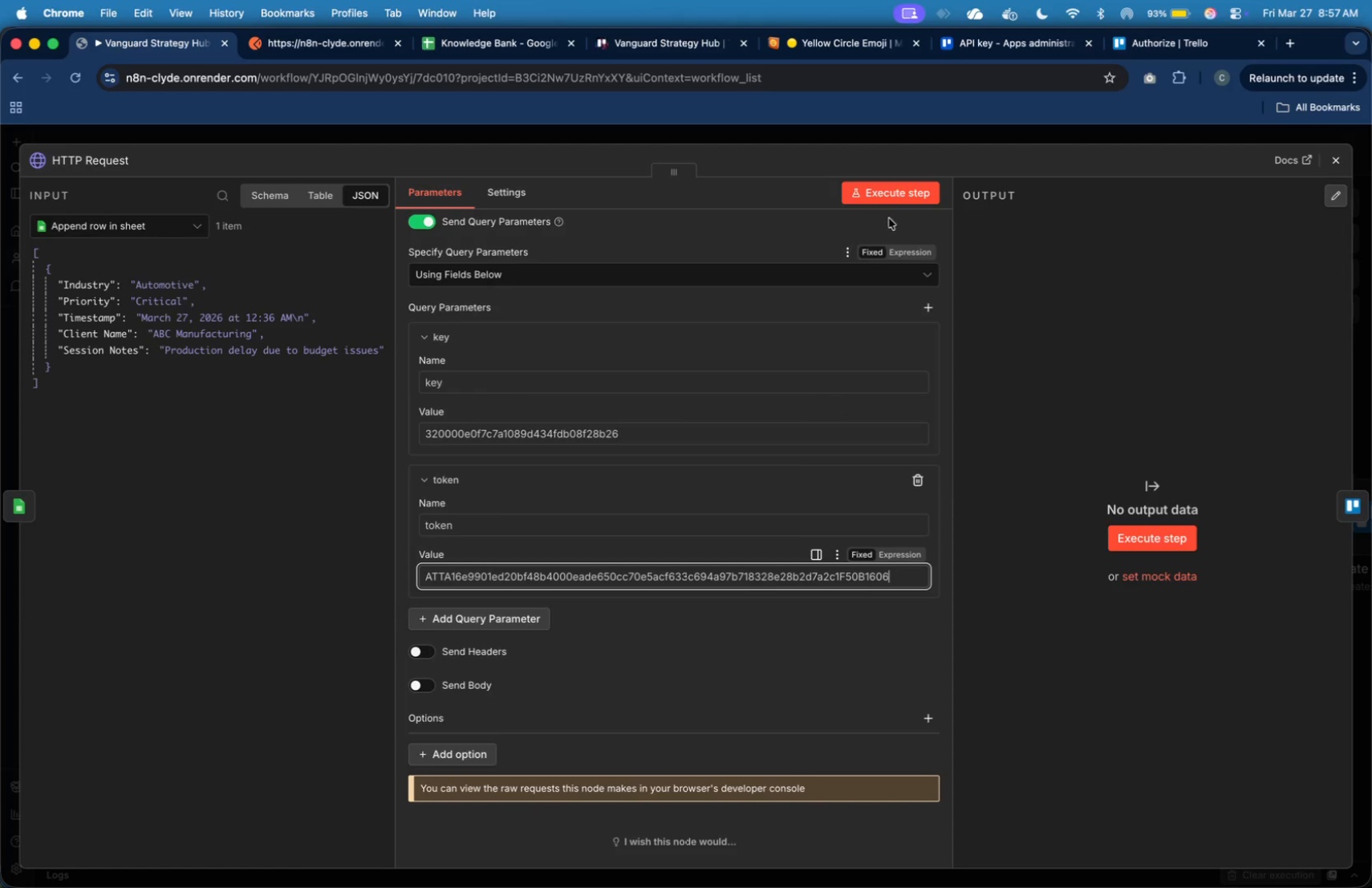 
left_click([892, 200])
 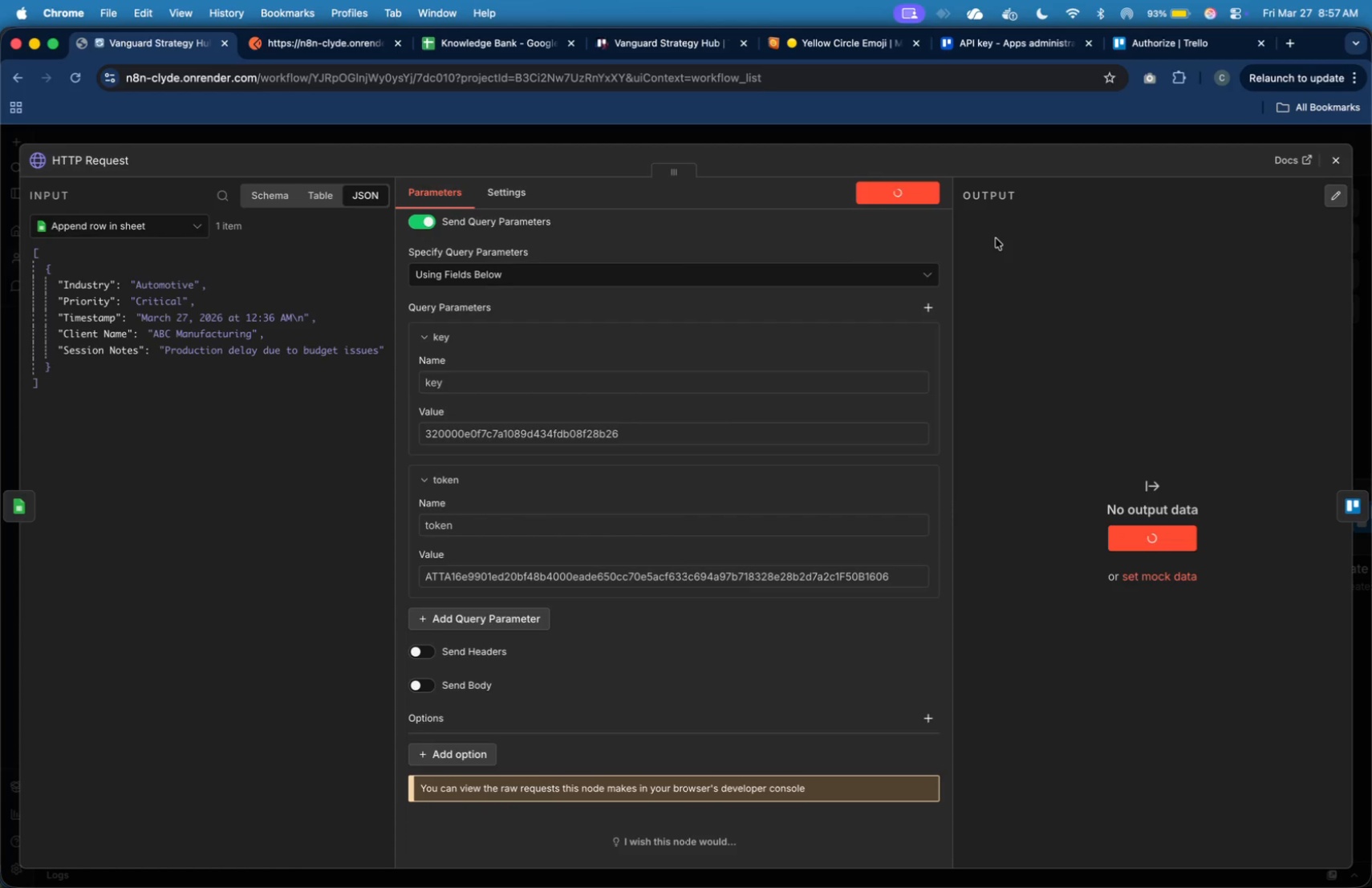 
wait(15.32)
 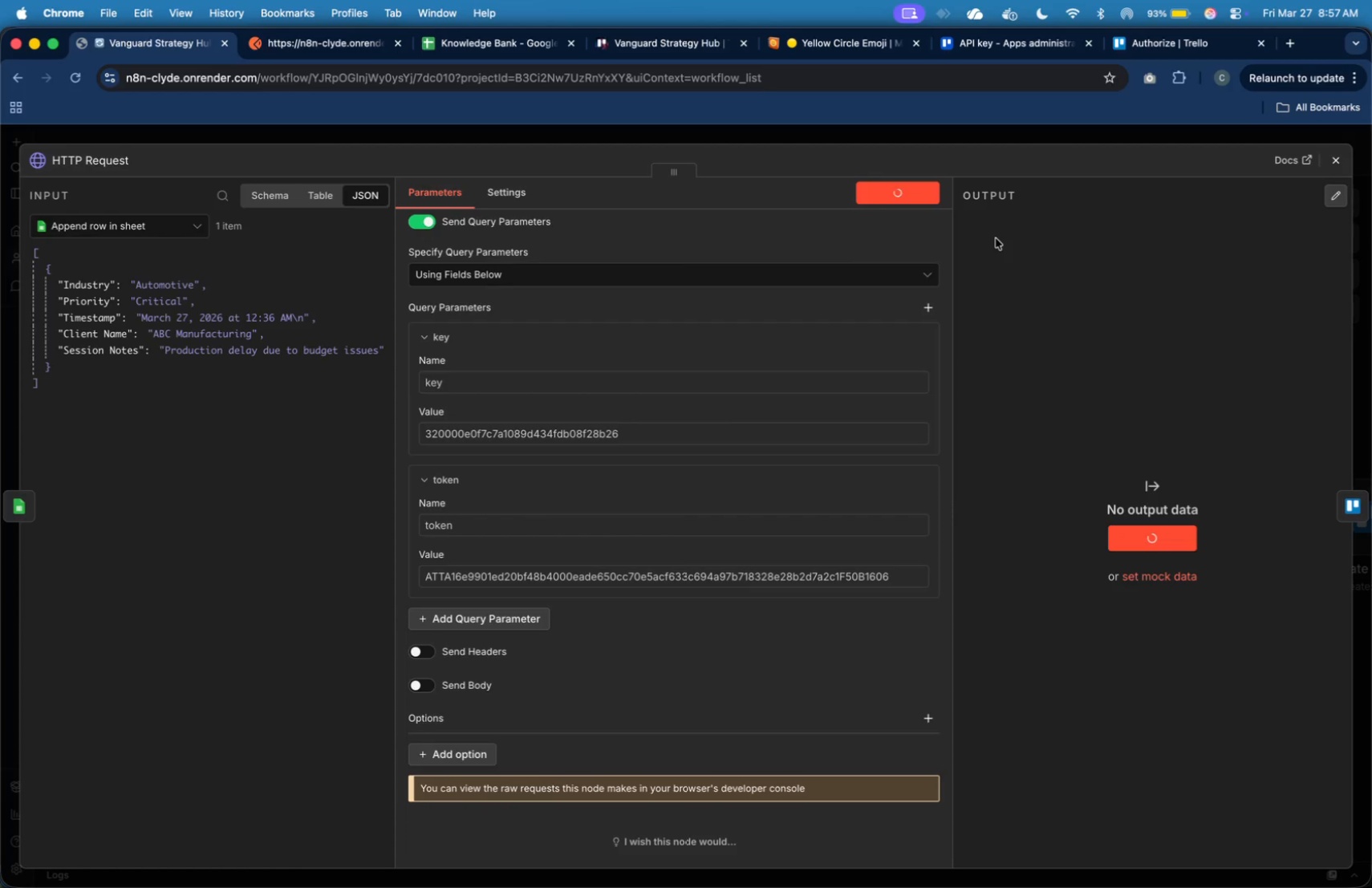 
scroll: coordinate [1154, 528], scroll_direction: down, amount: 325.0
 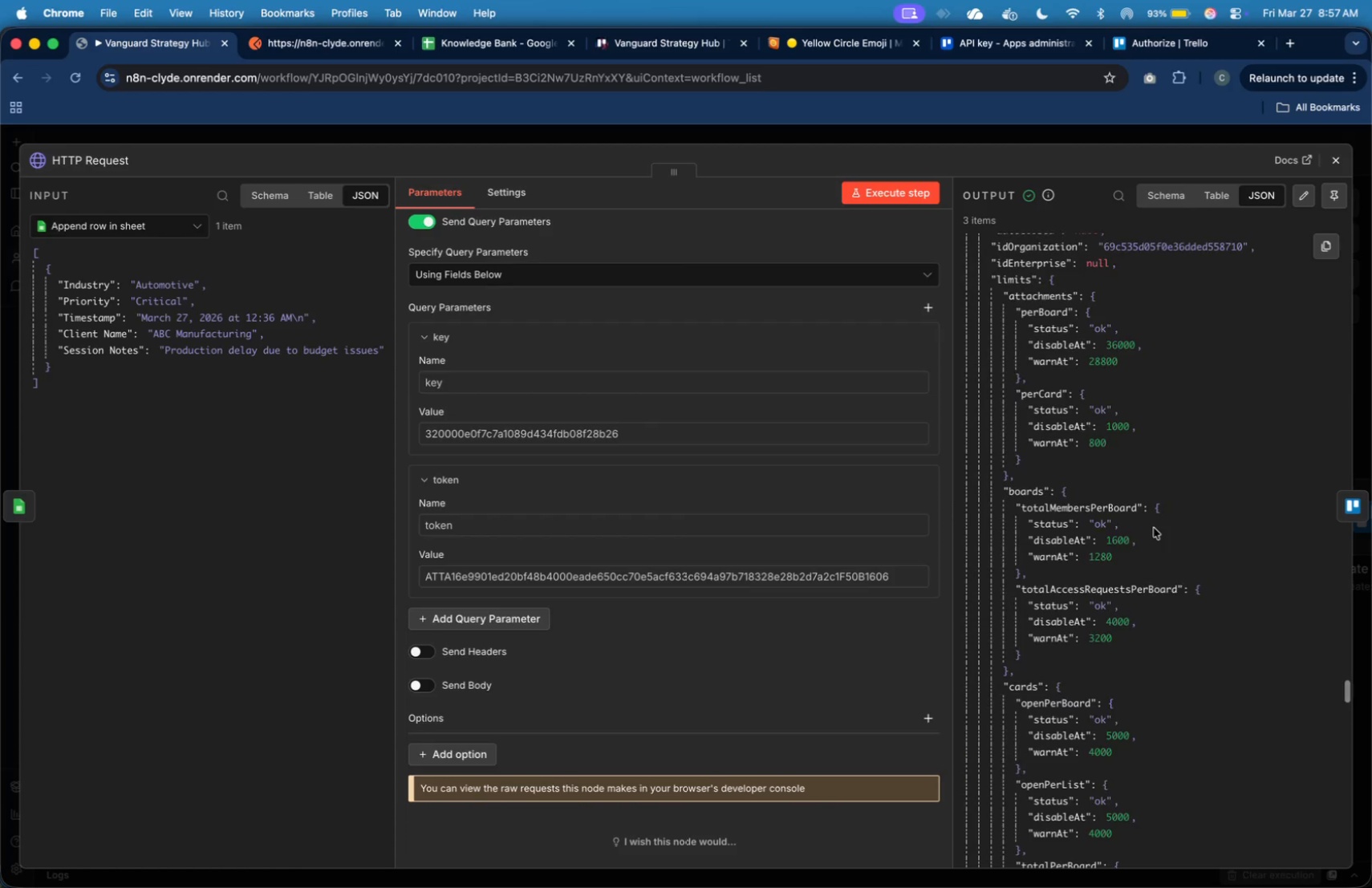 
scroll: coordinate [1154, 528], scroll_direction: up, amount: 4.0
 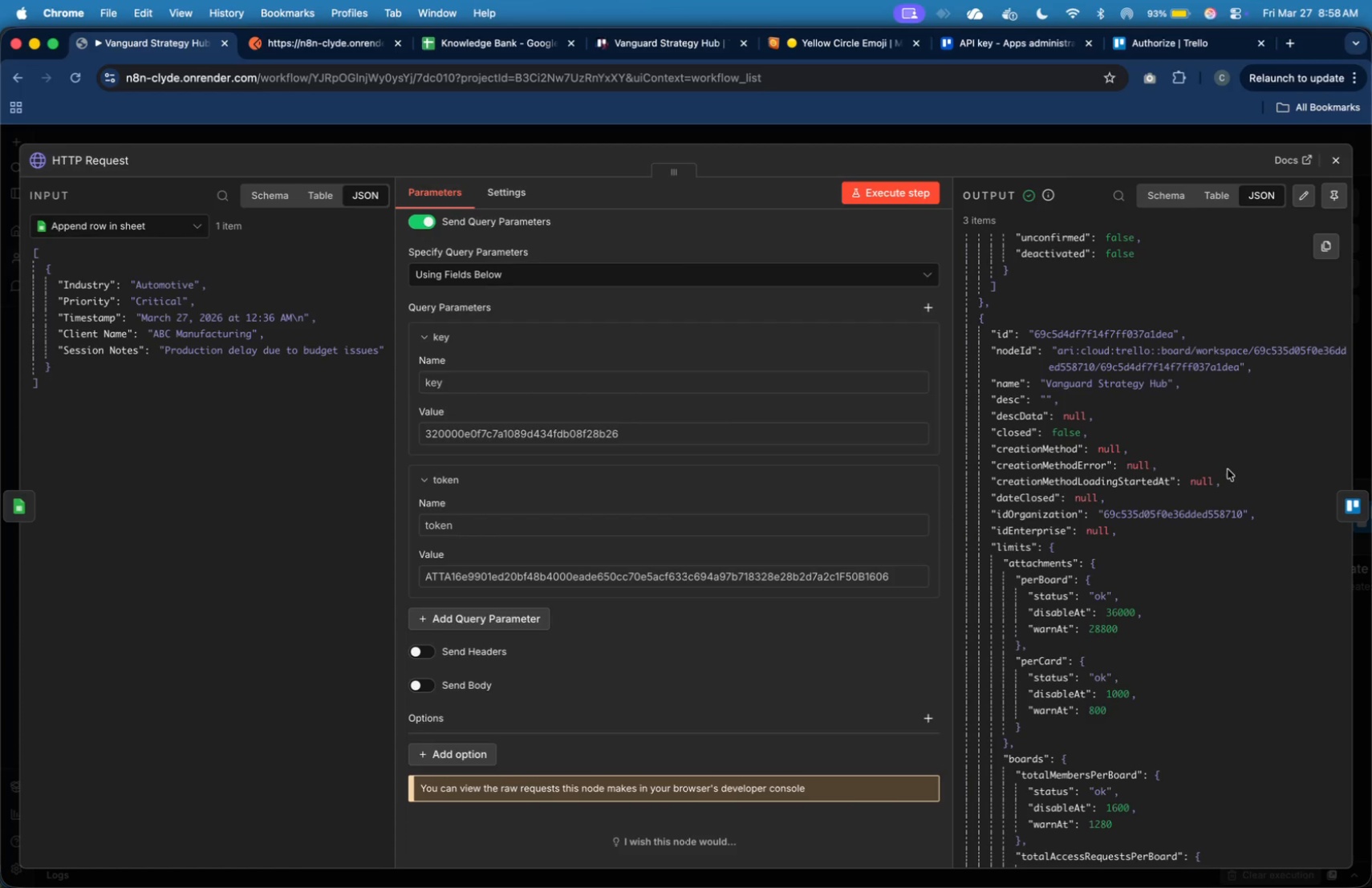 
wait(27.0)
 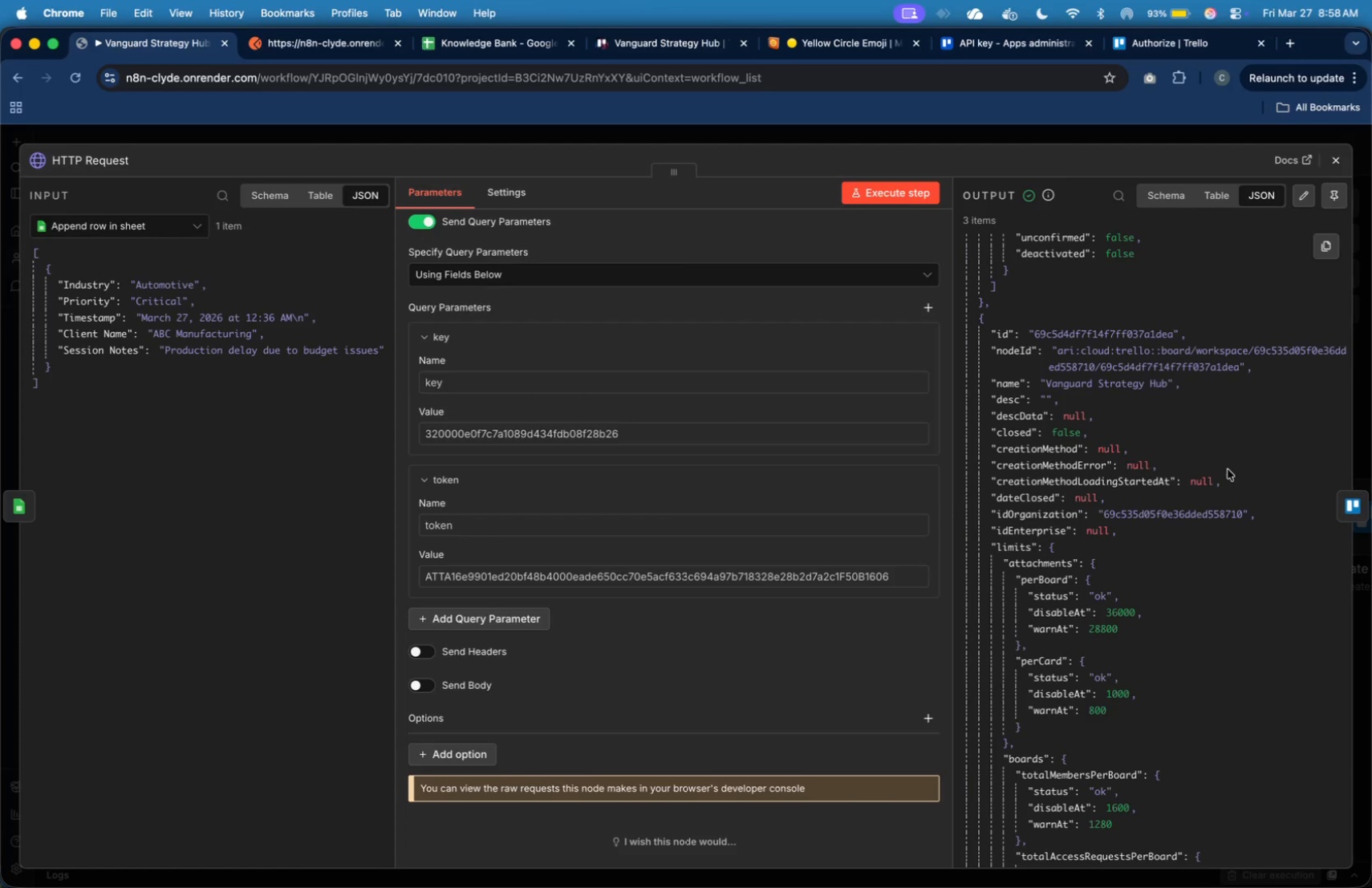 
left_click([1343, 154])
 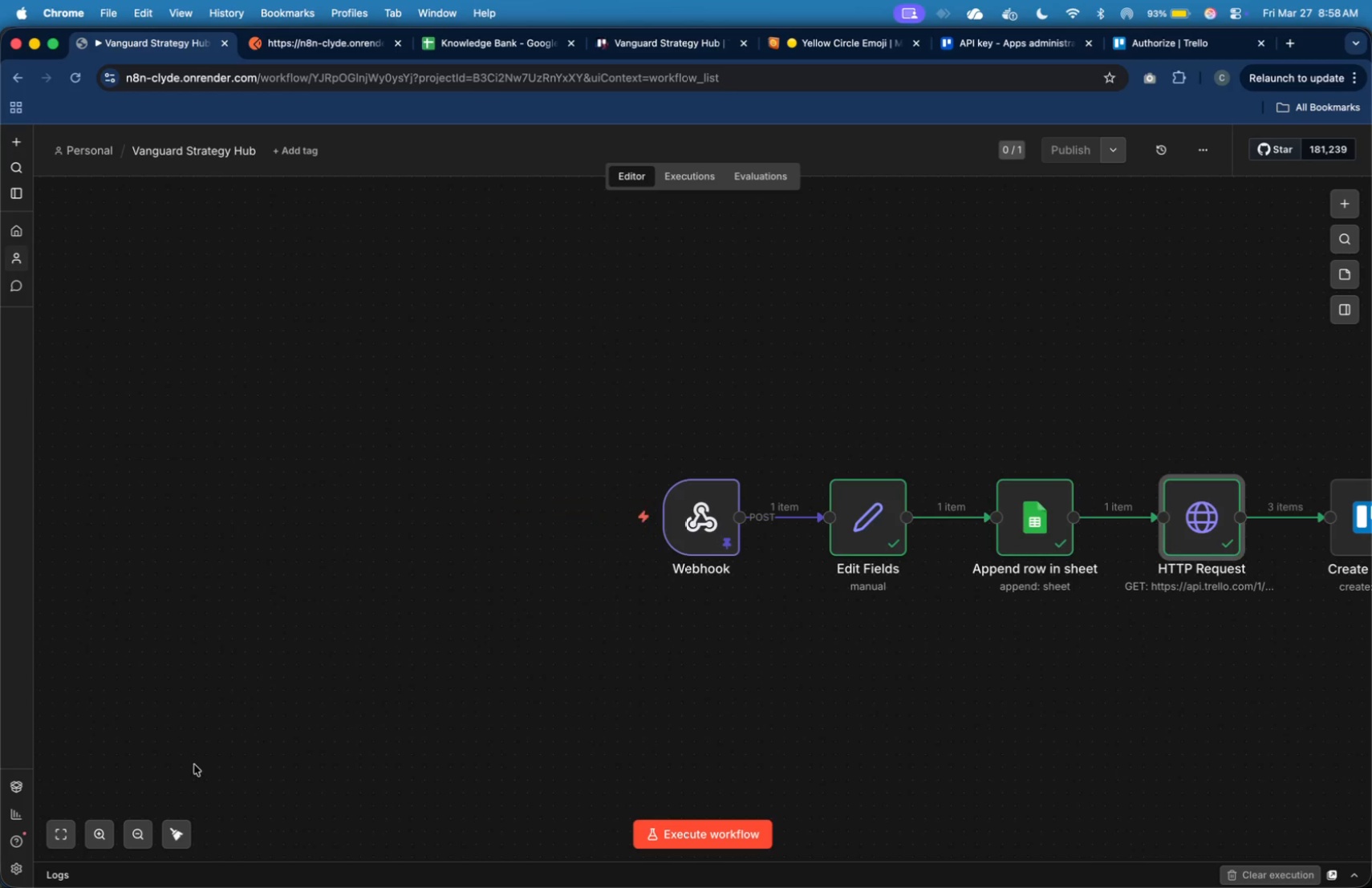 
left_click([66, 830])
 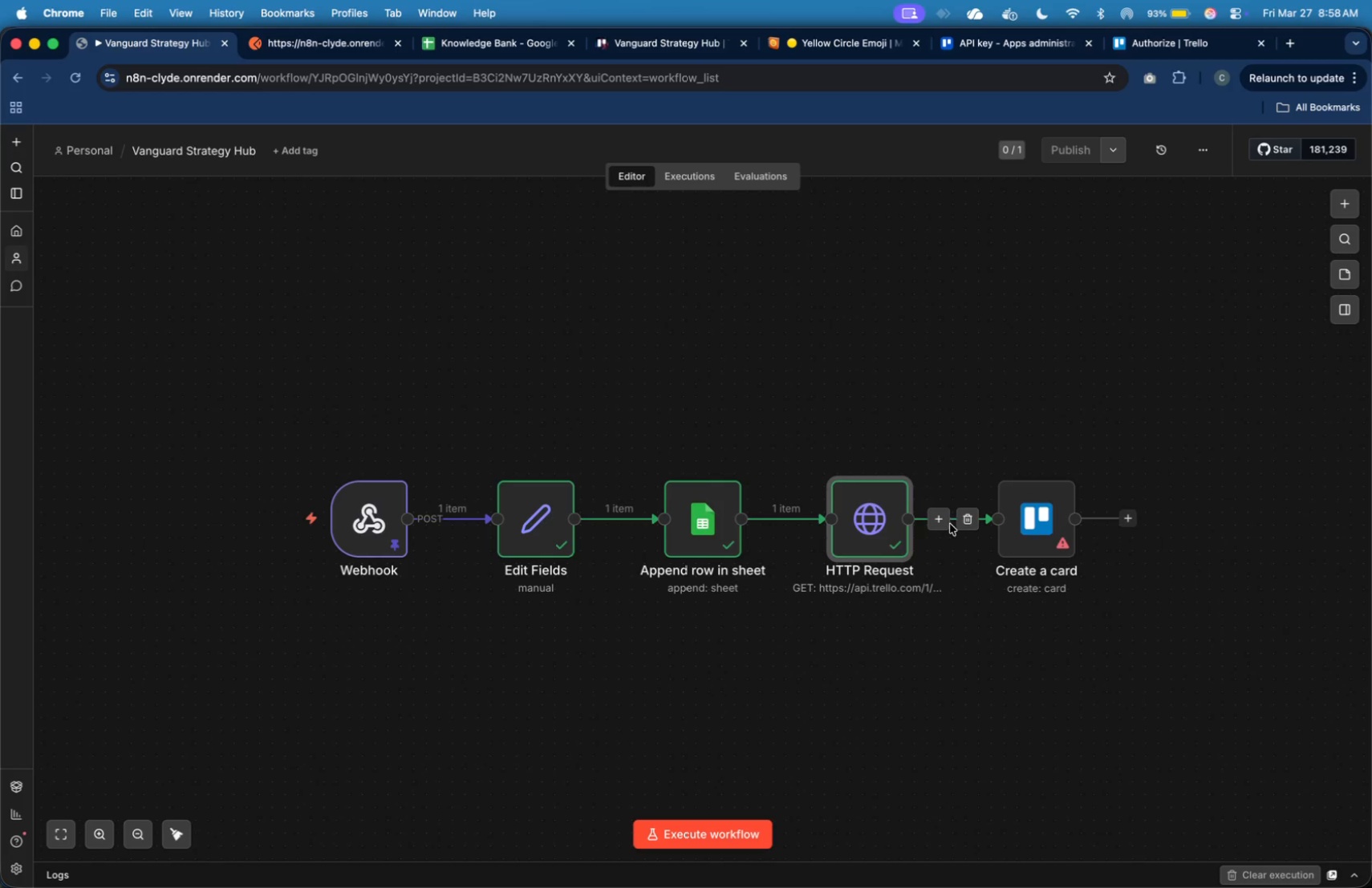 
left_click([946, 524])
 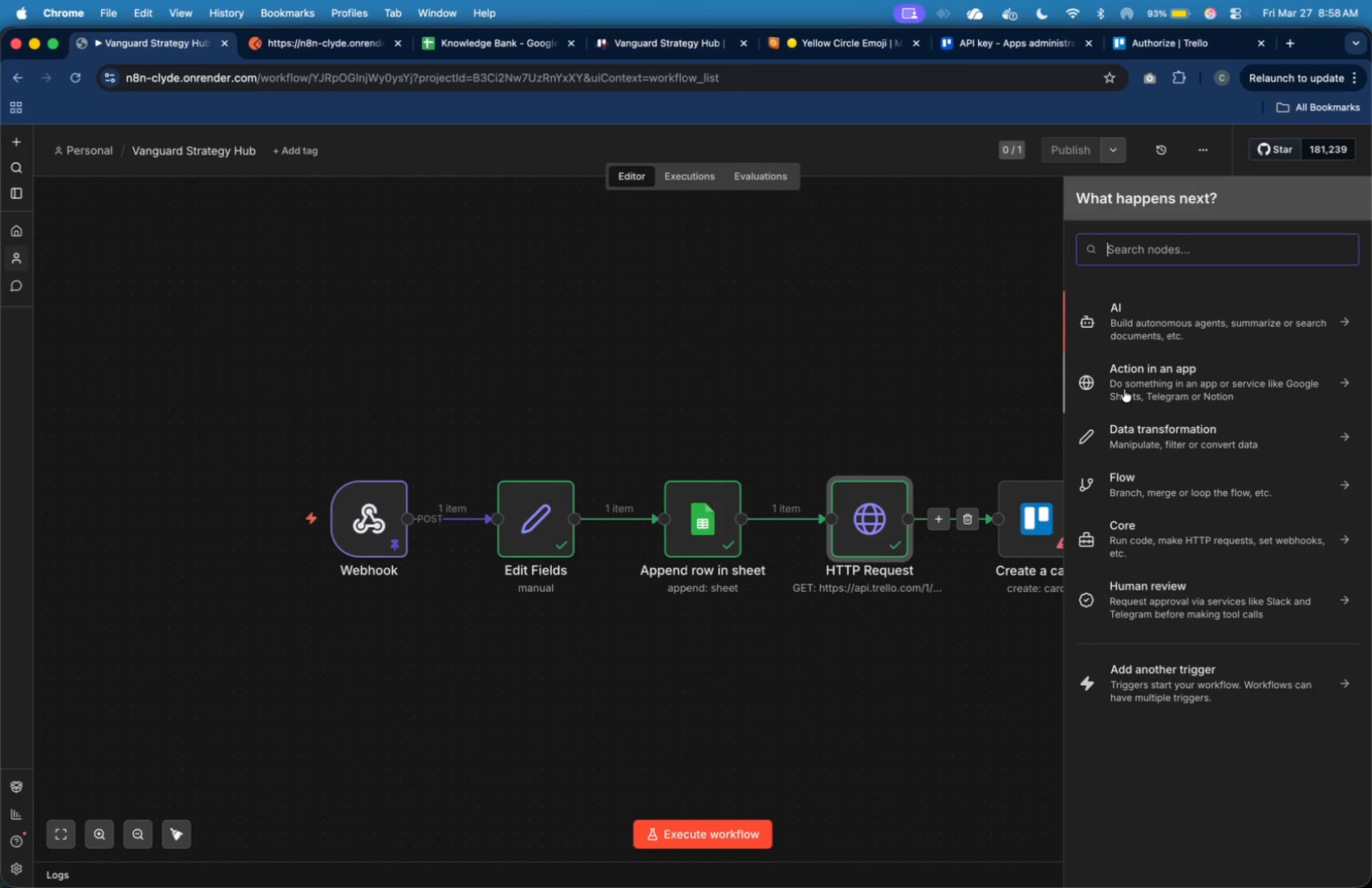 
type(http)
 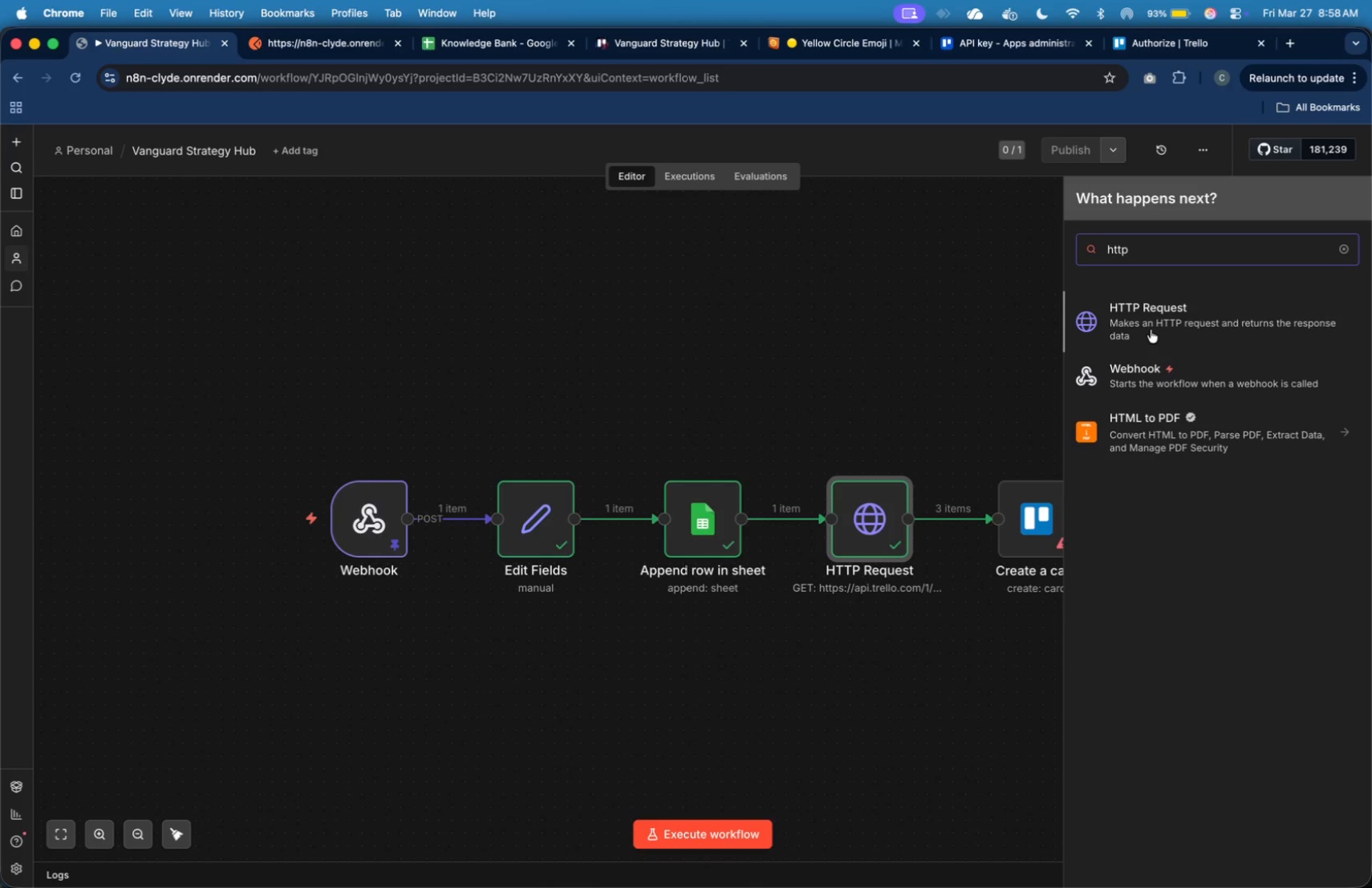 
left_click([1151, 330])
 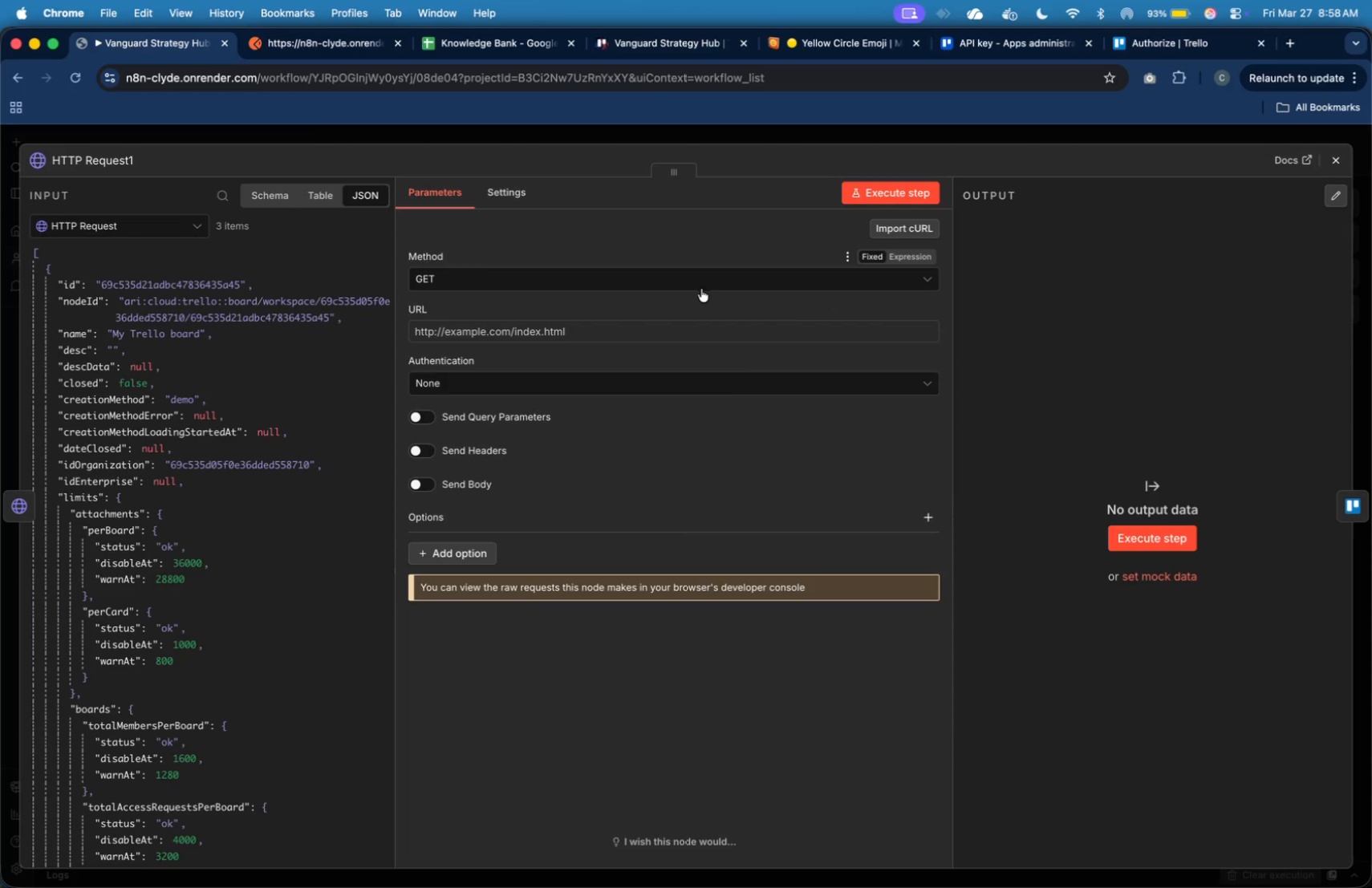 
left_click([671, 339])
 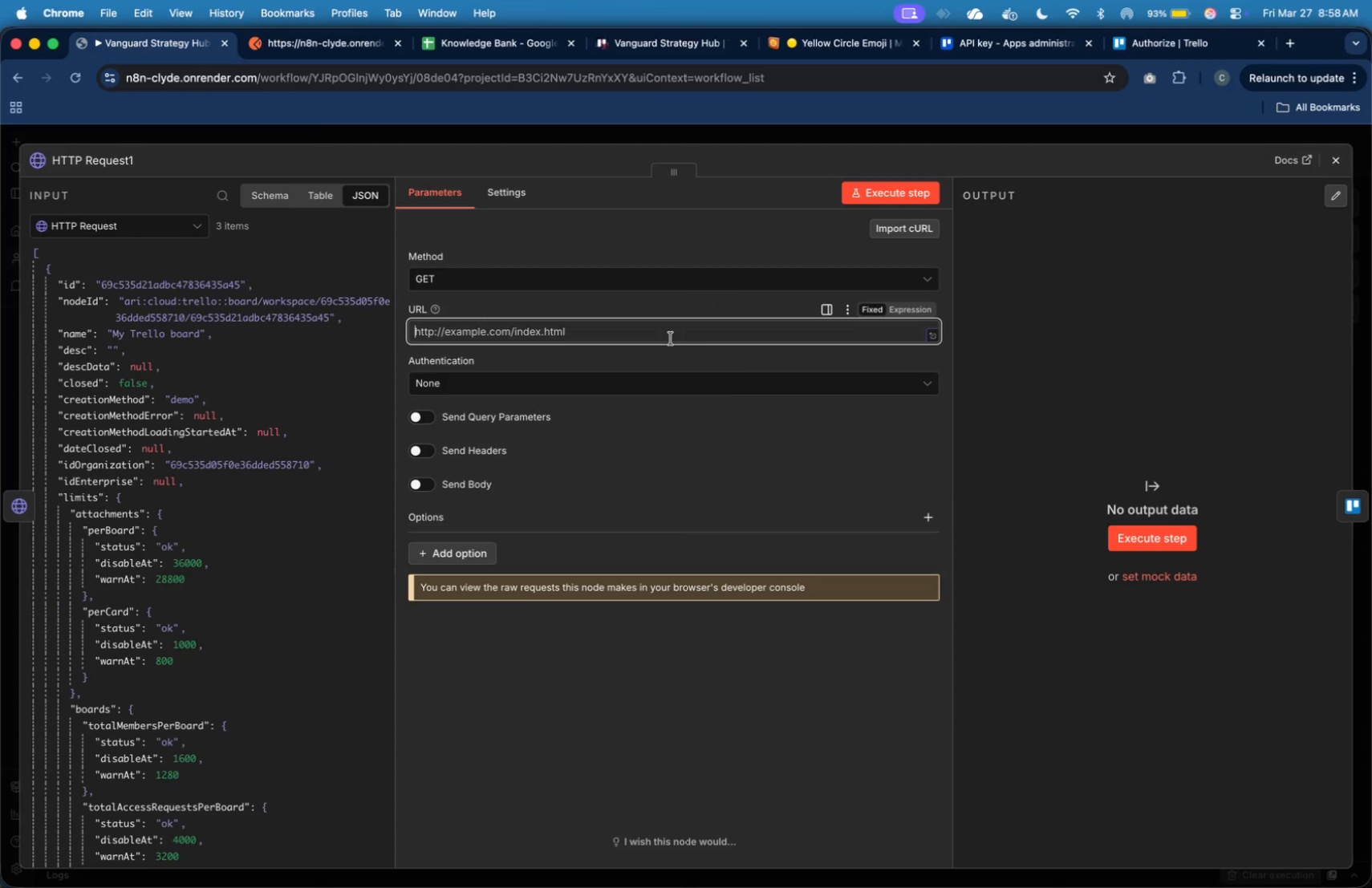 
type(https://api)
 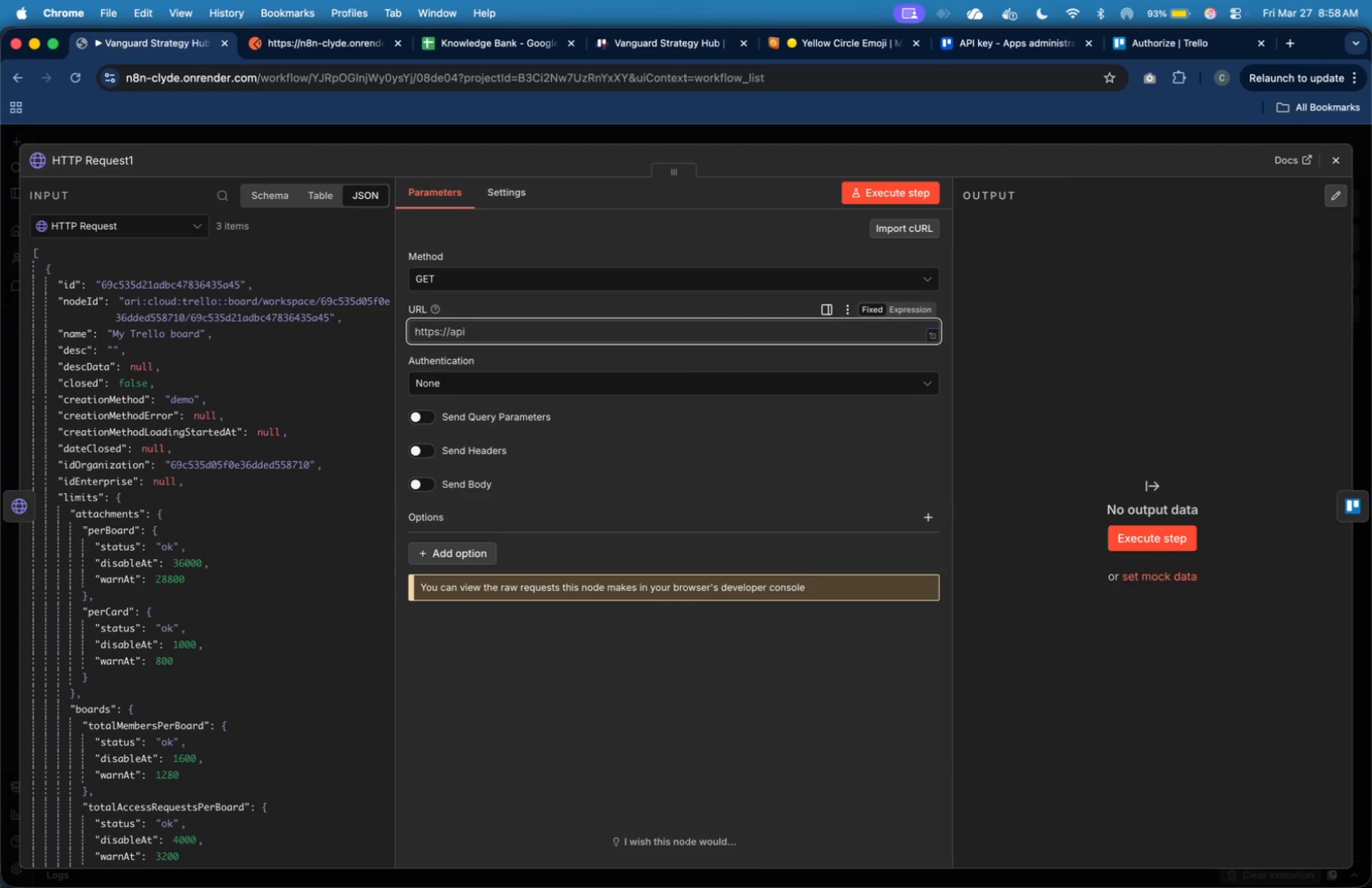 
type(.trello.com/1/boards/)
 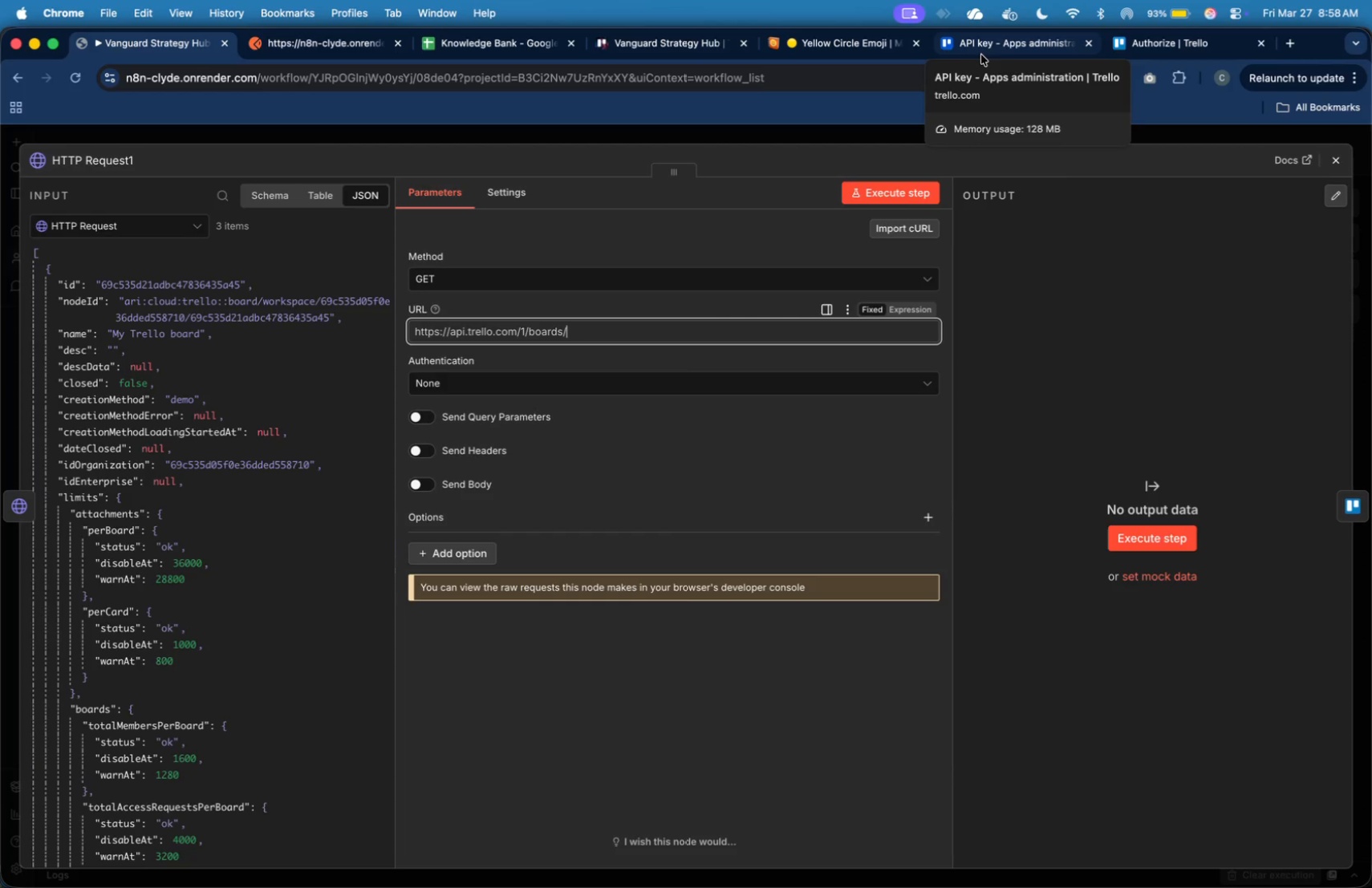 
wait(5.63)
 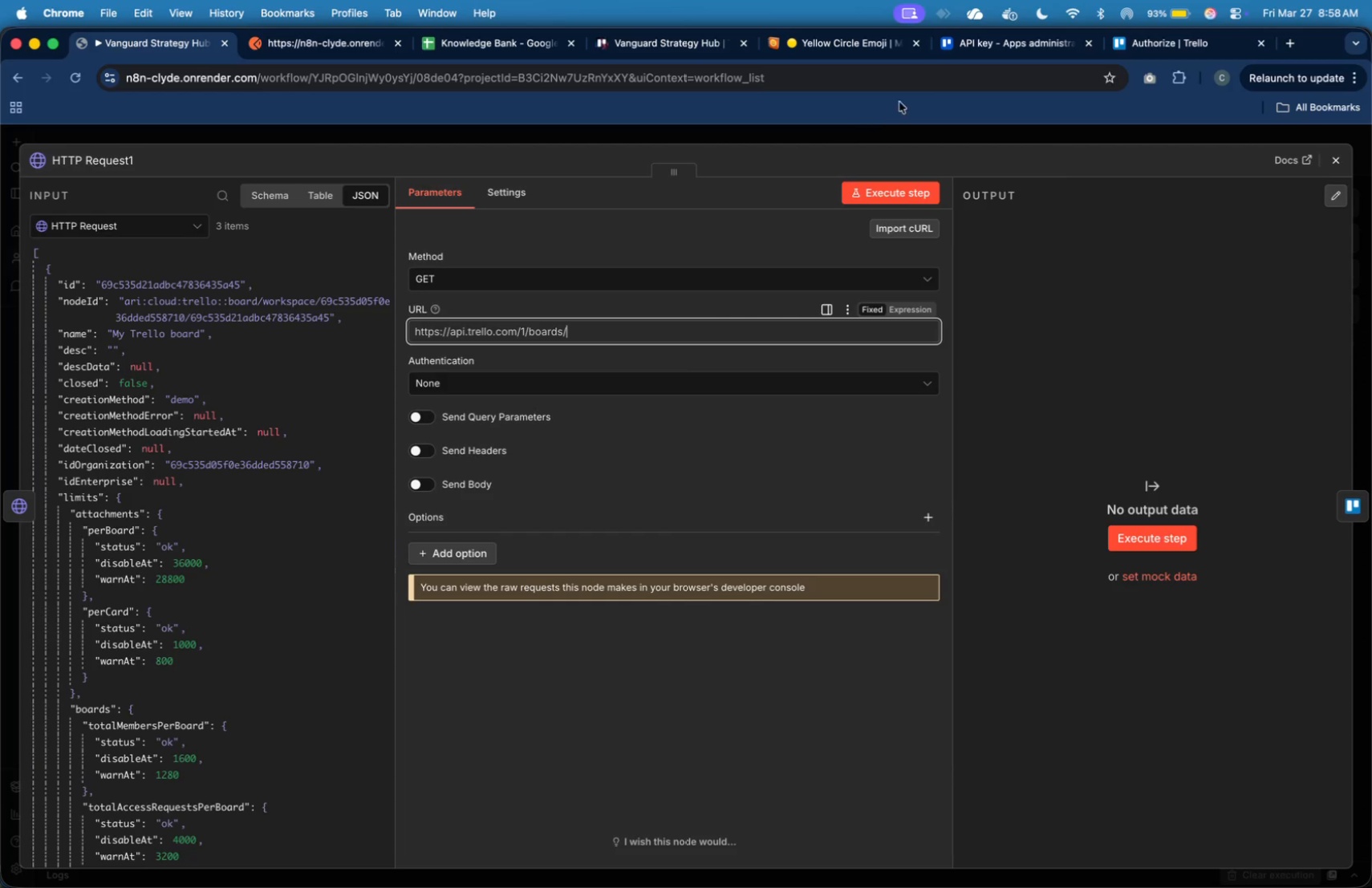 
scroll: coordinate [220, 516], scroll_direction: down, amount: 91.0
 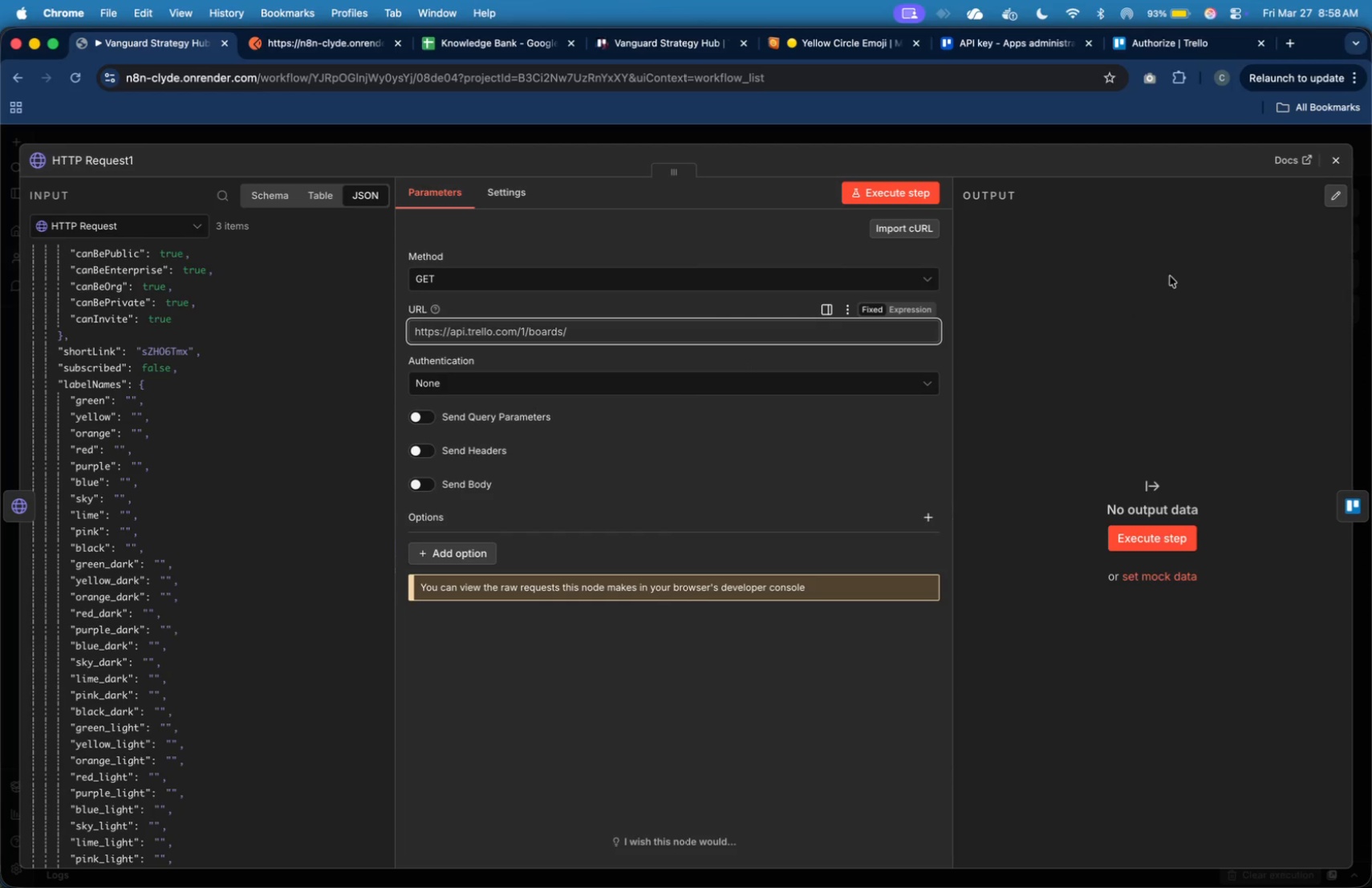 
mouse_move([1296, 189])
 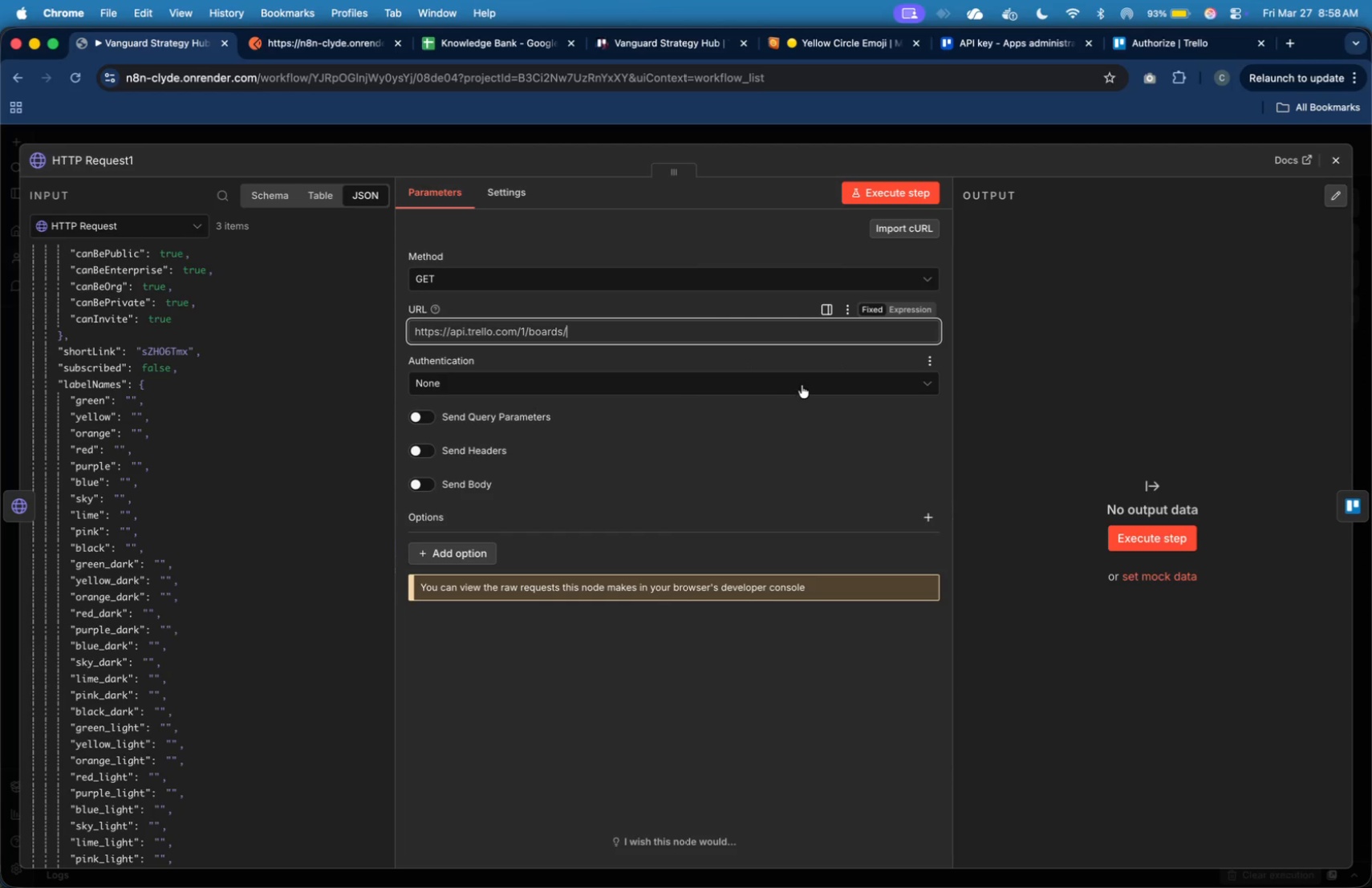 
mouse_move([1309, 184])
 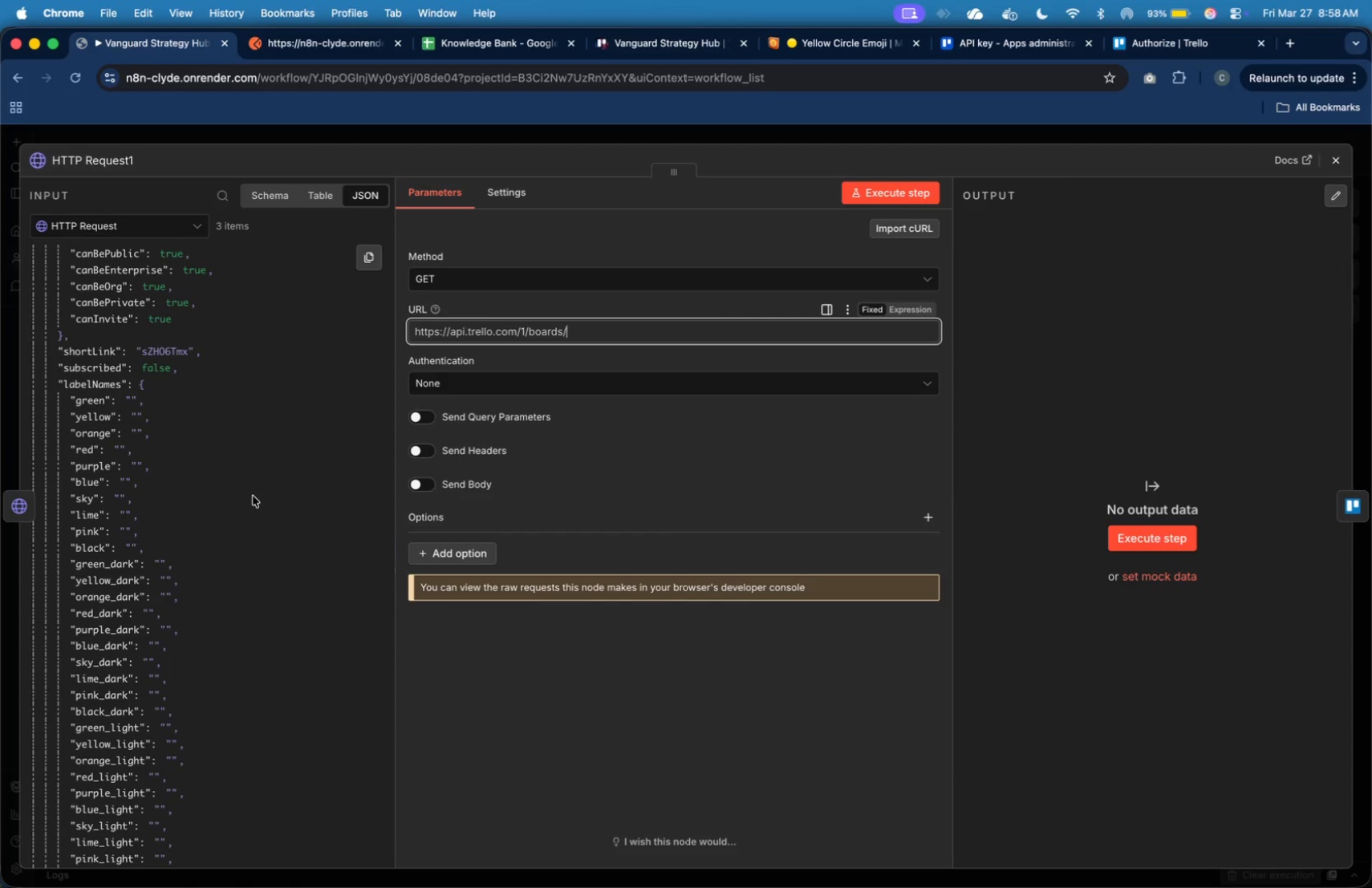 
scroll: coordinate [244, 426], scroll_direction: down, amount: 136.0
 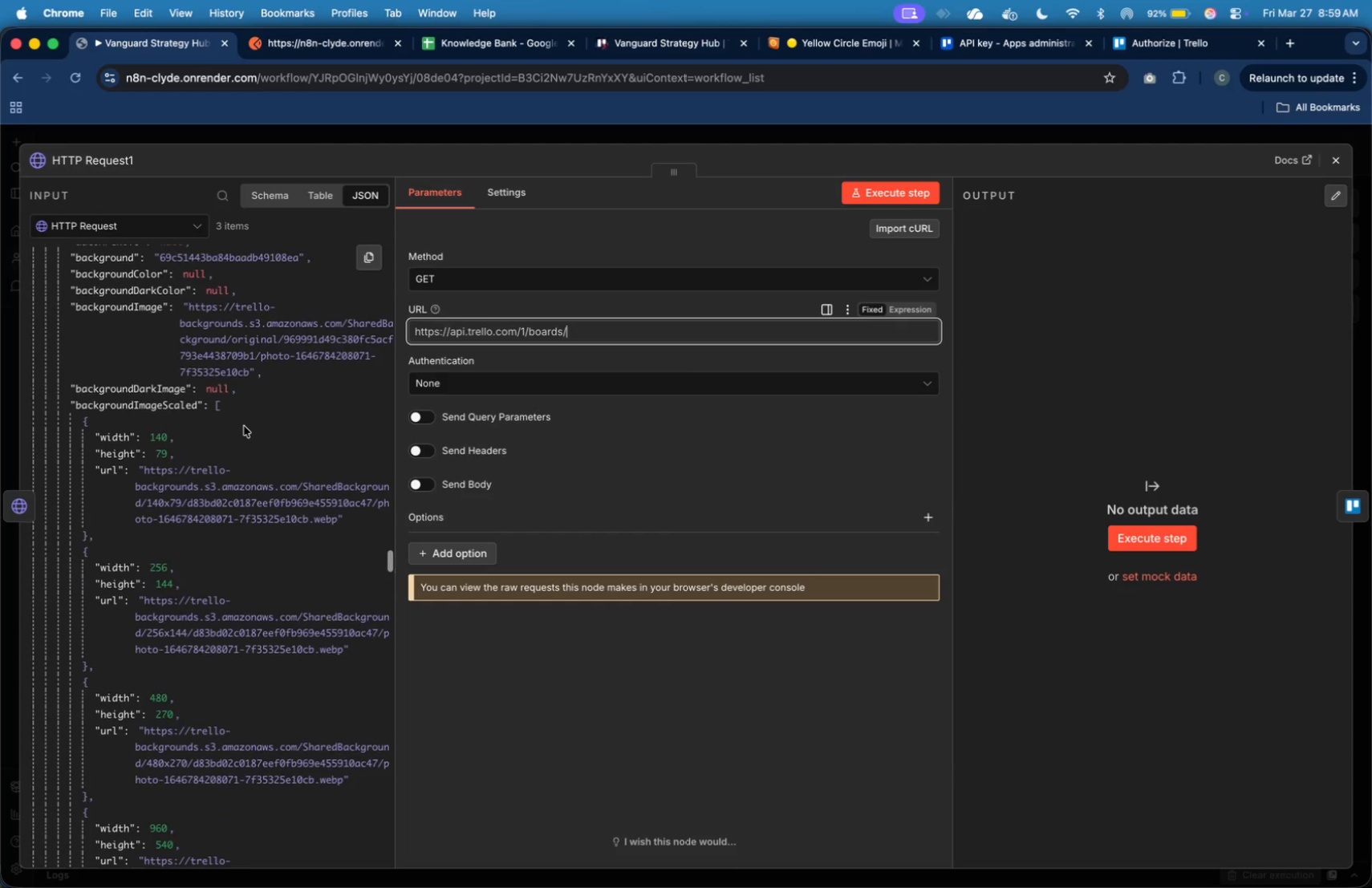 
scroll: coordinate [244, 426], scroll_direction: up, amount: 22.0
 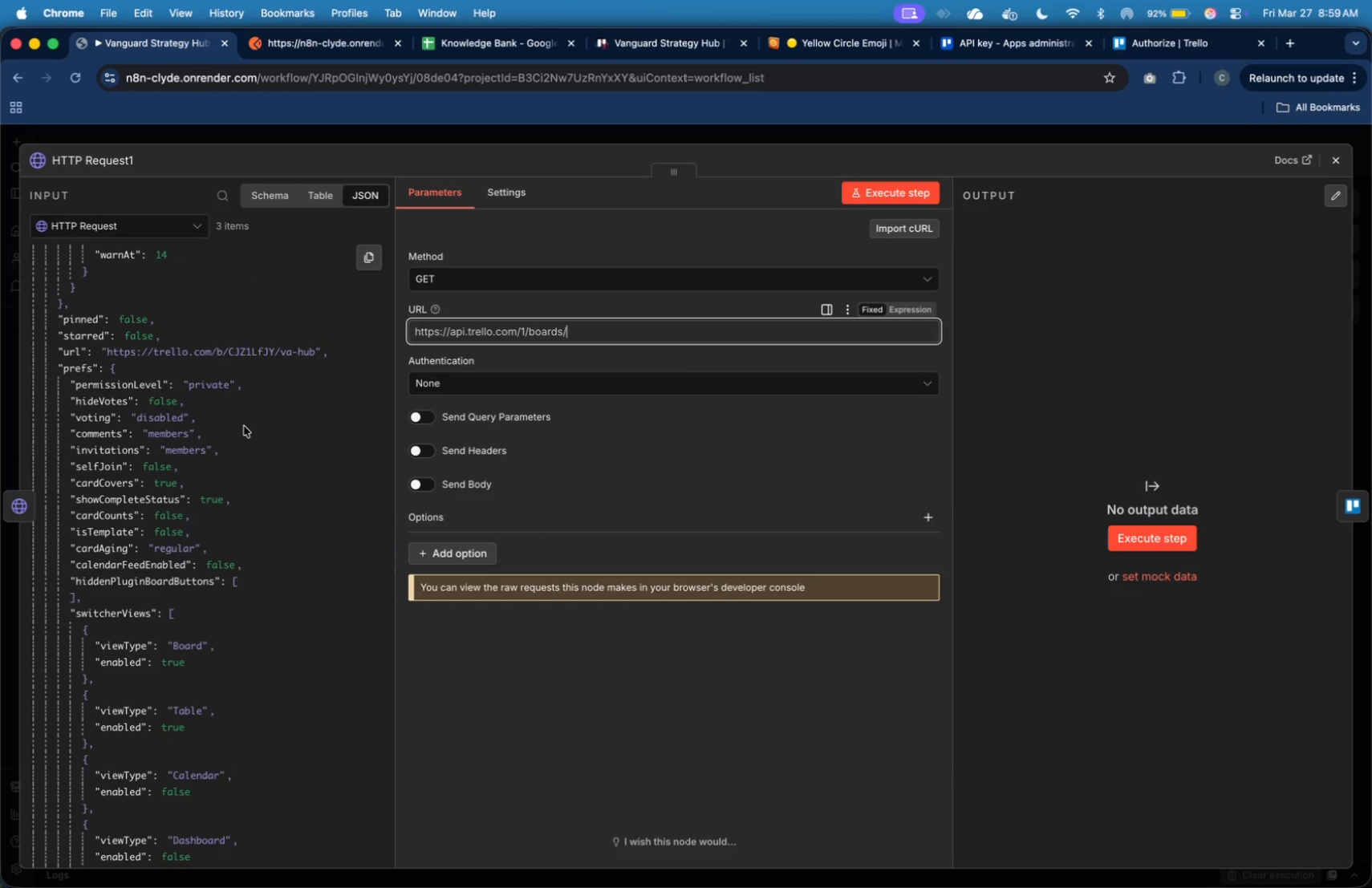 
scroll: coordinate [244, 426], scroll_direction: down, amount: 149.0
 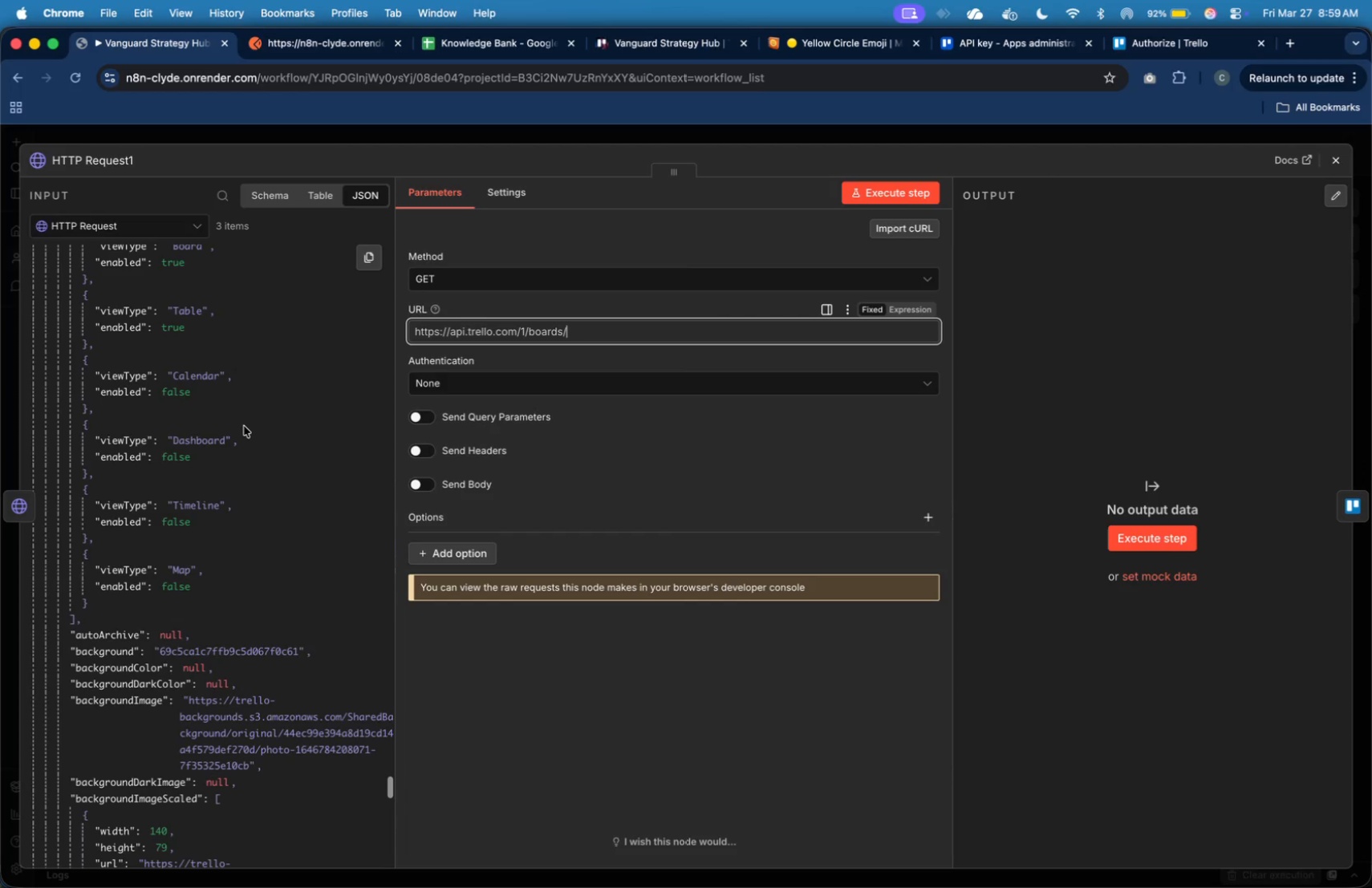 
scroll: coordinate [244, 428], scroll_direction: up, amount: 78.0
 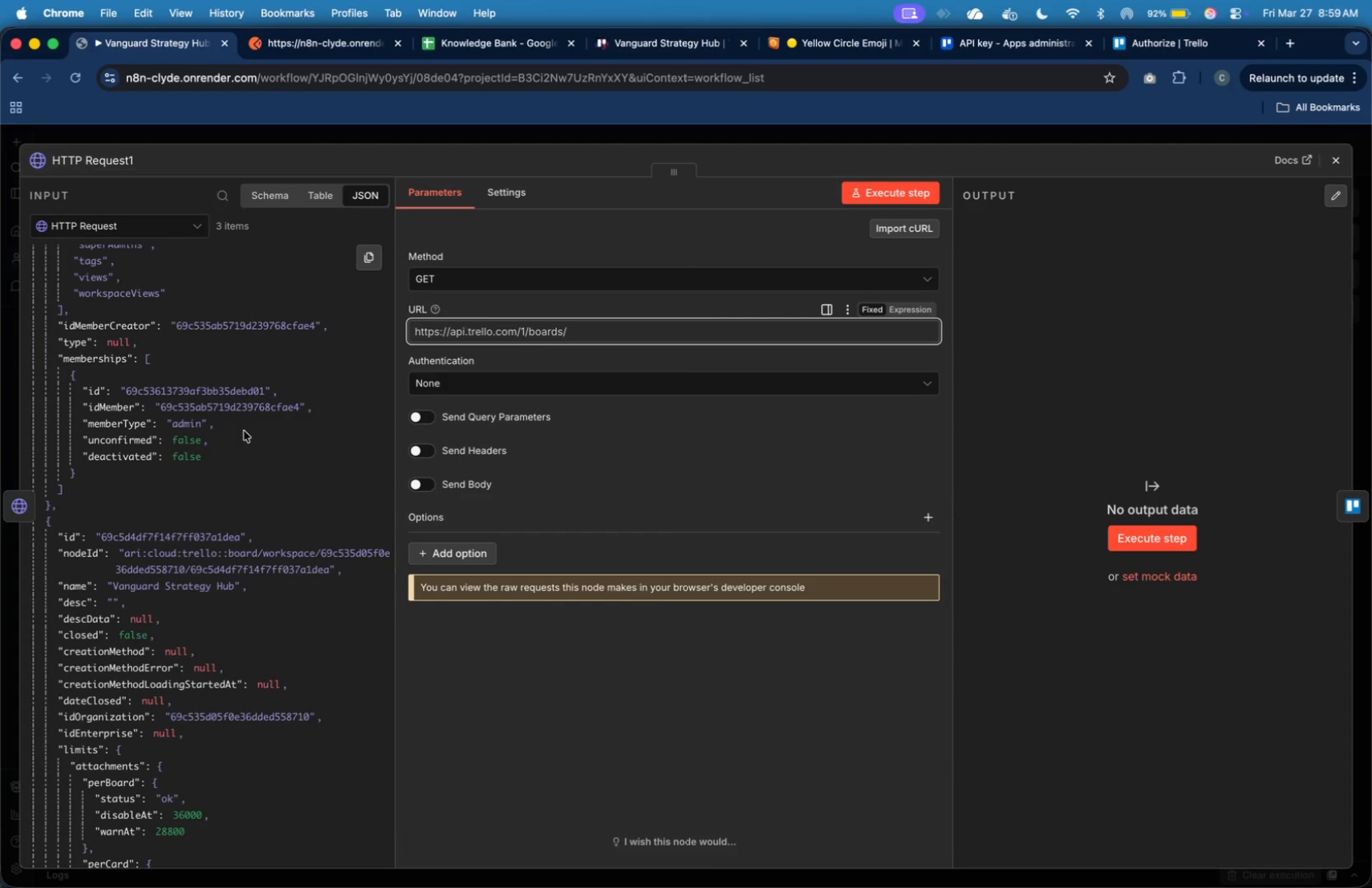 
scroll: coordinate [244, 436], scroll_direction: down, amount: 6.0
 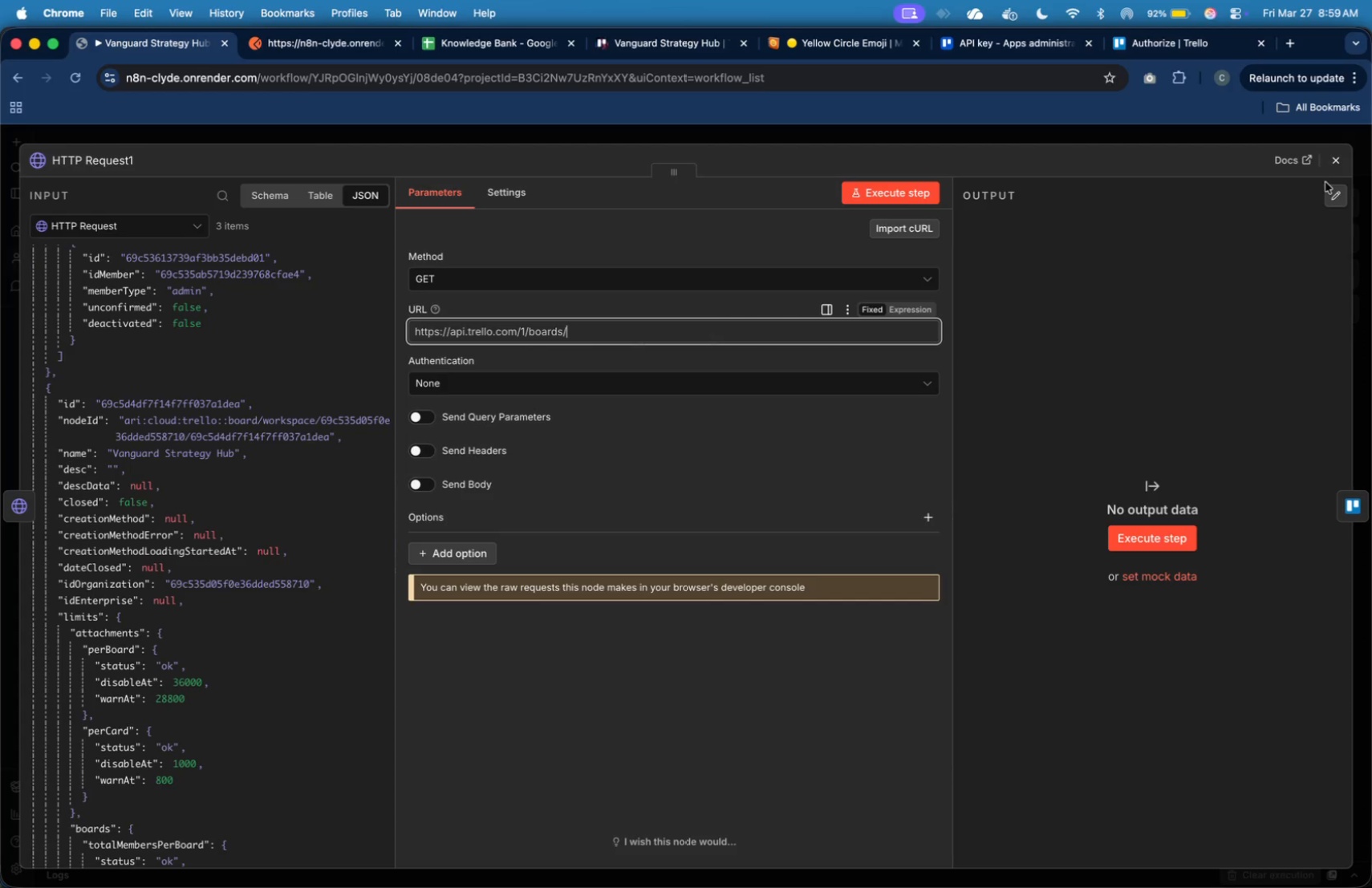 
wait(5.18)
 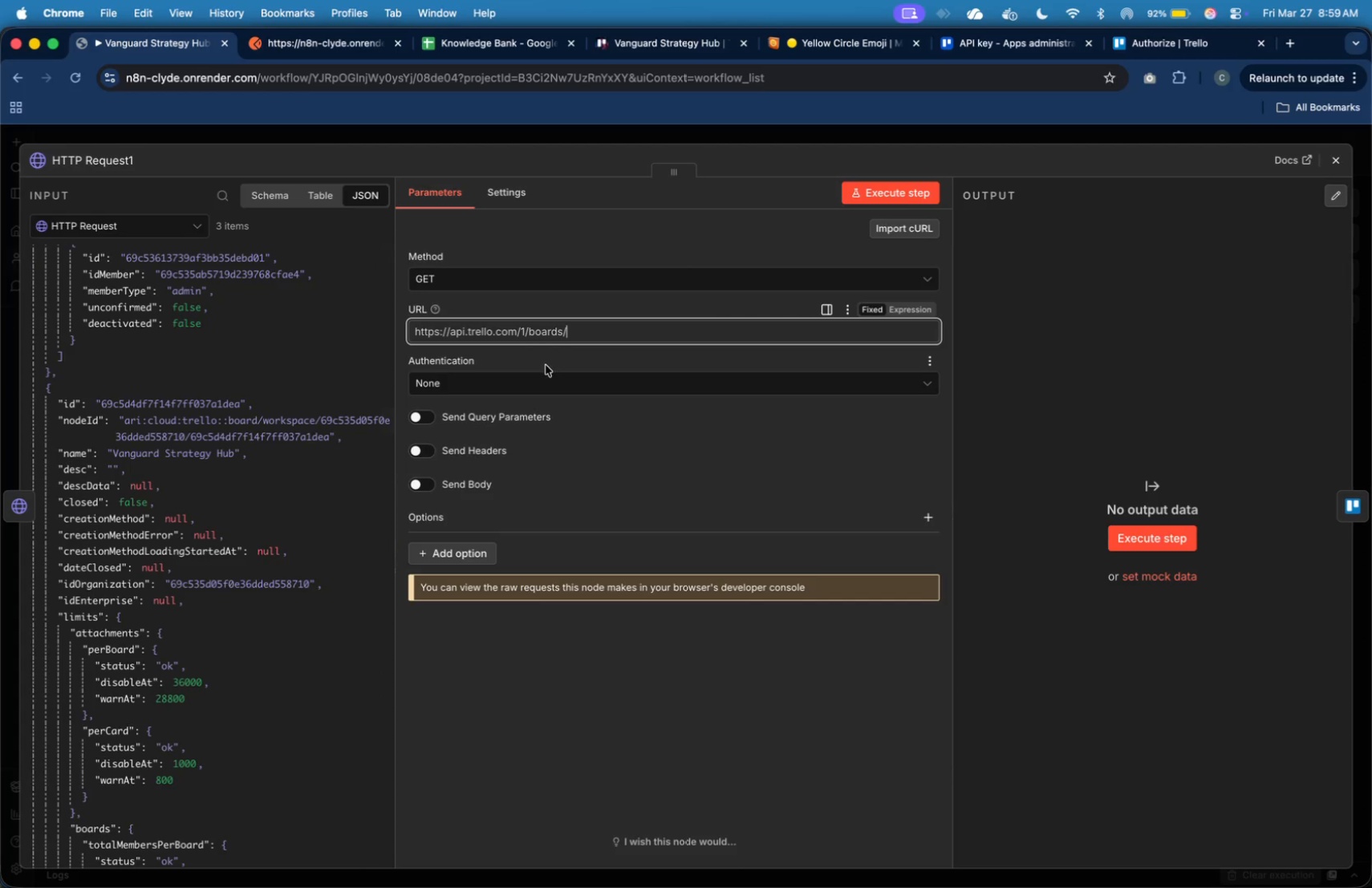 
left_click([1336, 161])
 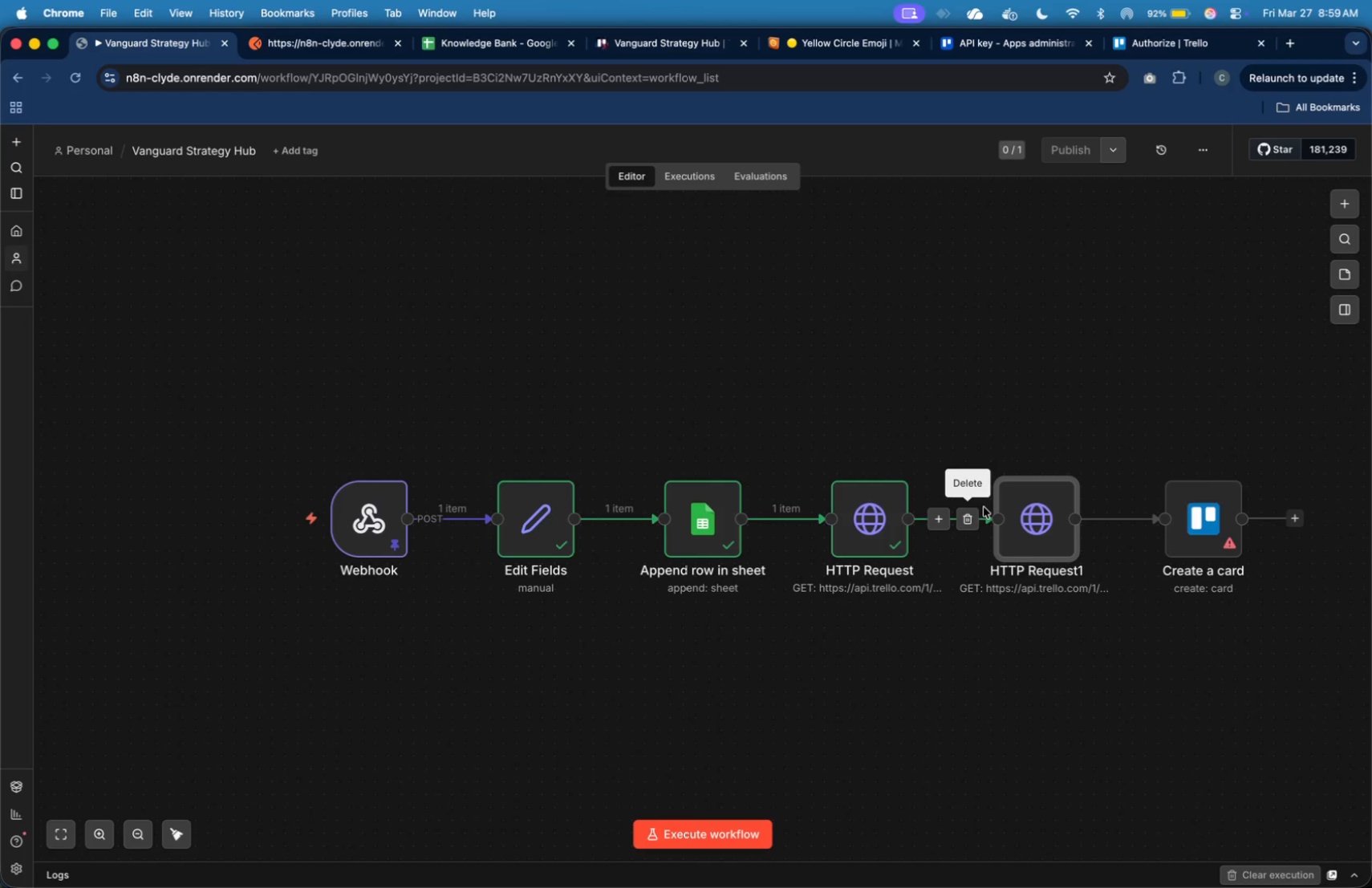 
left_click([946, 521])
 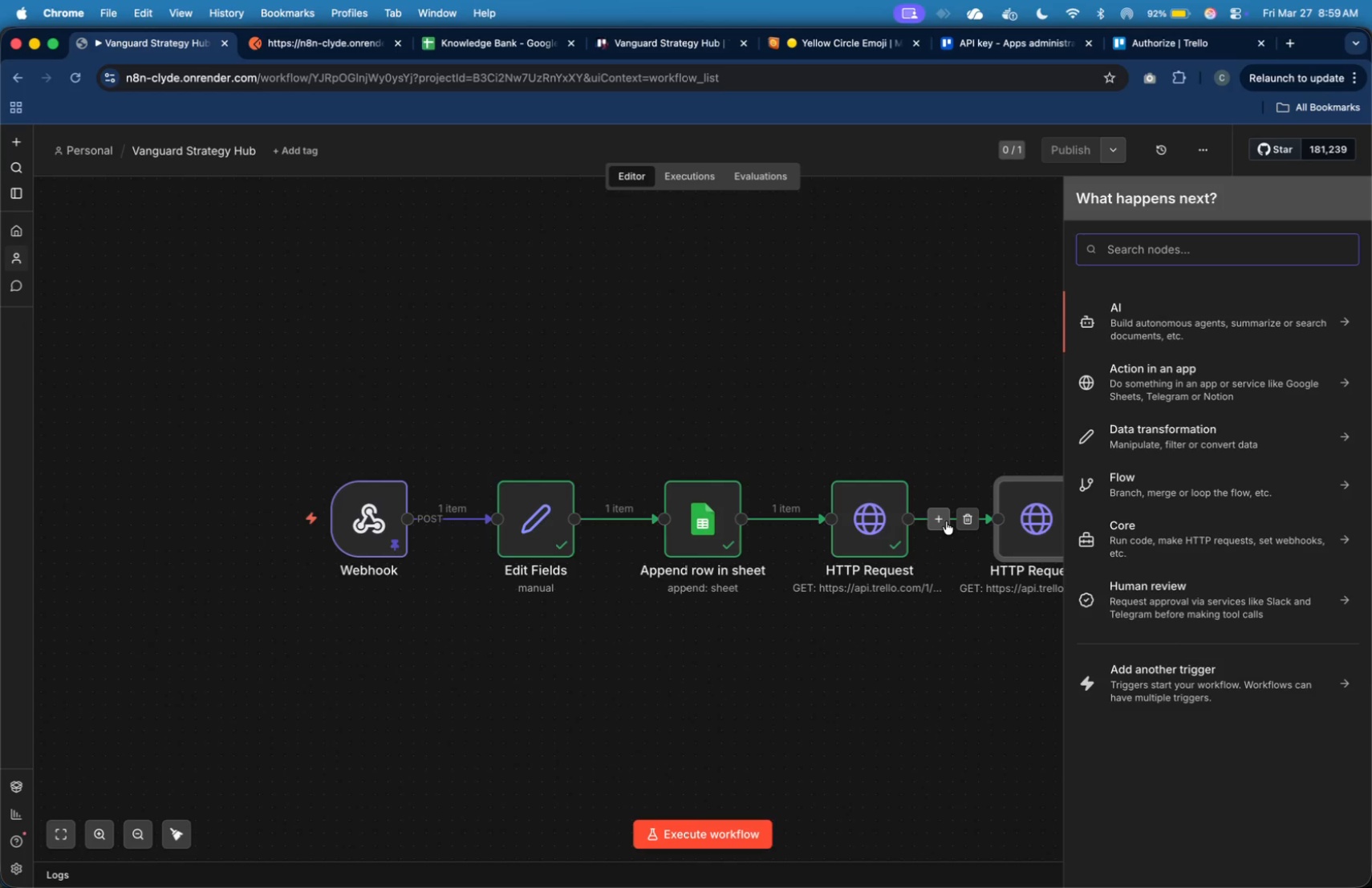 
type(if)
 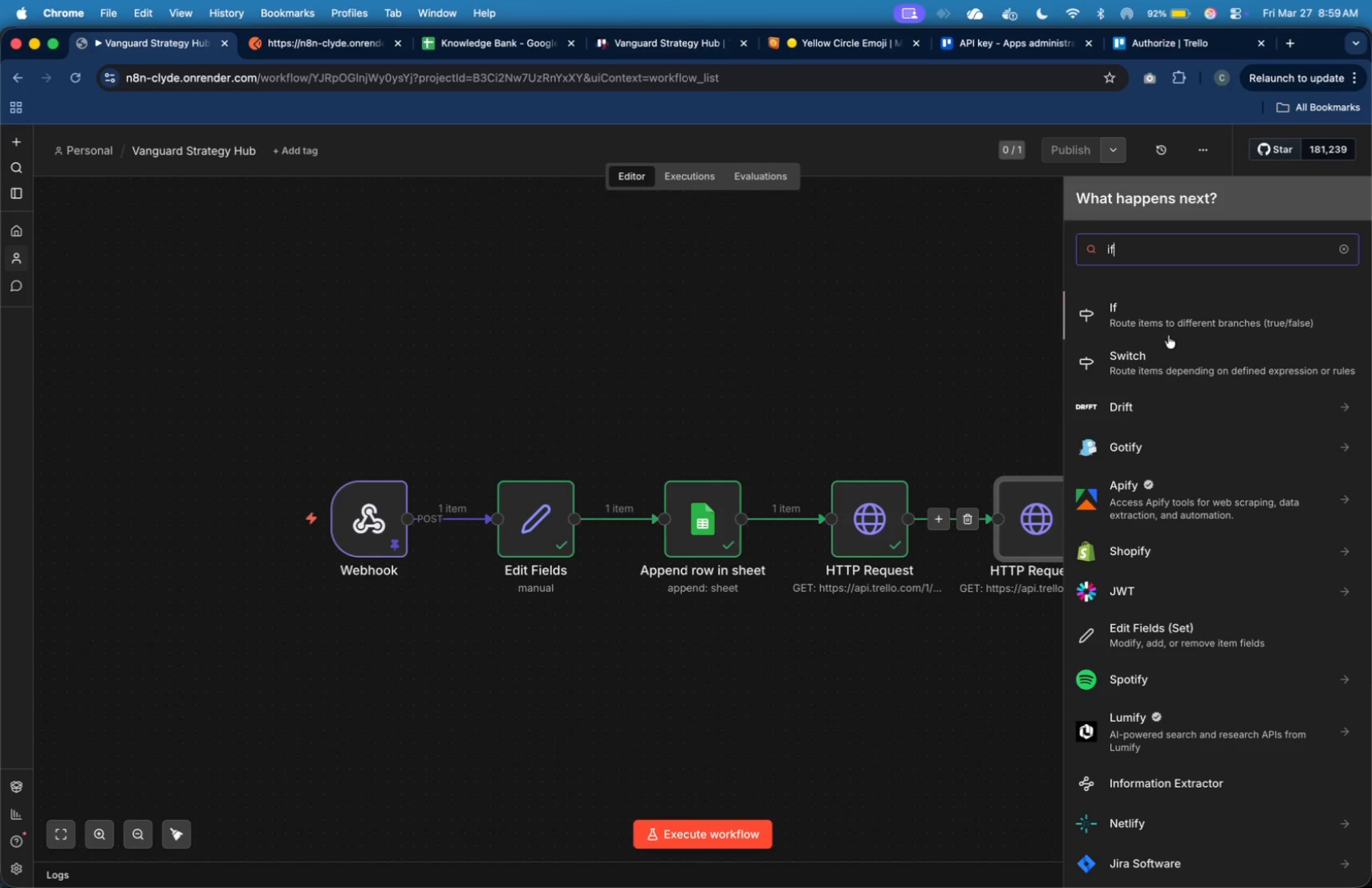 
left_click([1170, 325])
 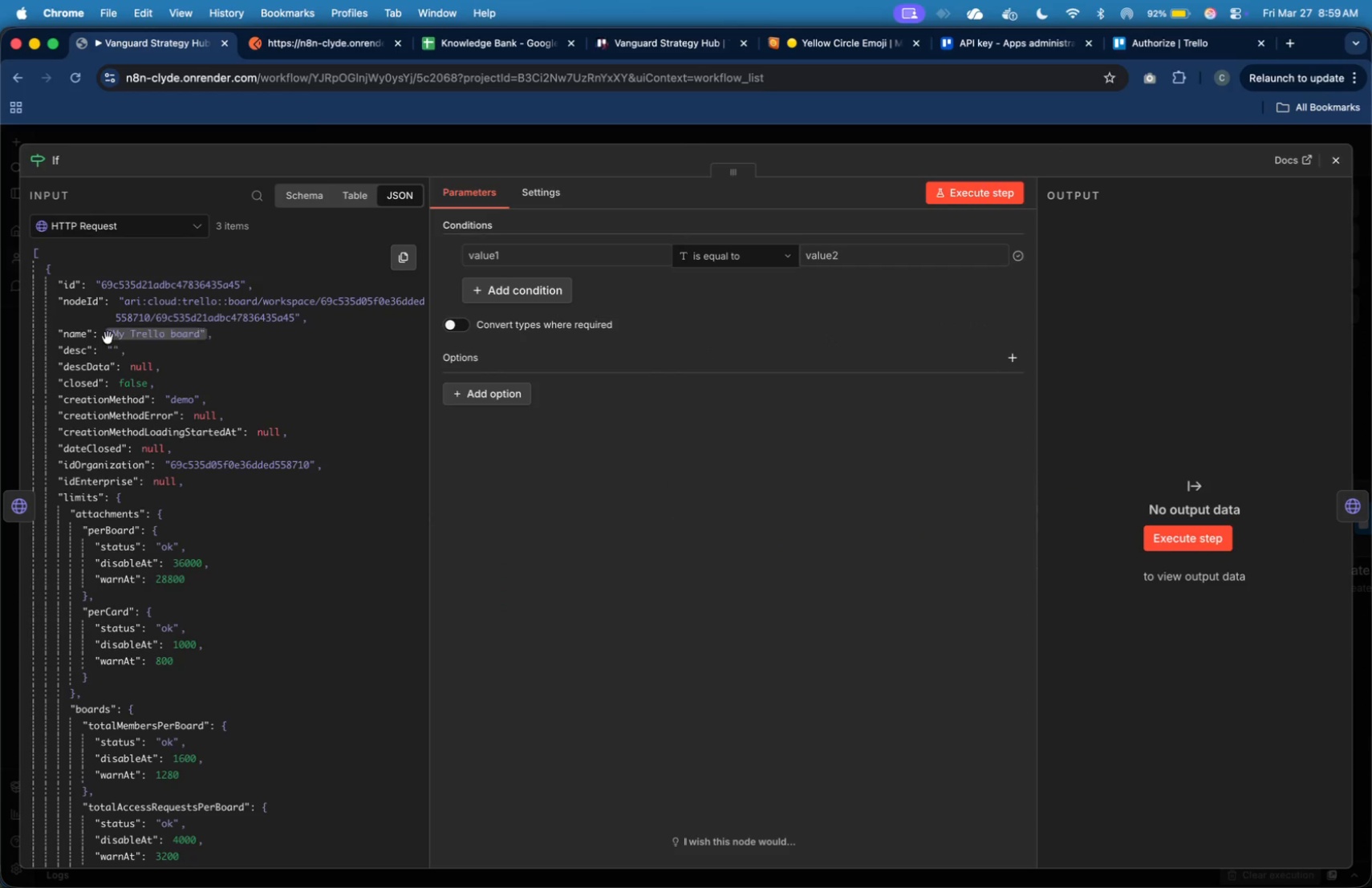 
left_click_drag(start_coordinate=[83, 335], to_coordinate=[513, 263])
 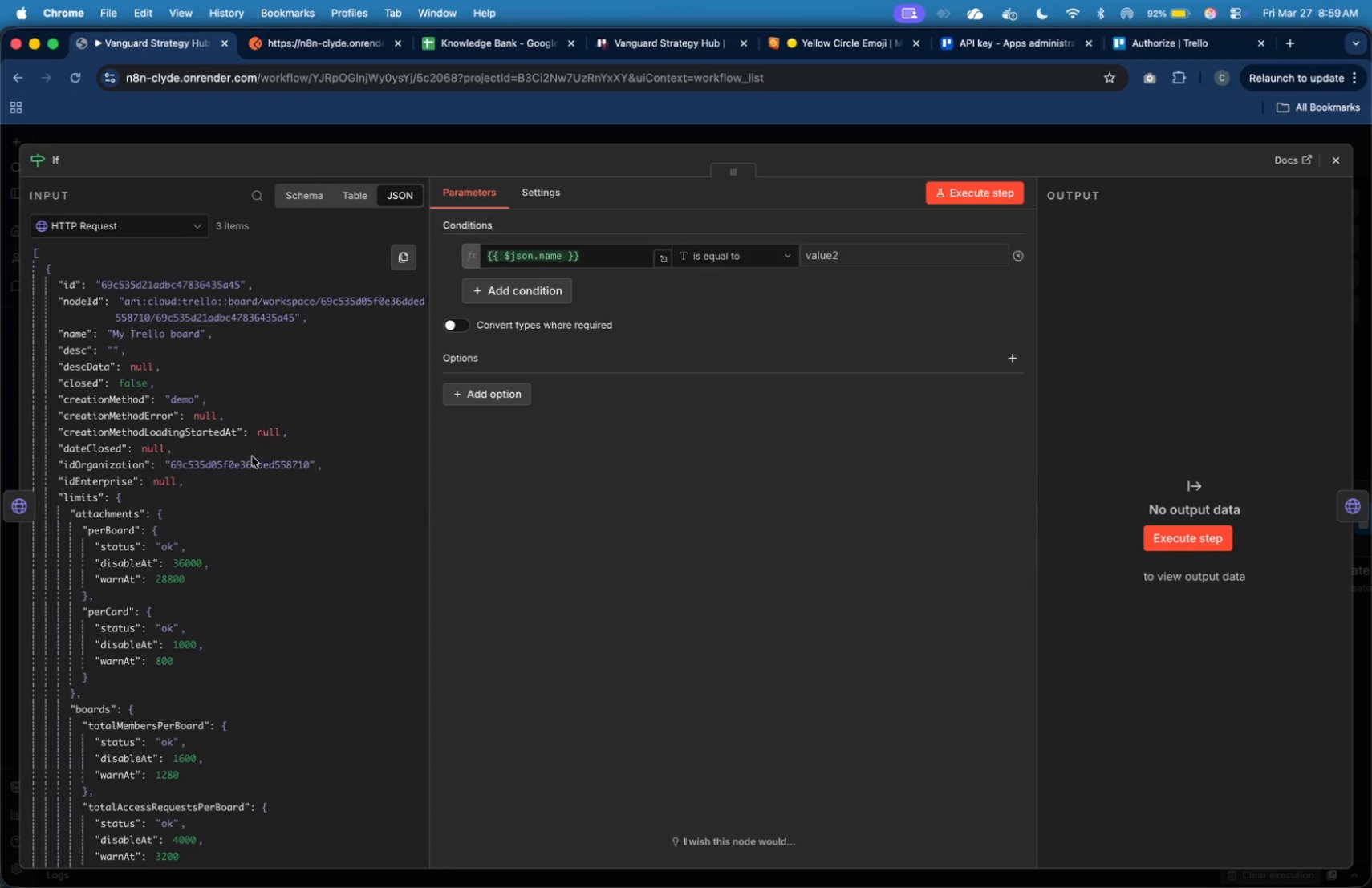 
scroll: coordinate [254, 458], scroll_direction: down, amount: 331.0
 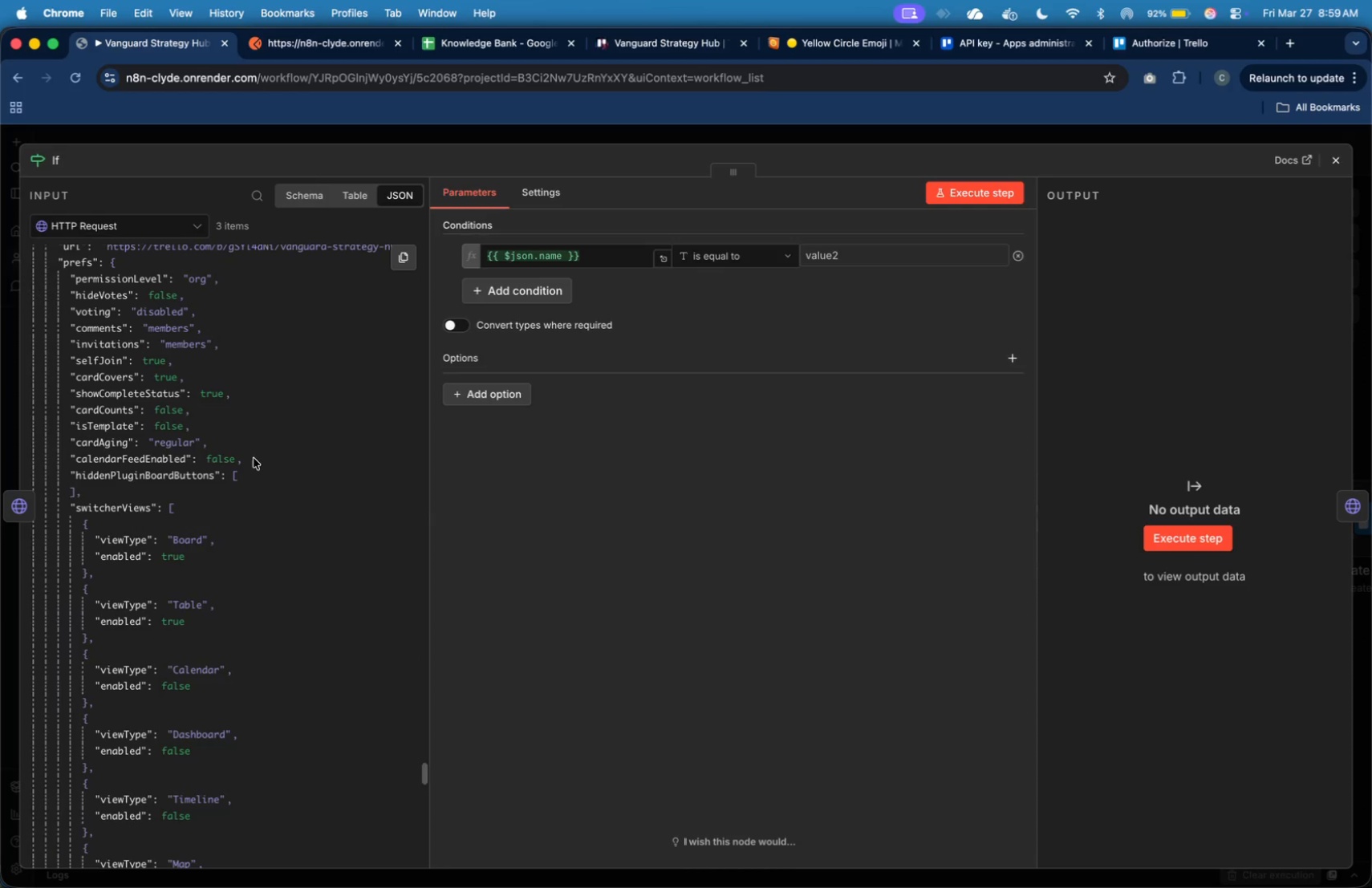 
scroll: coordinate [254, 458], scroll_direction: up, amount: 23.0
 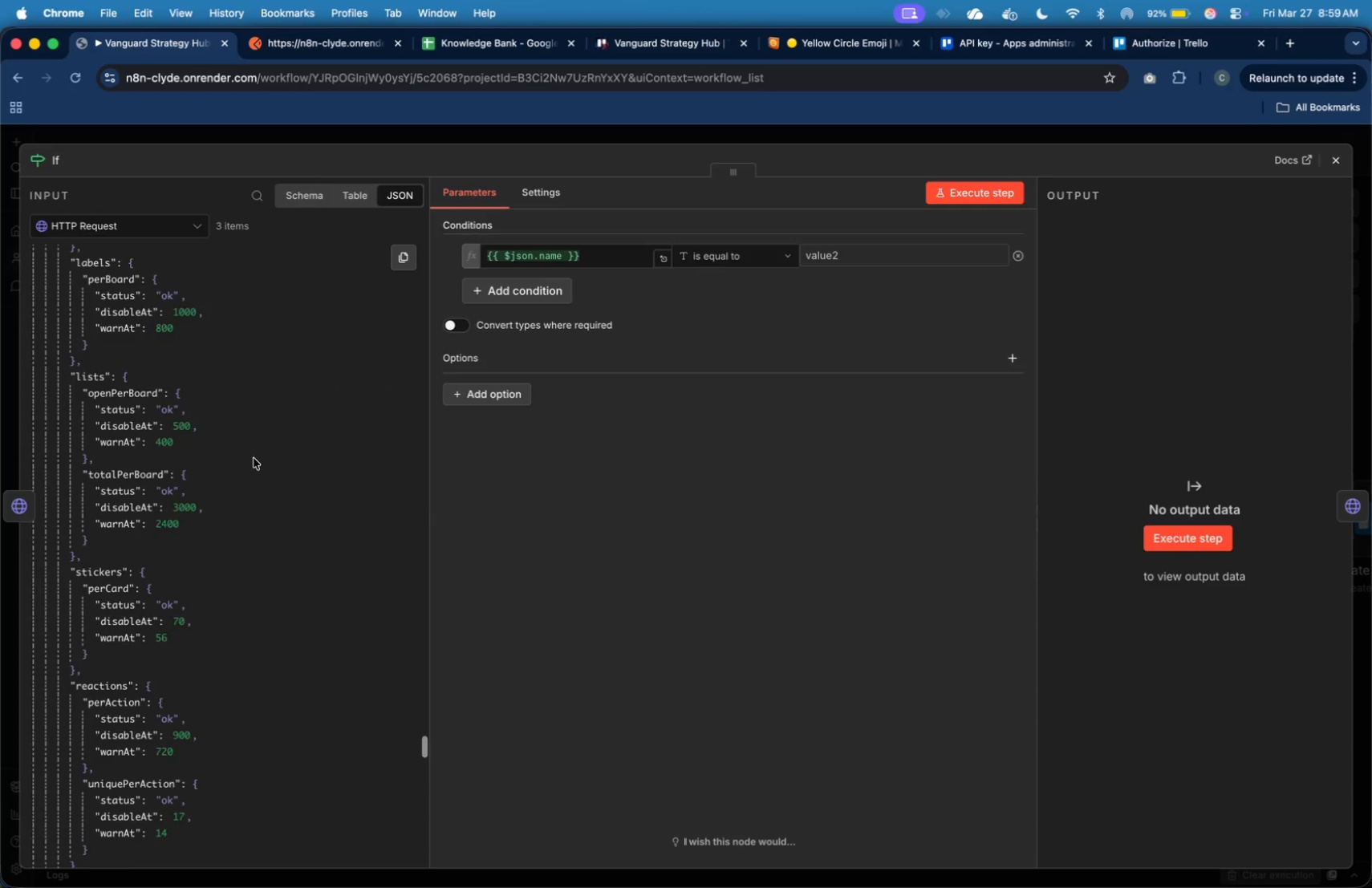 
scroll: coordinate [254, 458], scroll_direction: down, amount: 79.0
 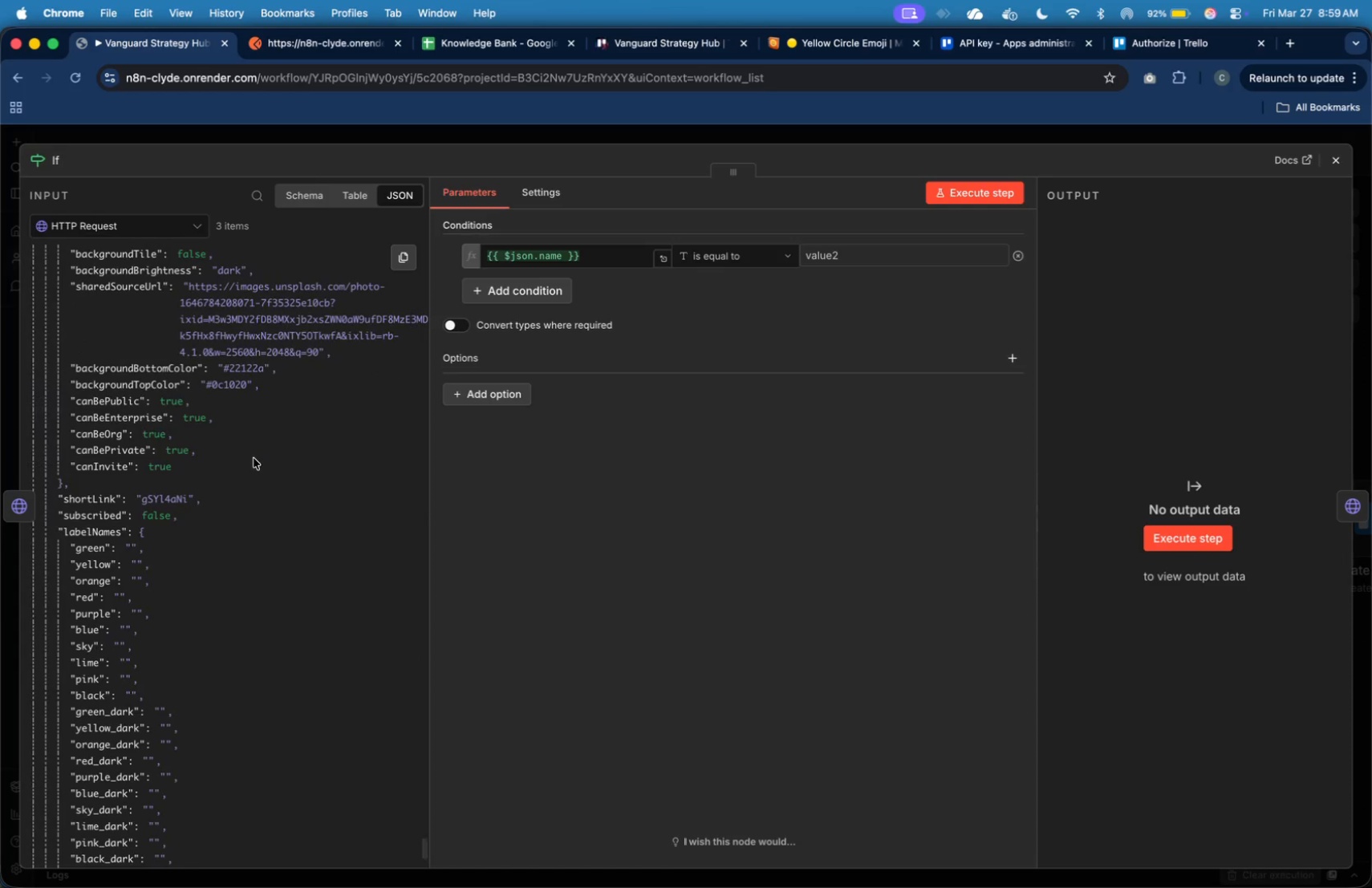 
scroll: coordinate [254, 458], scroll_direction: up, amount: 9.0
 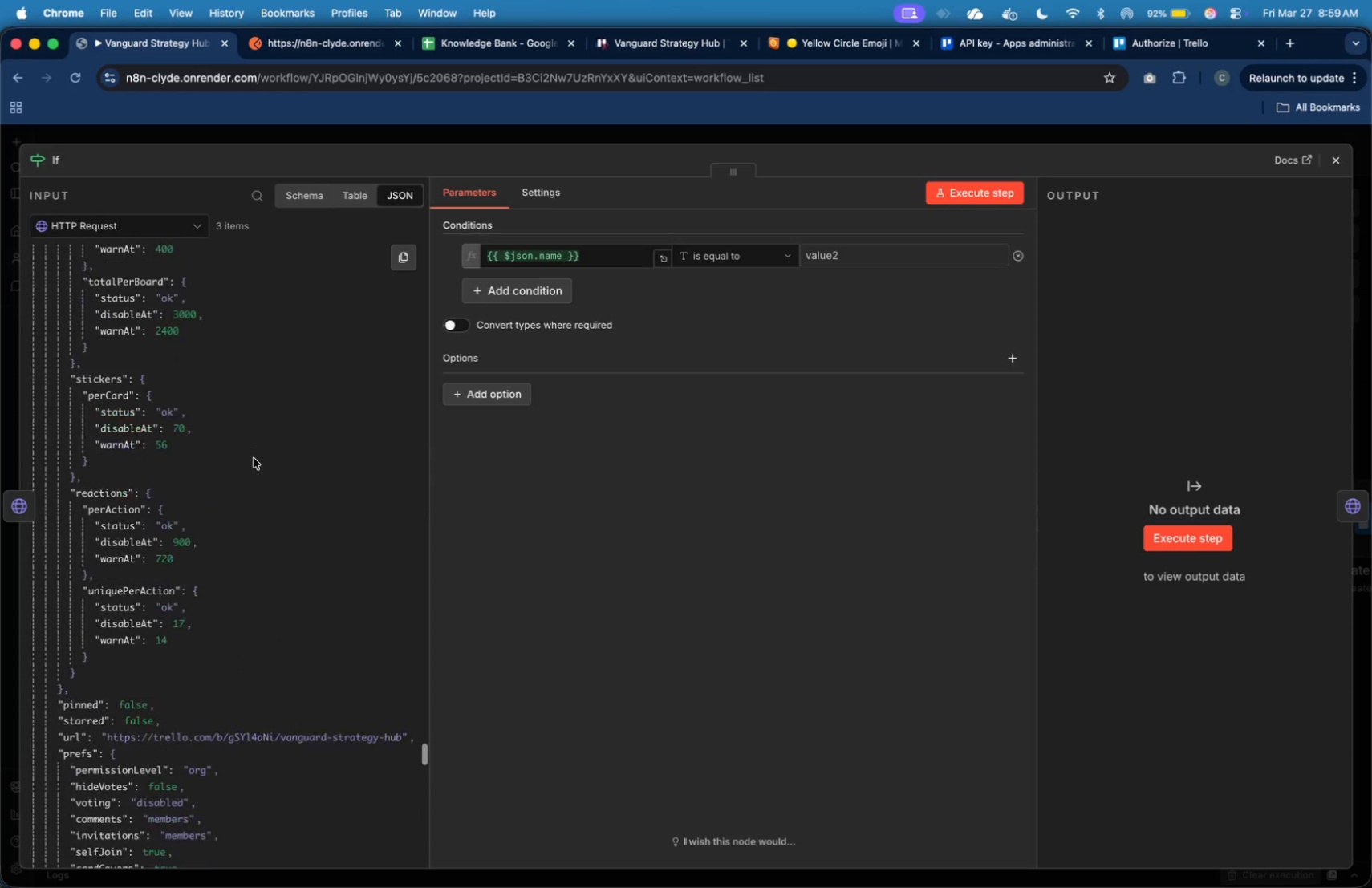 
scroll: coordinate [254, 458], scroll_direction: down, amount: 19.0
 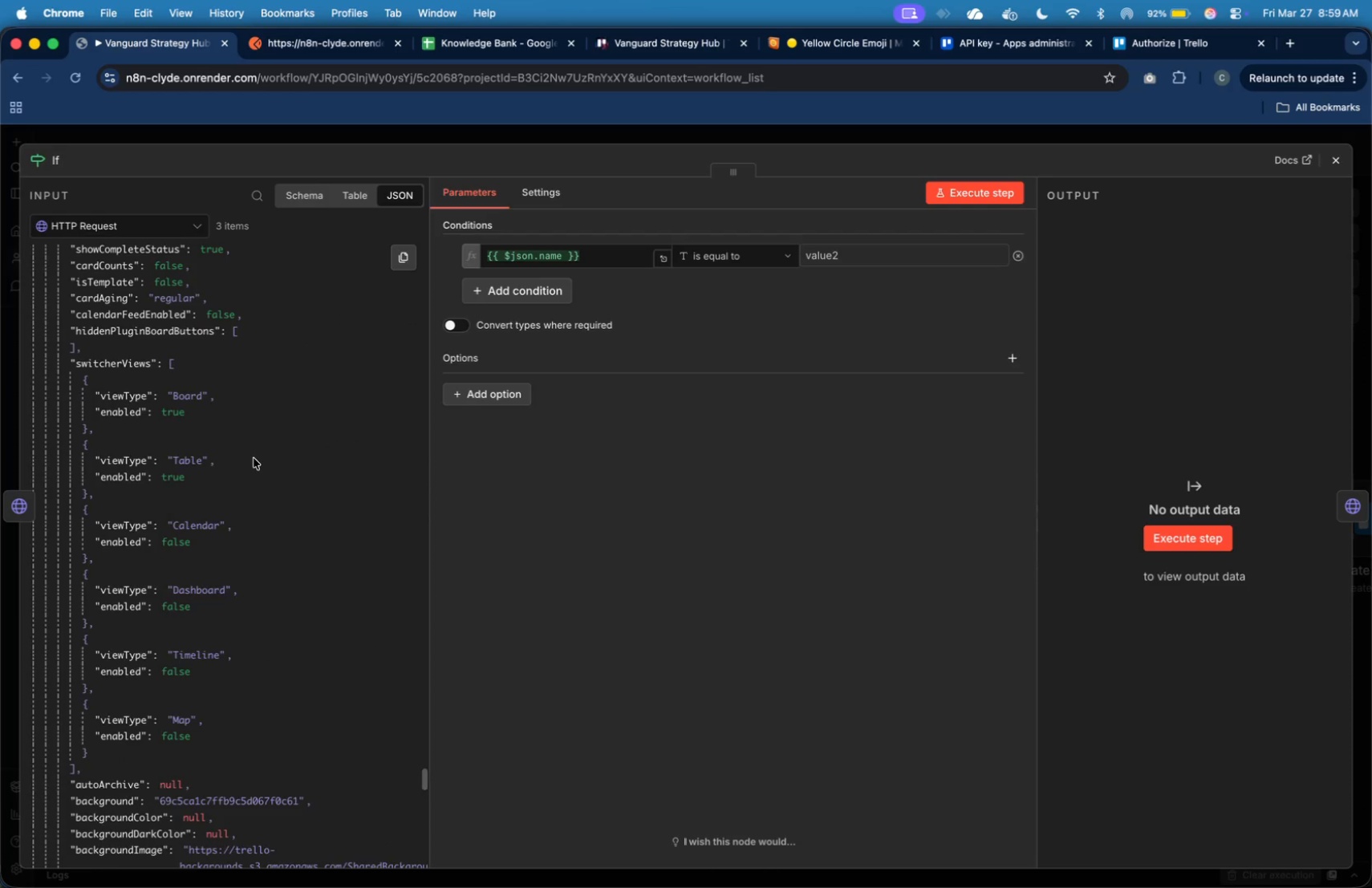 
scroll: coordinate [254, 458], scroll_direction: up, amount: 70.0
 